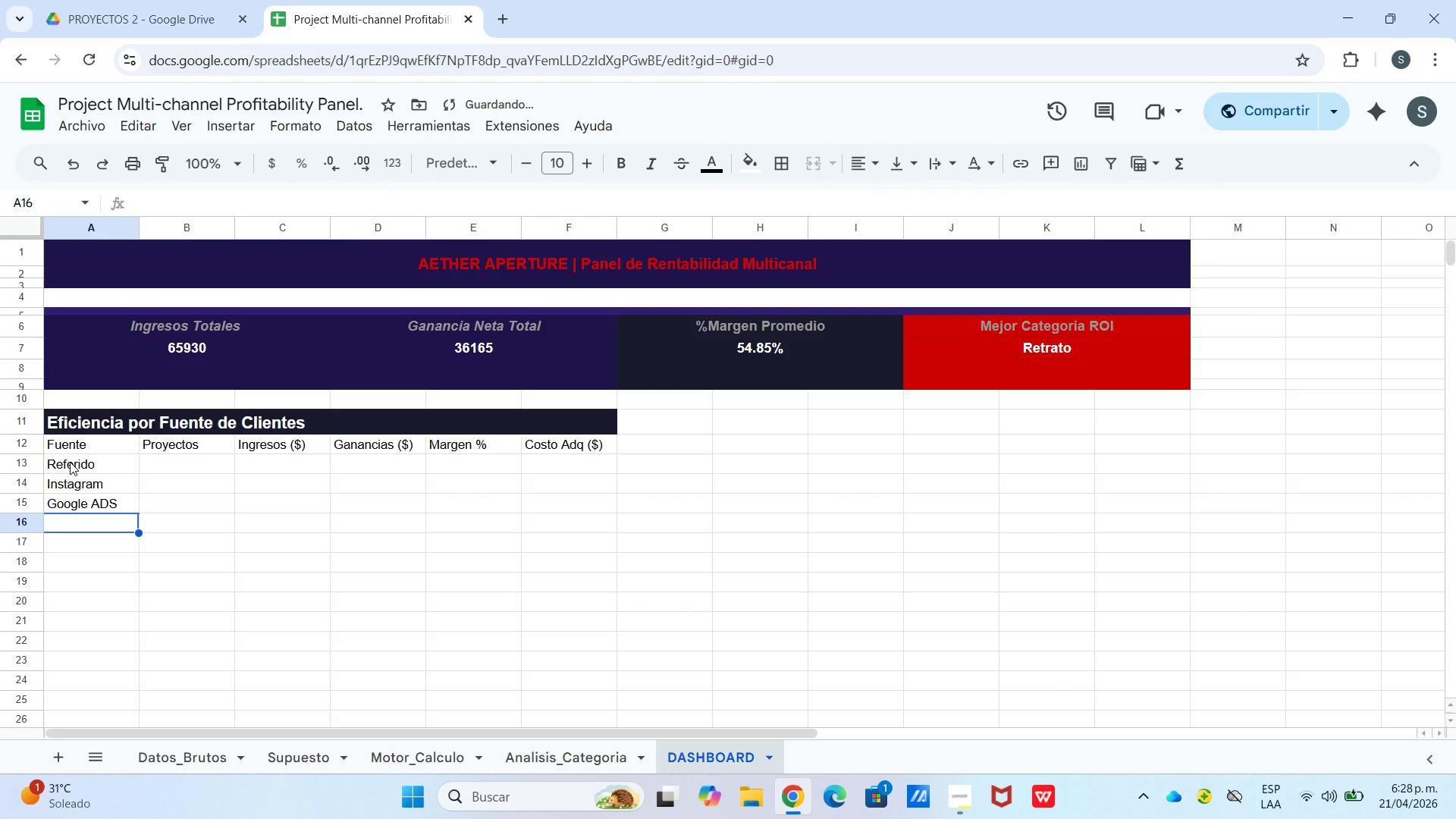 
type(Feria Comercial)
 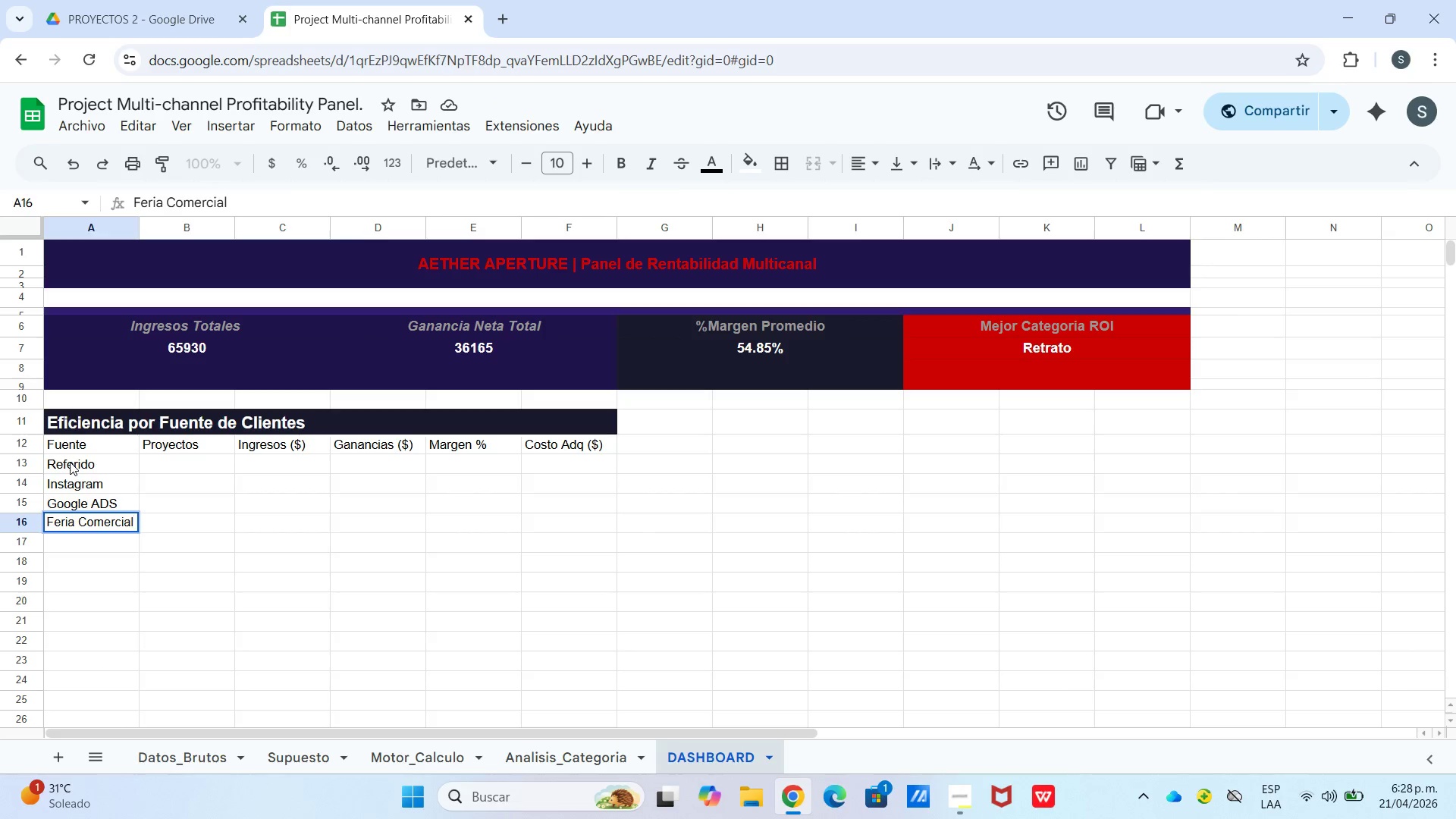 
left_click([165, 456])
 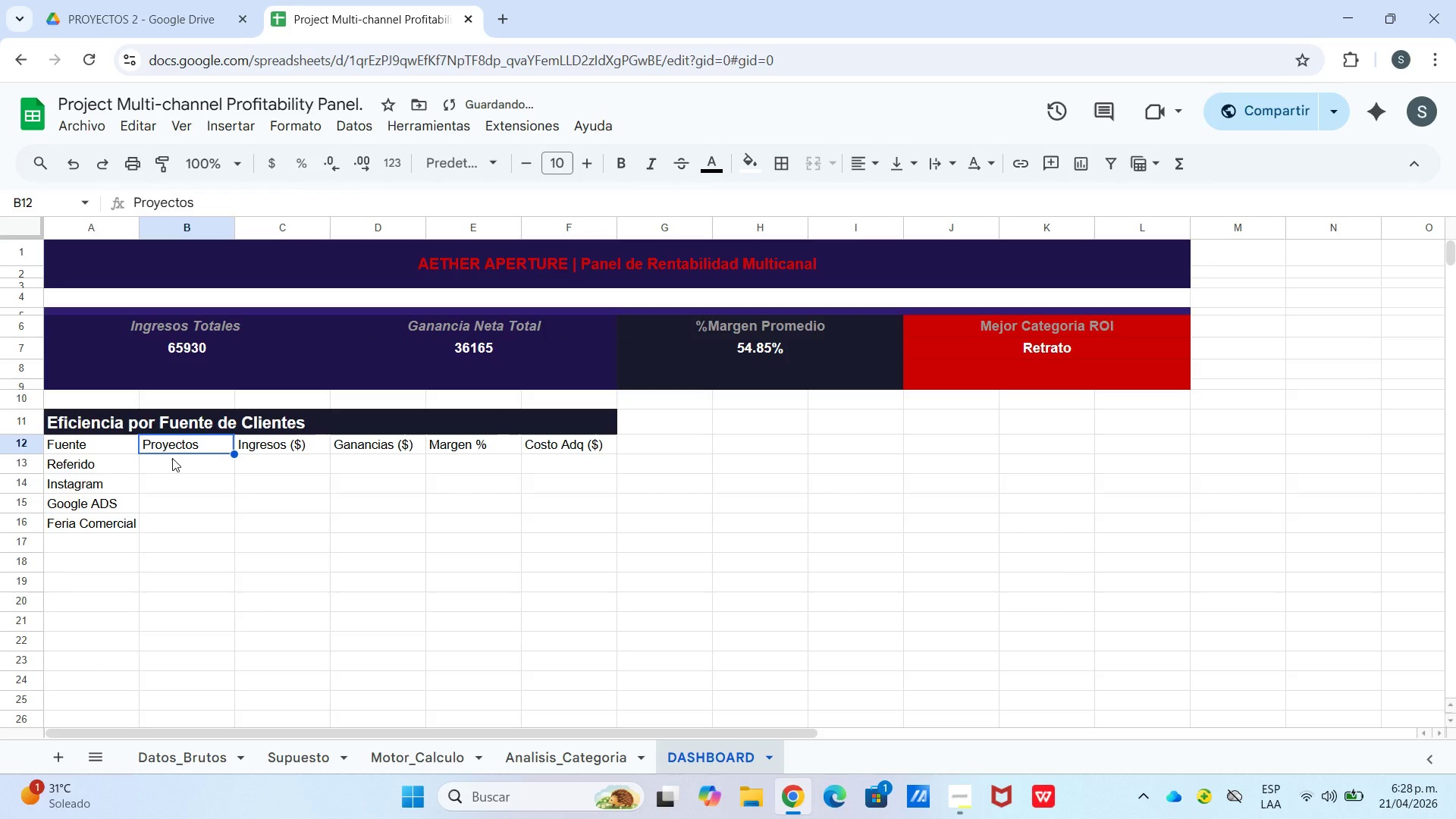 
type()contar)
 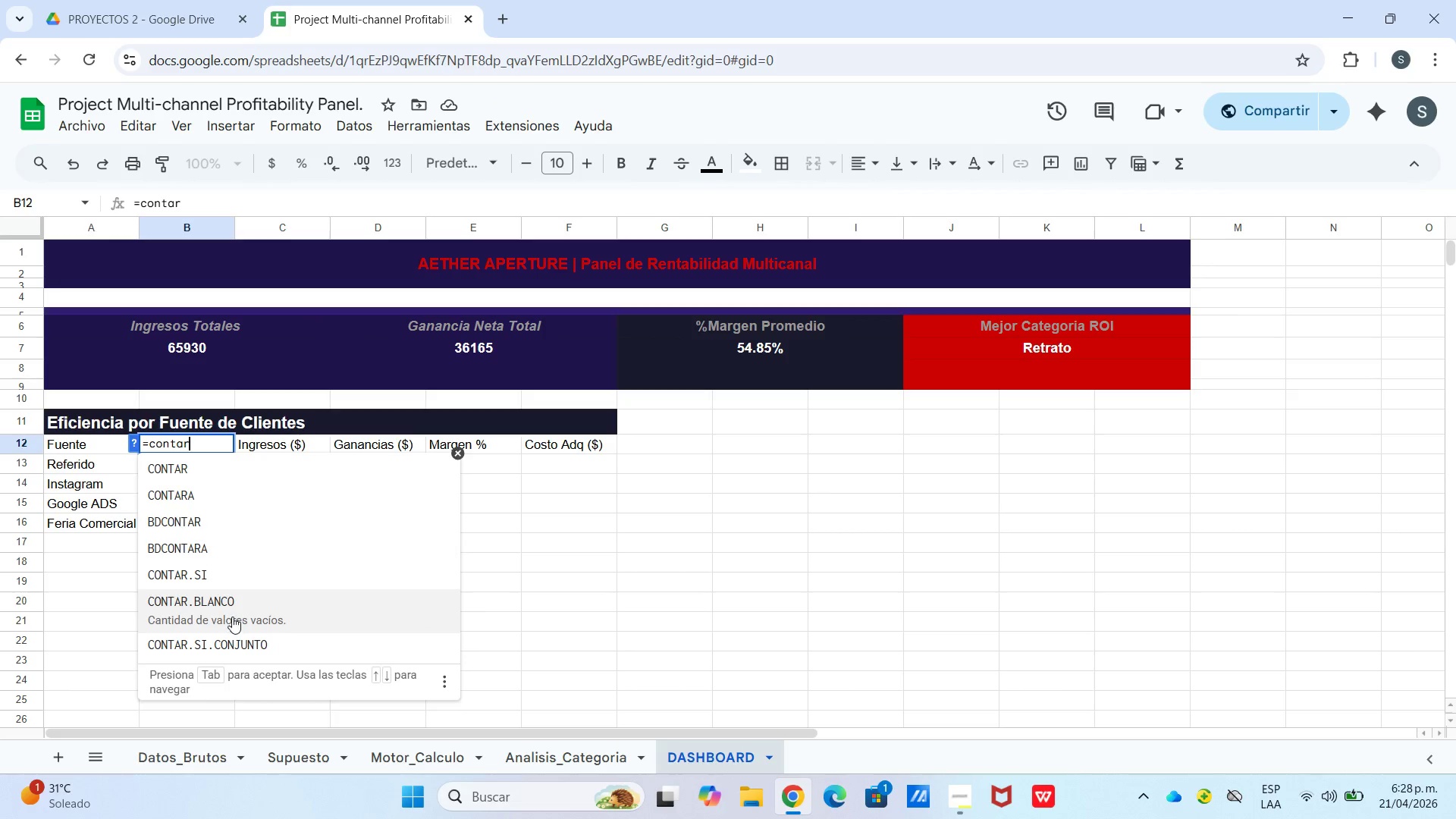 
left_click([231, 584])
 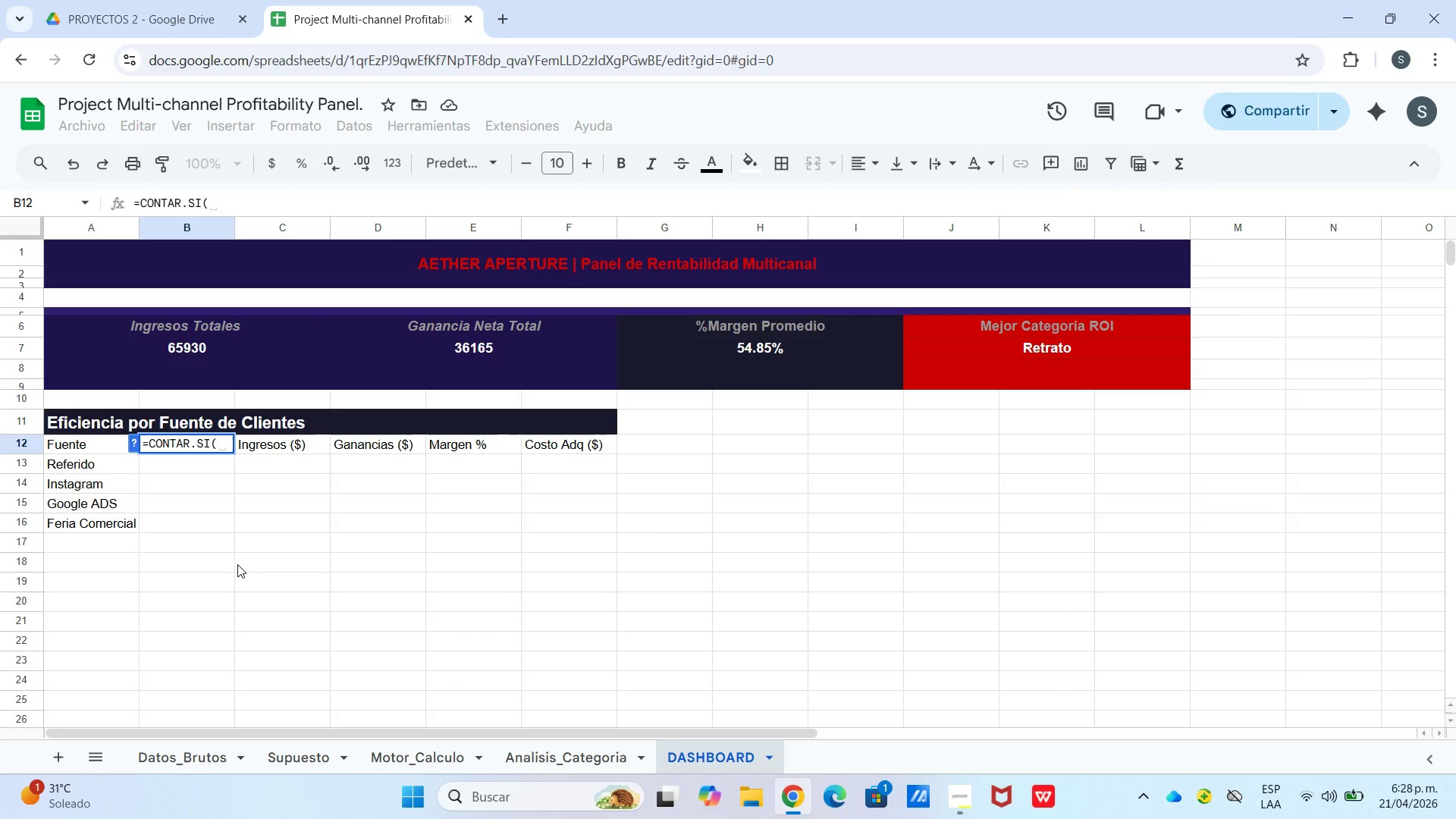 
type([Motor_calculo[!$c)
 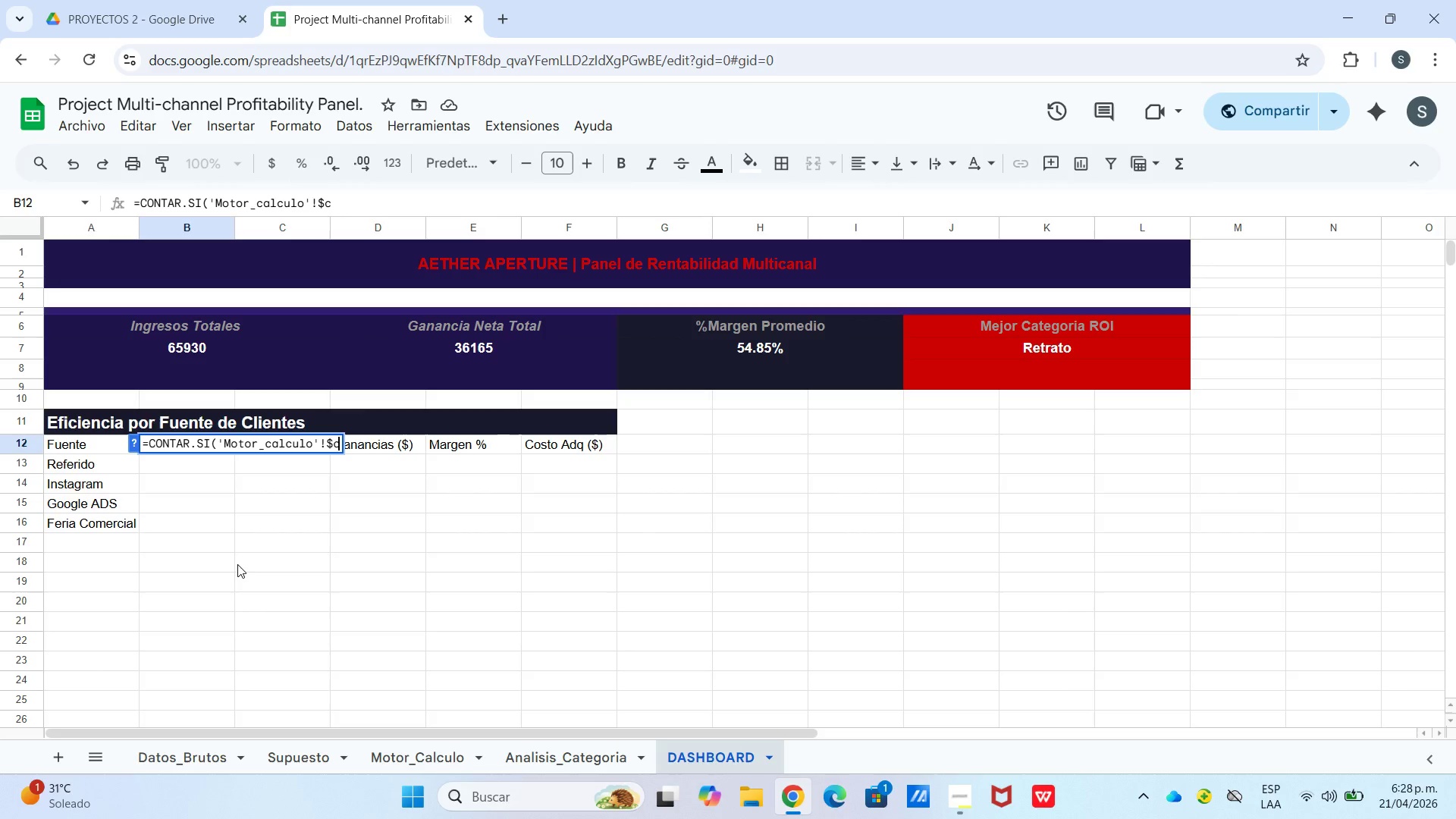 
wait(5.14)
 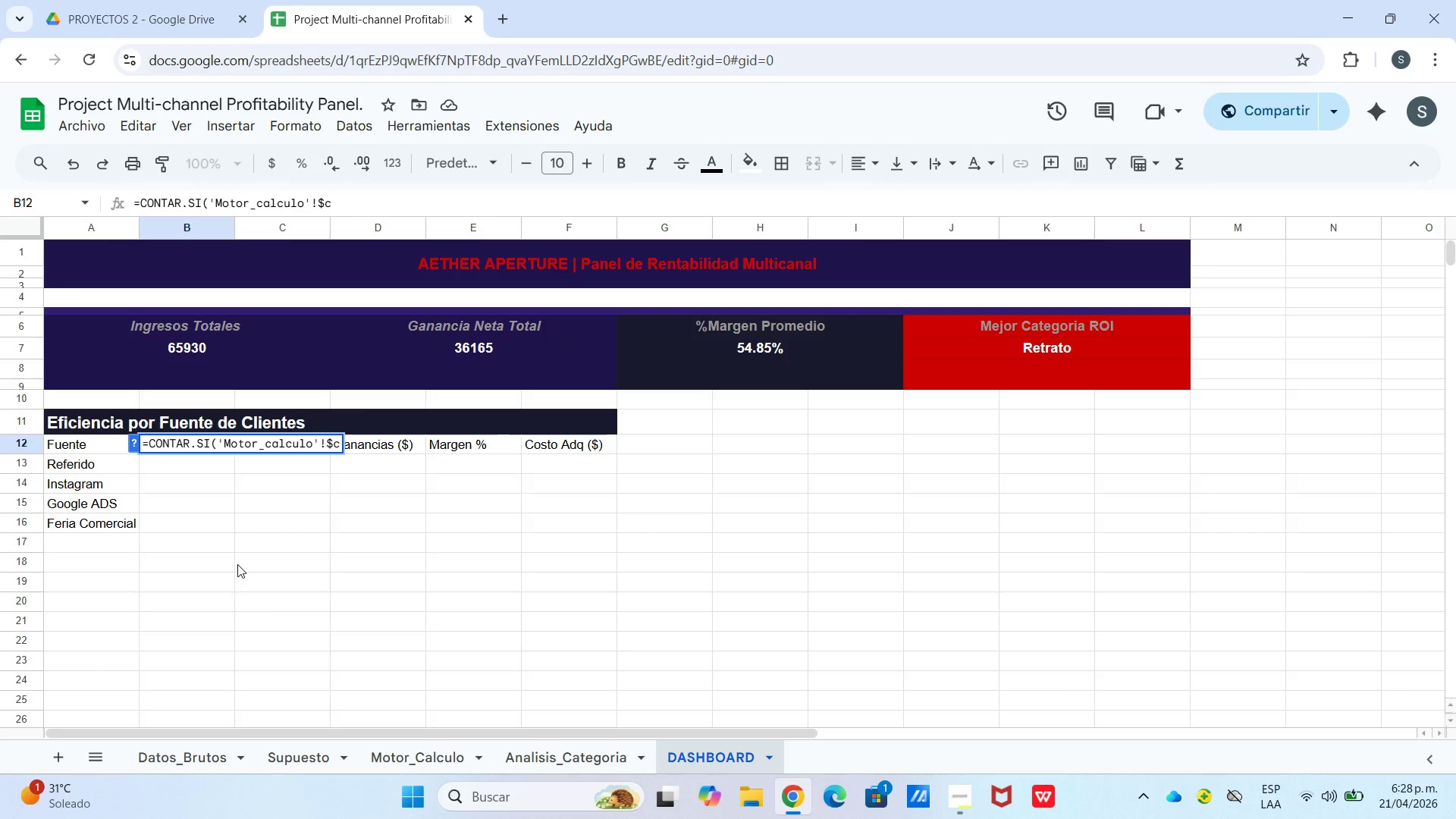 
type($2>)
 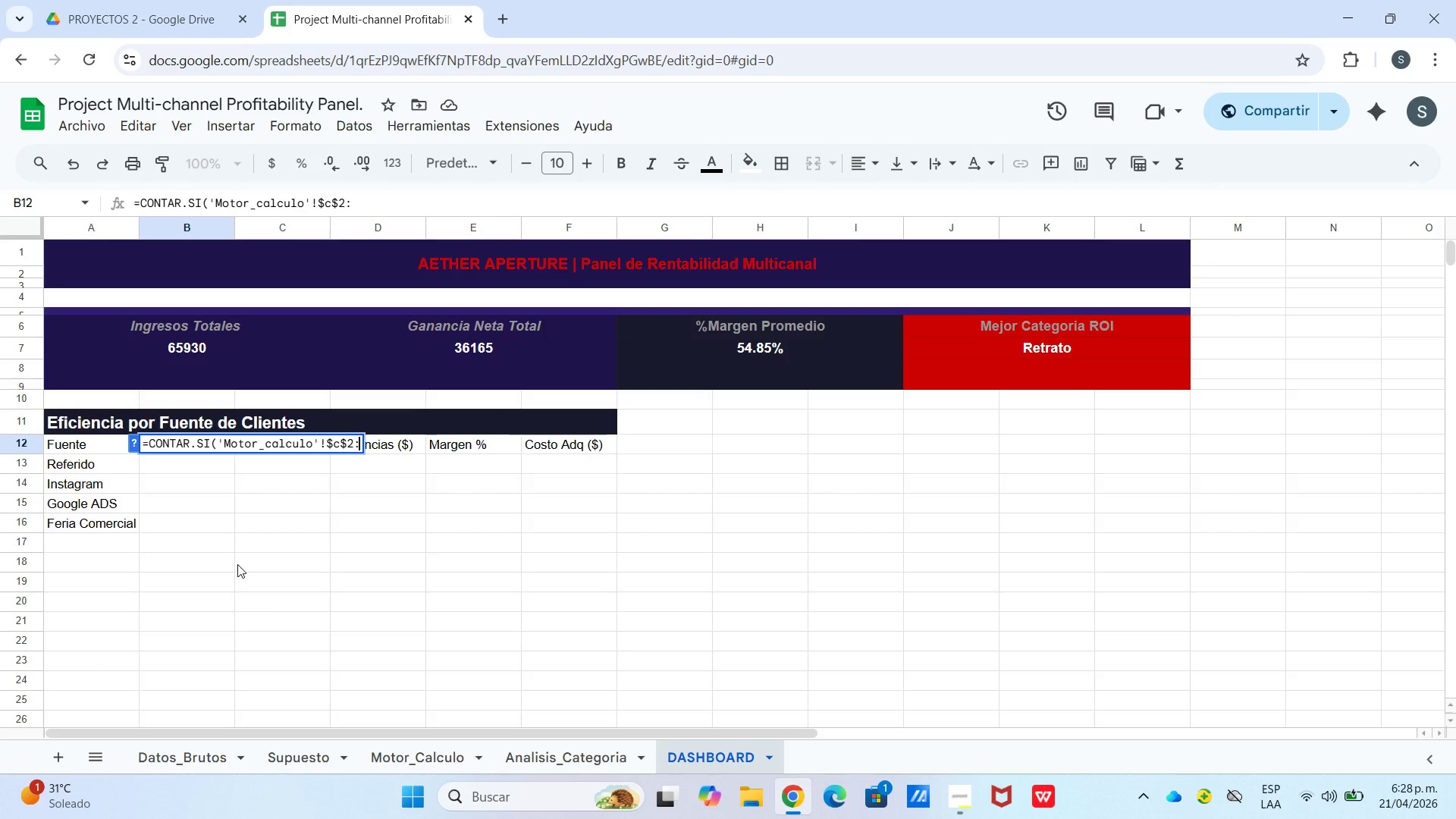 
wait(5.66)
 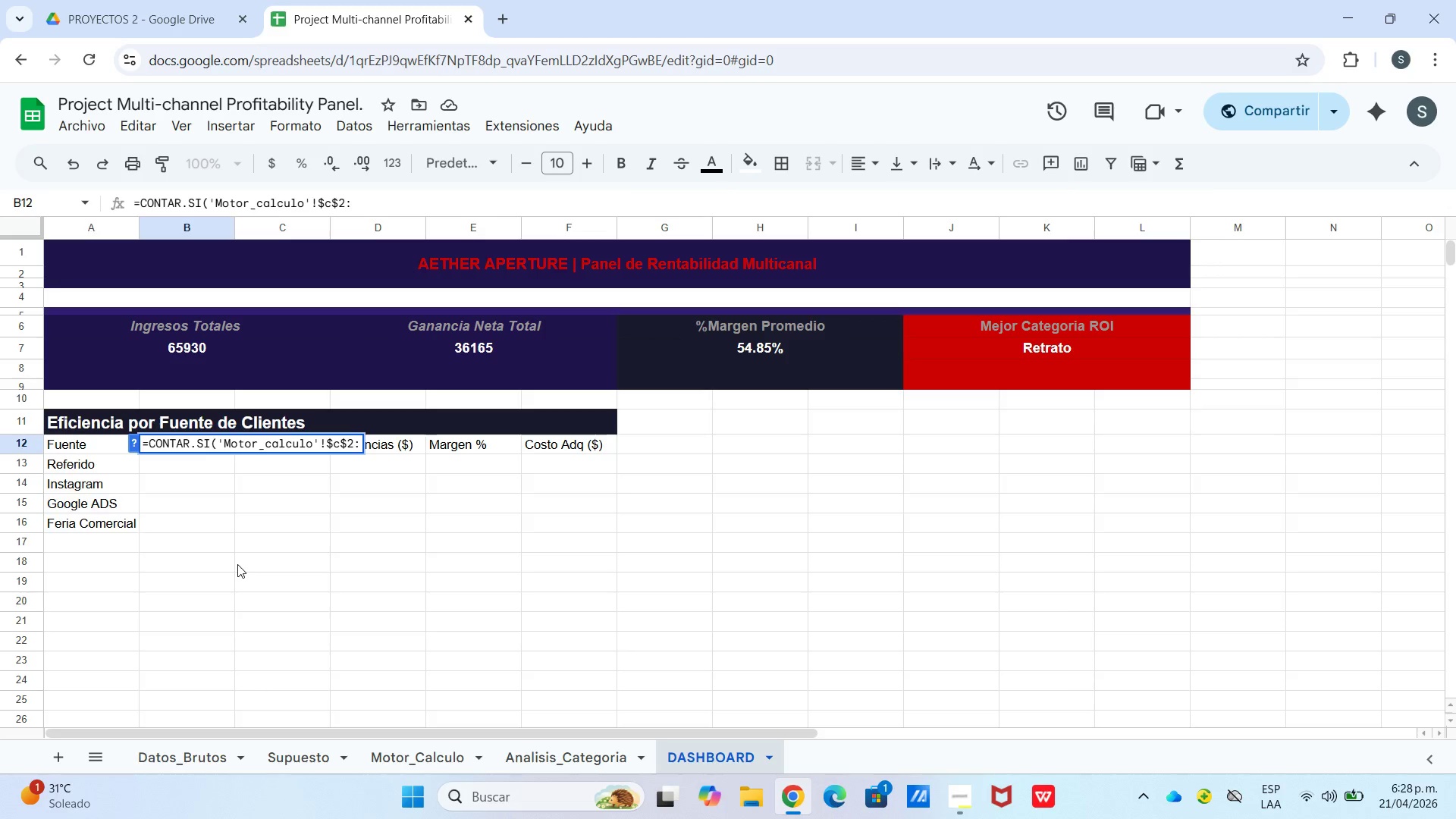 
type($c$21,A13()
 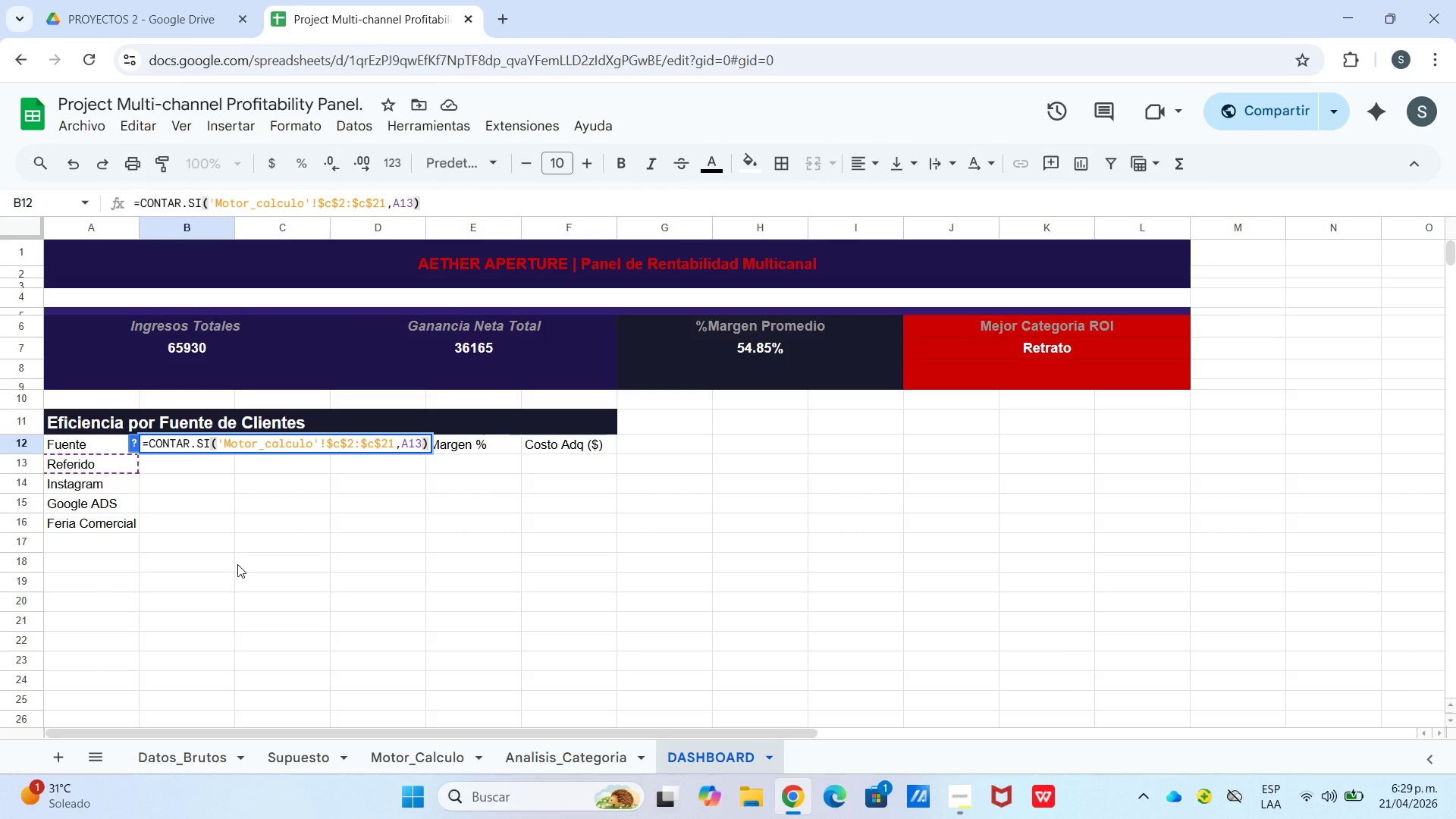 
left_click([254, 617])
 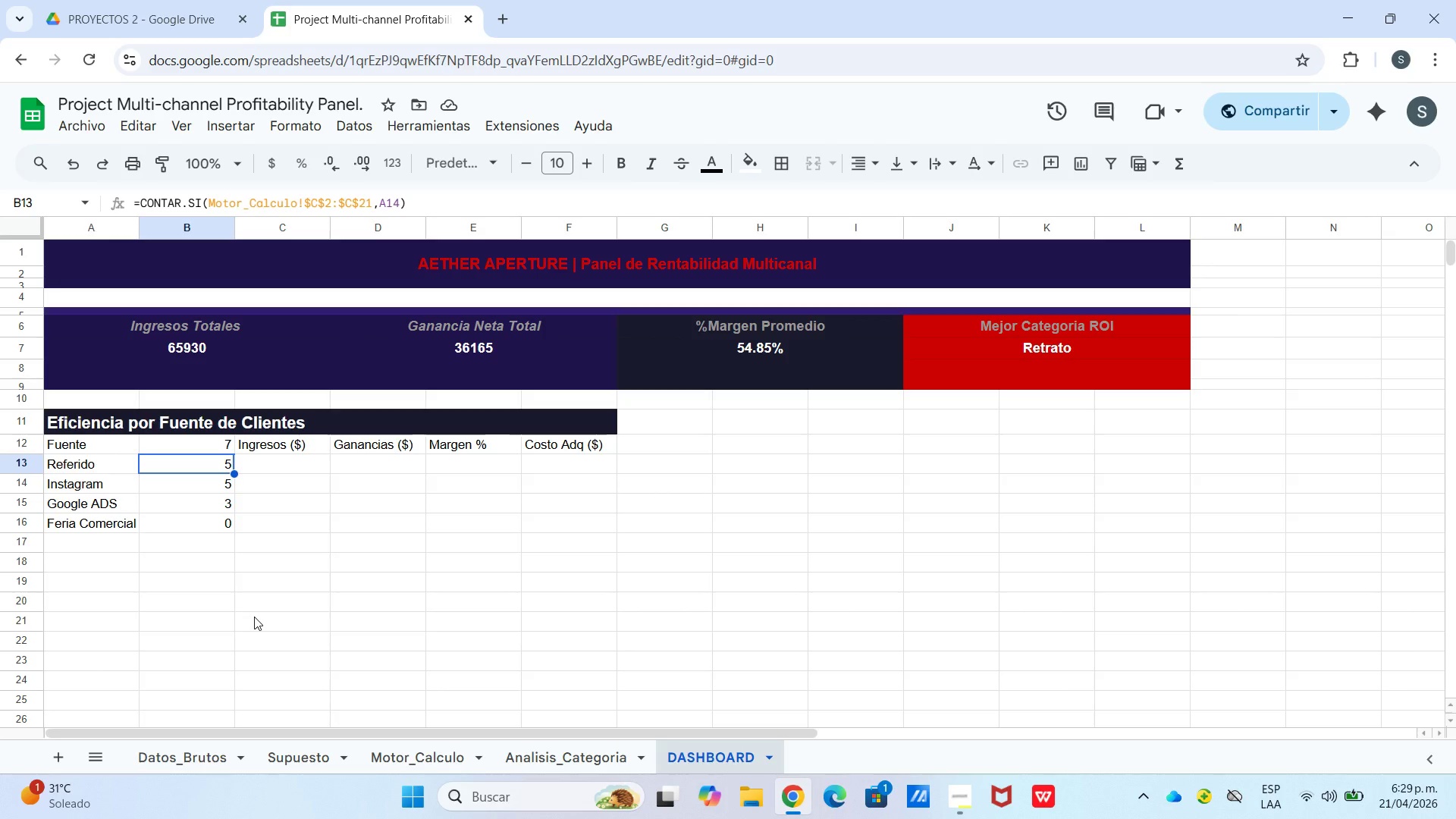 
wait(14.89)
 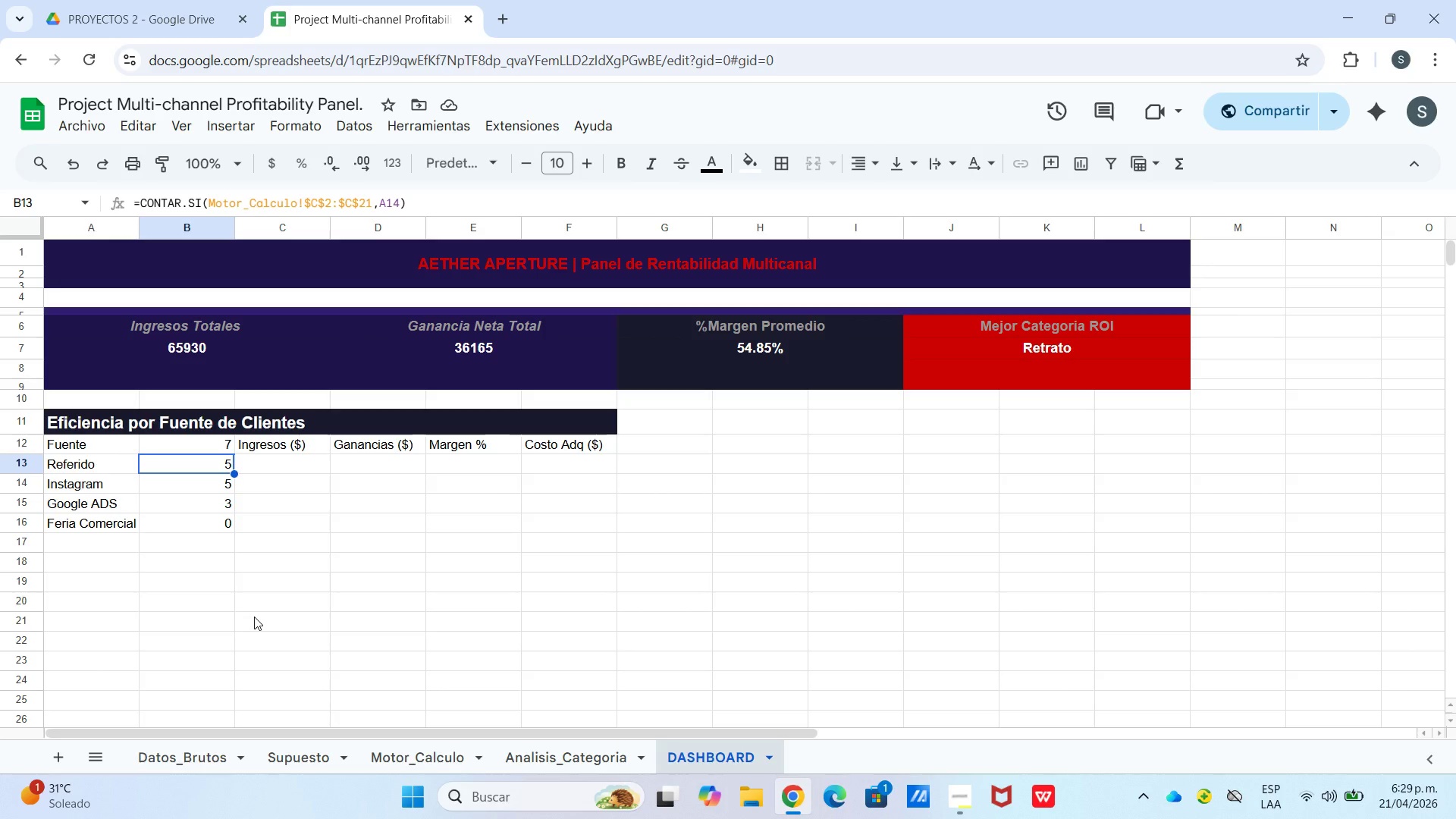 
left_click_drag(start_coordinate=[207, 439], to_coordinate=[208, 517])
 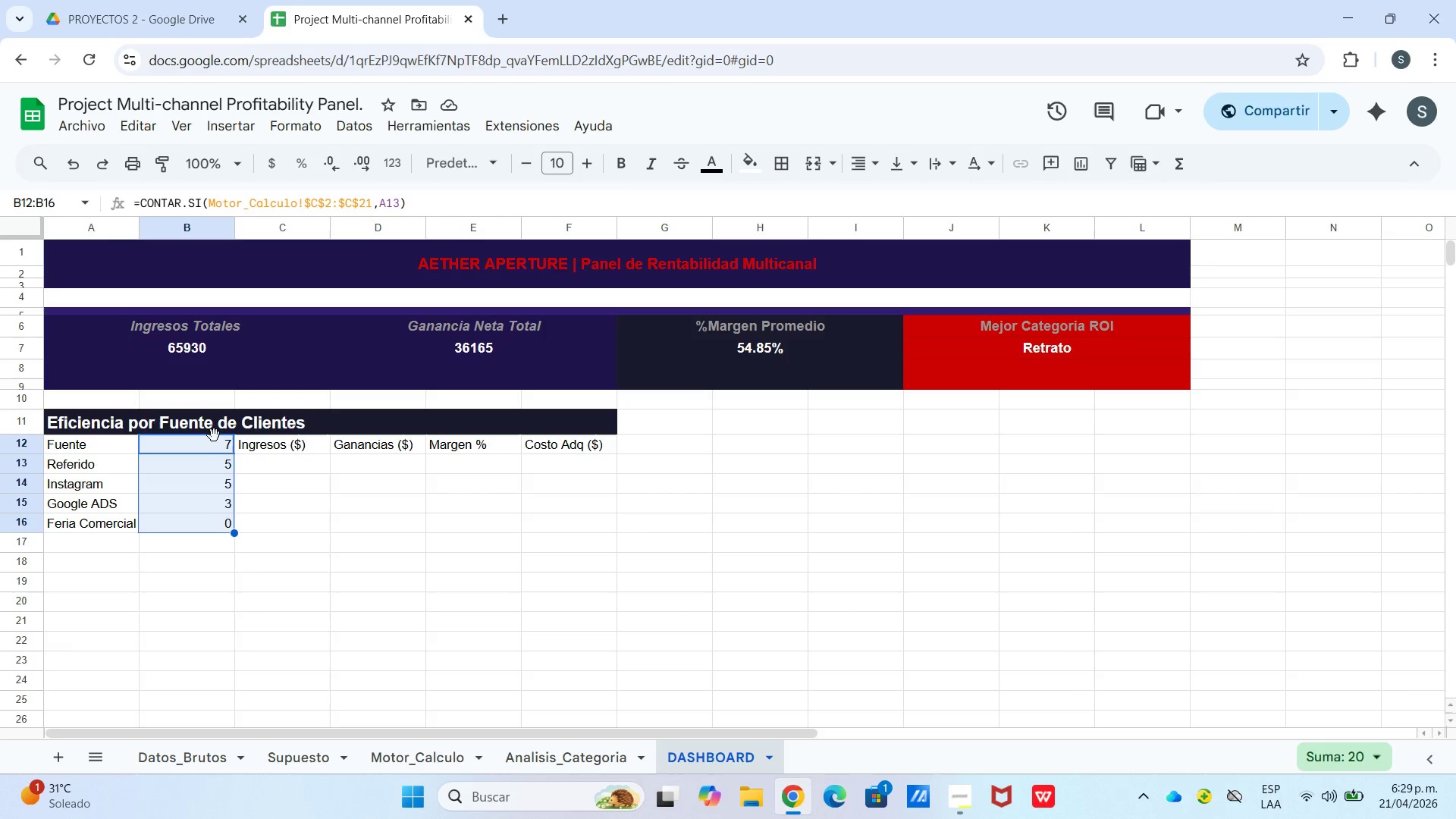 
left_click_drag(start_coordinate=[214, 435], to_coordinate=[213, 463])
 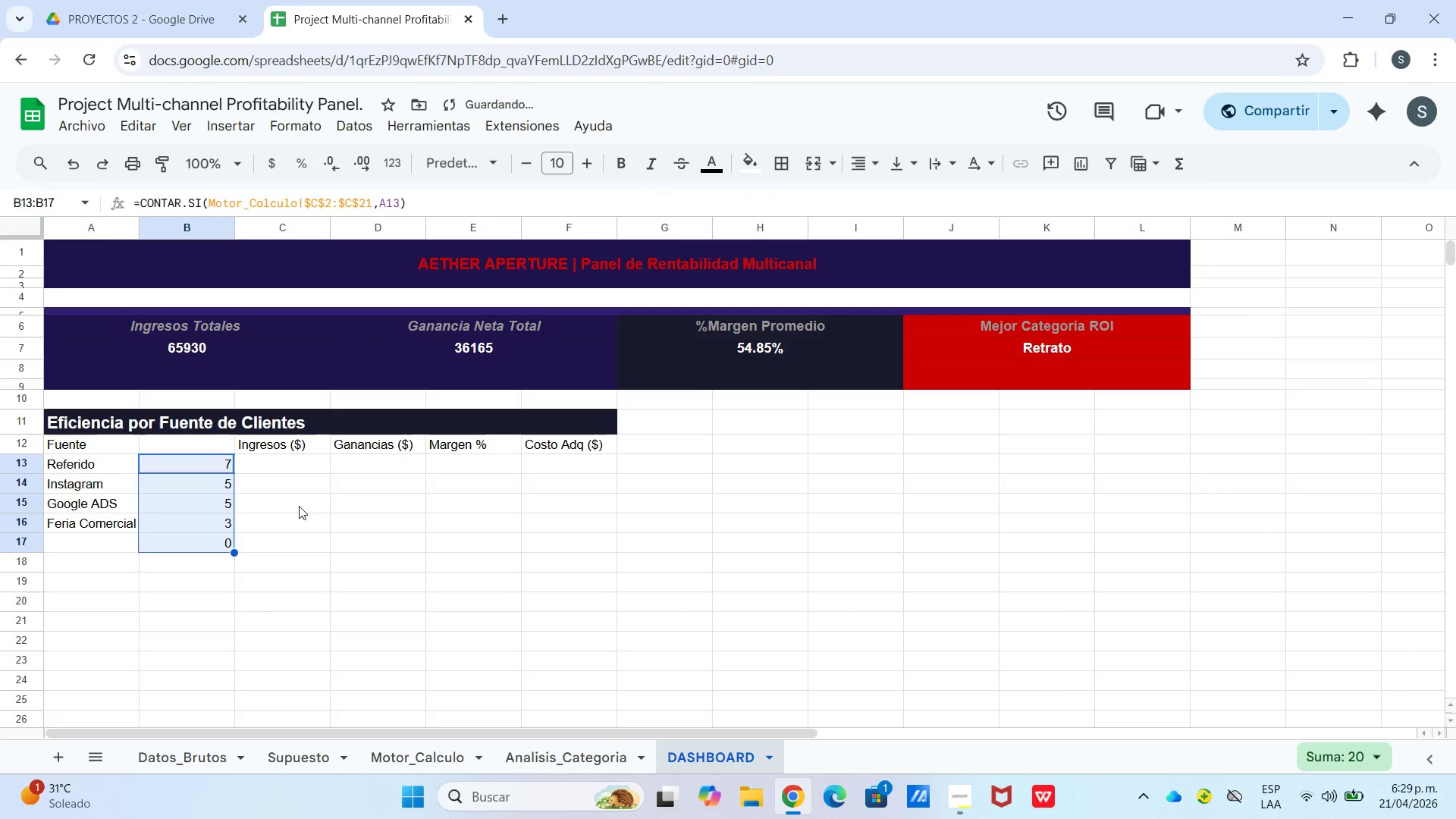 
left_click_drag(start_coordinate=[299, 506], to_coordinate=[294, 507])
 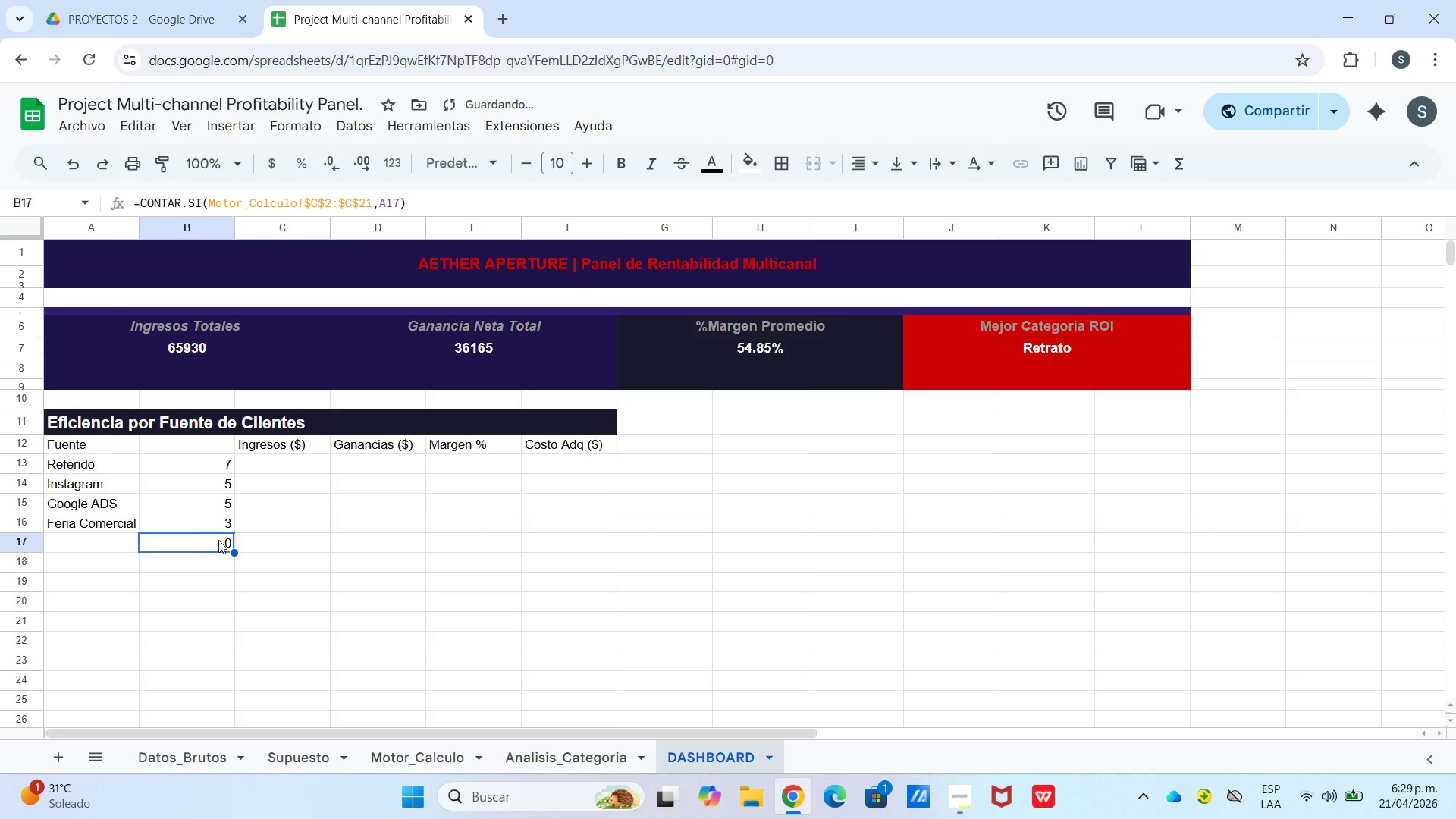 
key(Backspace)
 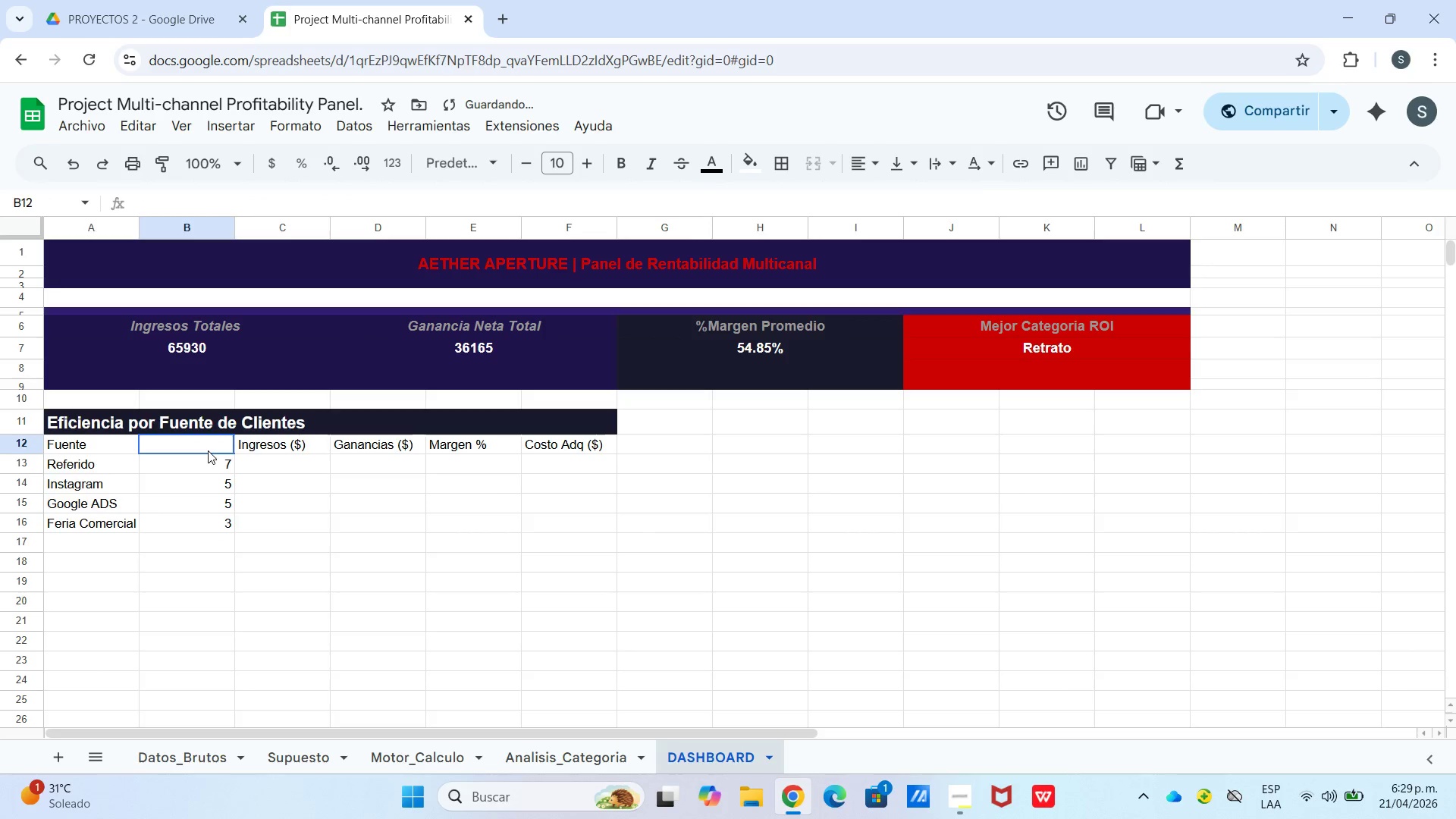 
double_click([208, 450])
 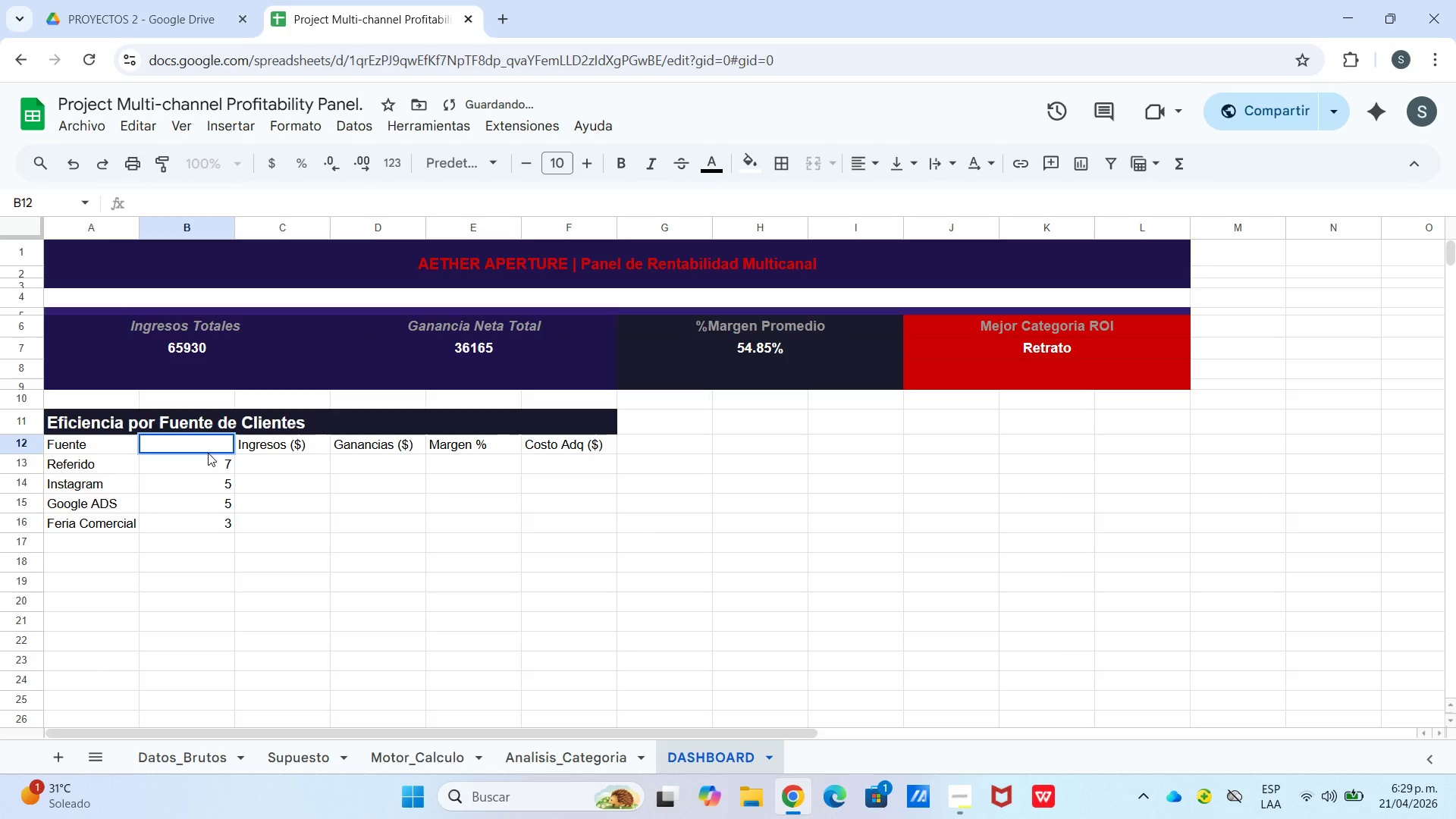 
type(Proyectos)
 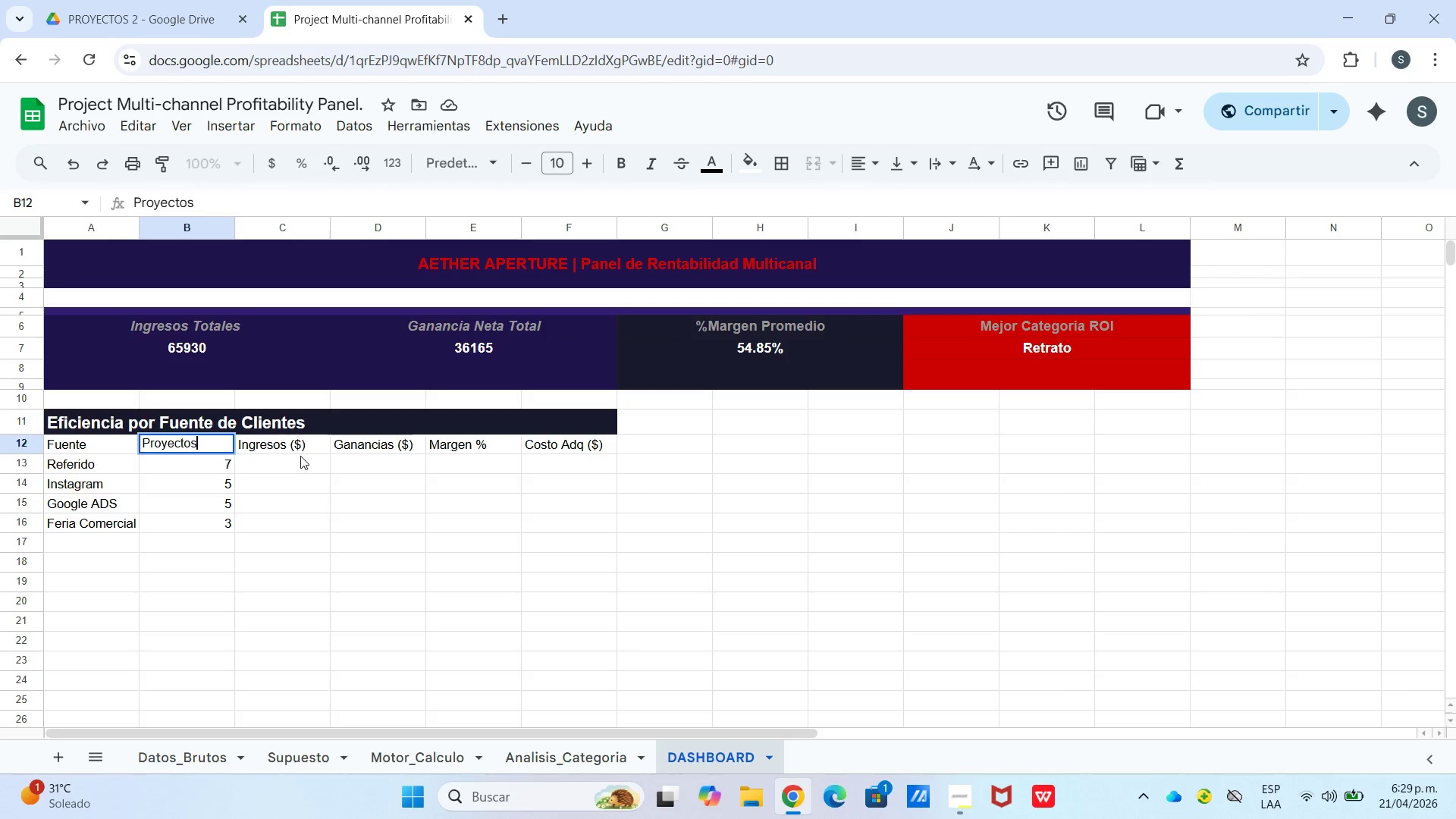 
left_click([276, 458])
 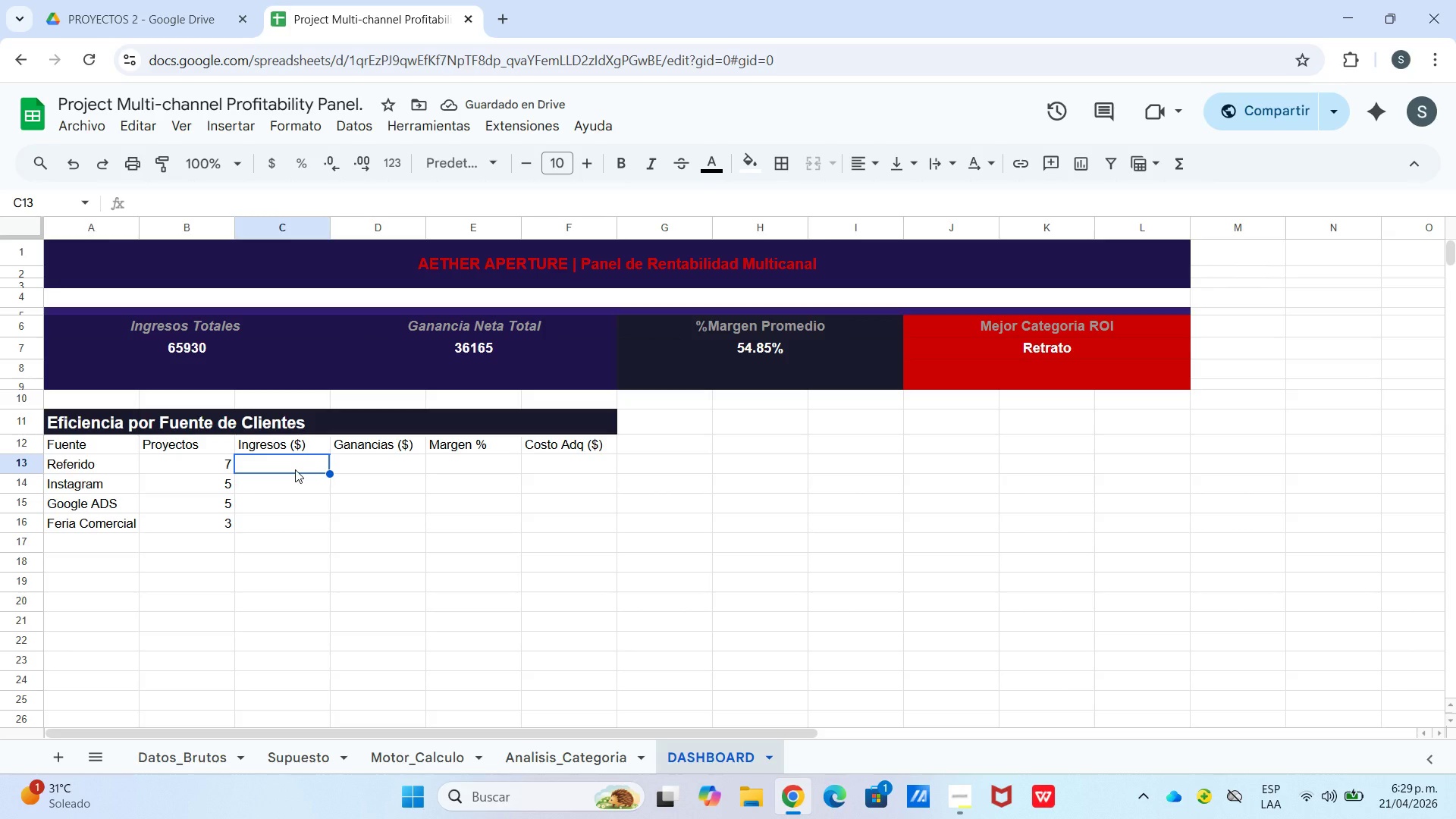 
type()si.err)
key(Tab)
type(sumar.s)
key(Tab)
type([Motor_Calculo[)
 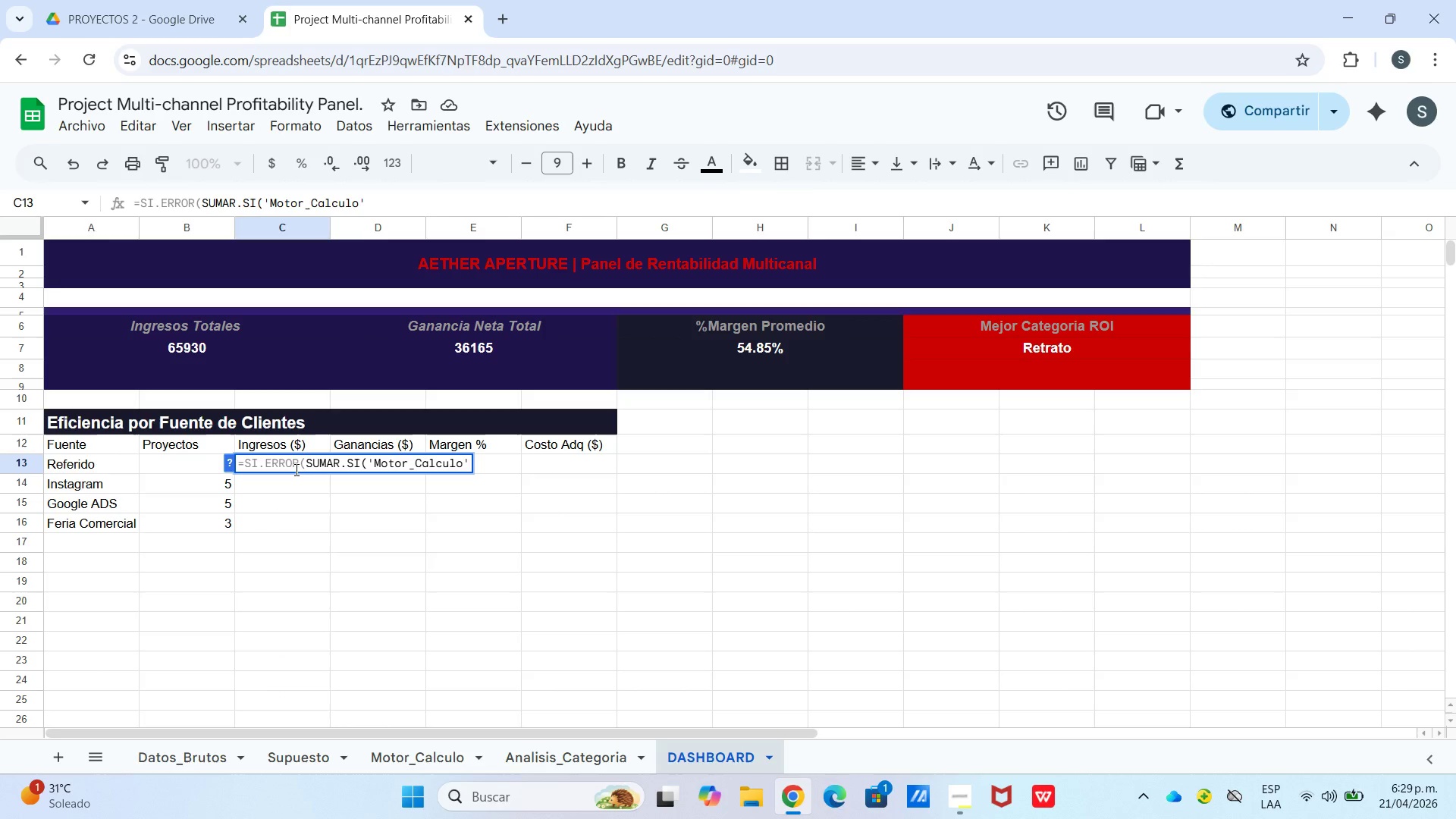 
type(!$C$2>$C$21,A13,[Motor_Calculo[)
 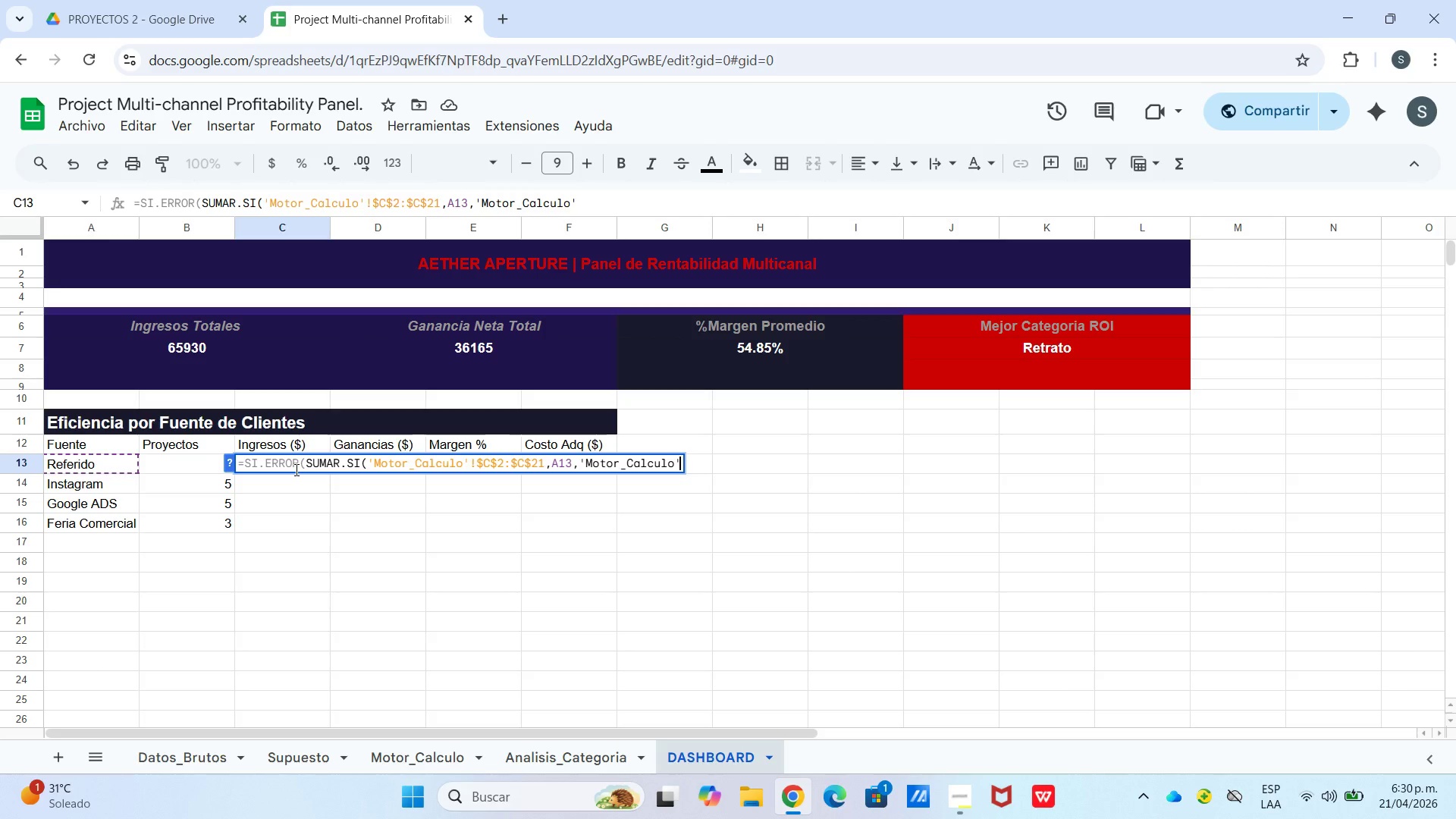 
type(!$G$2>$G$21(,0()
 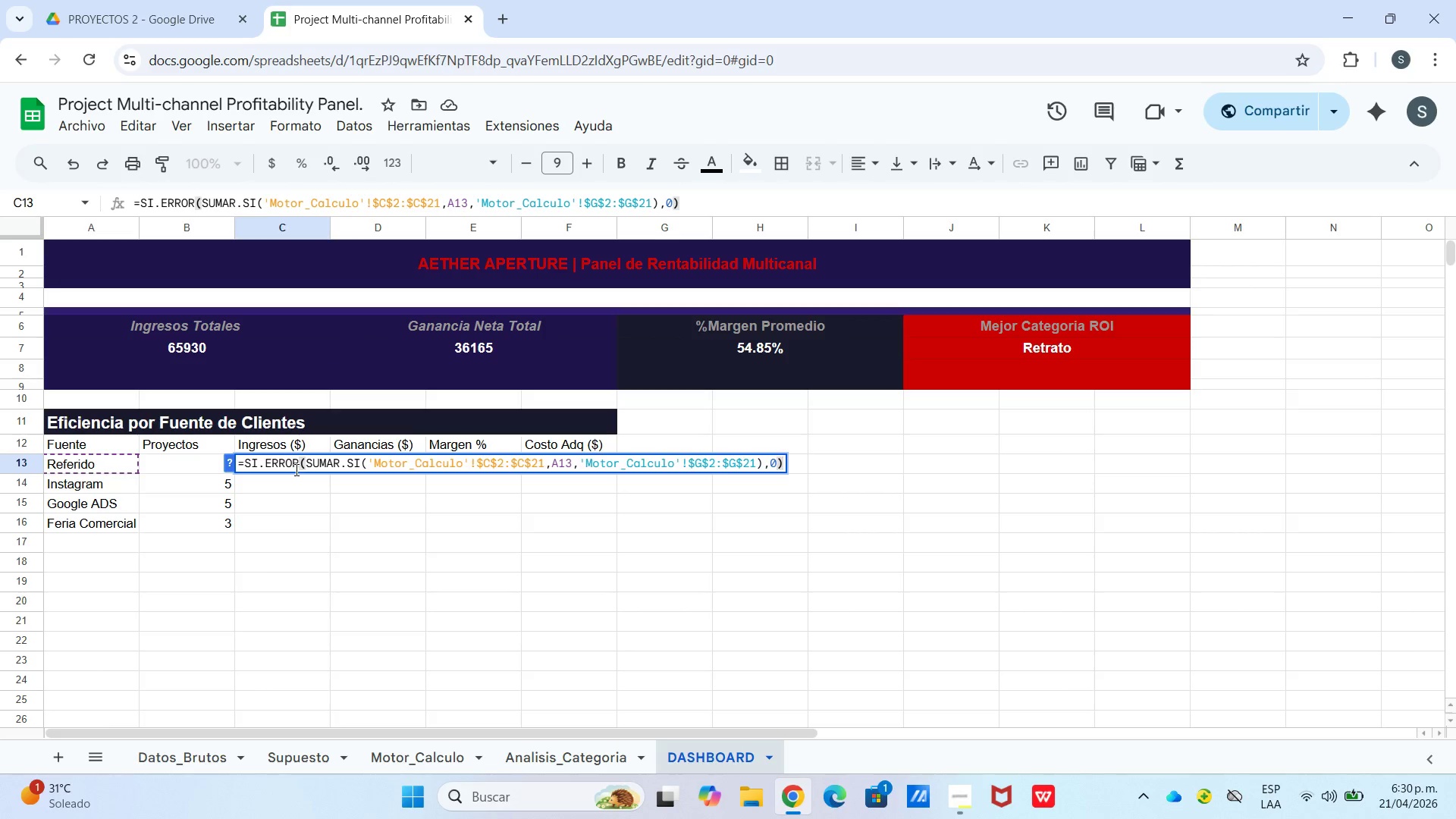 
double_click([369, 566])
 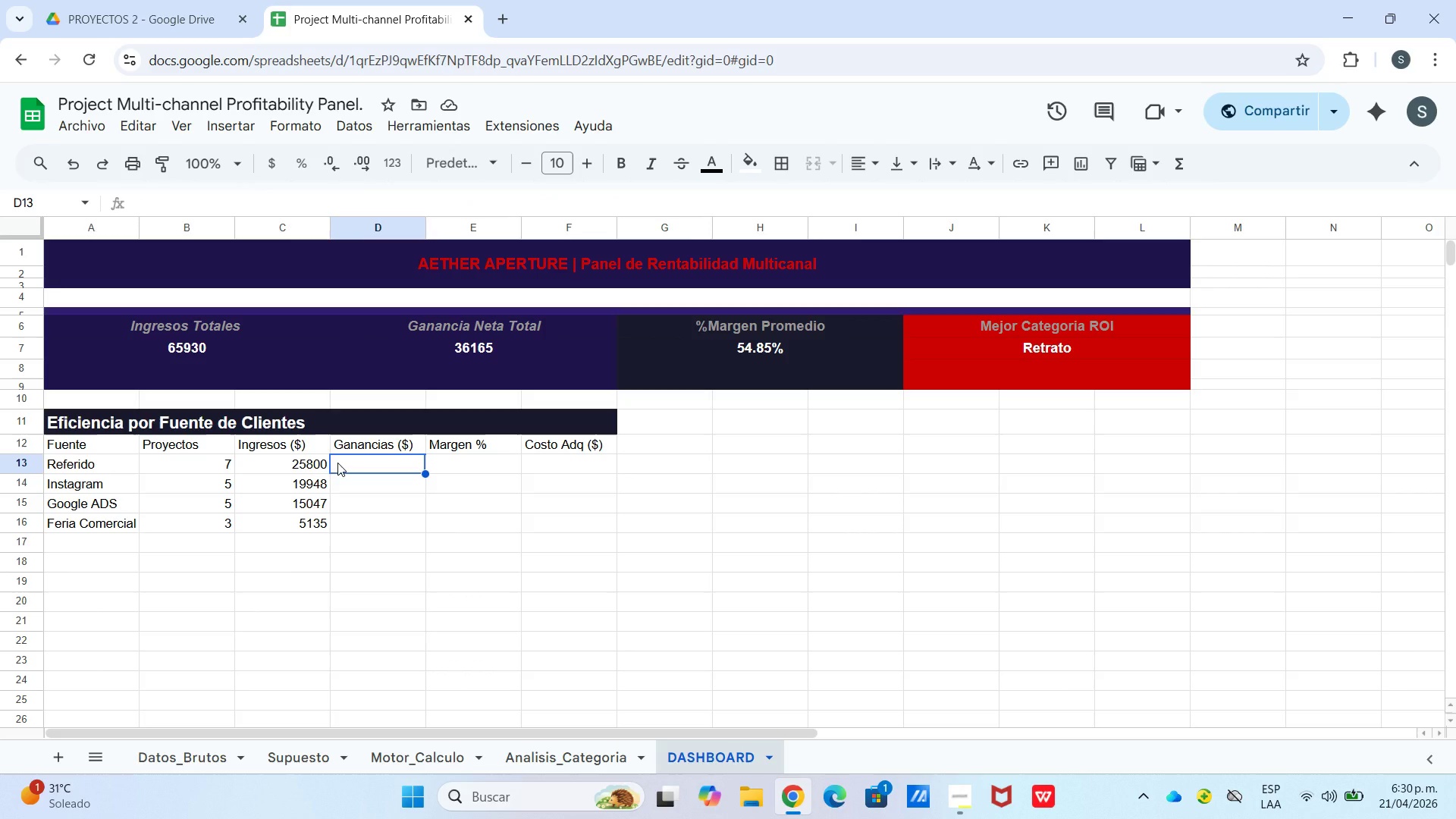 
wait(14.27)
 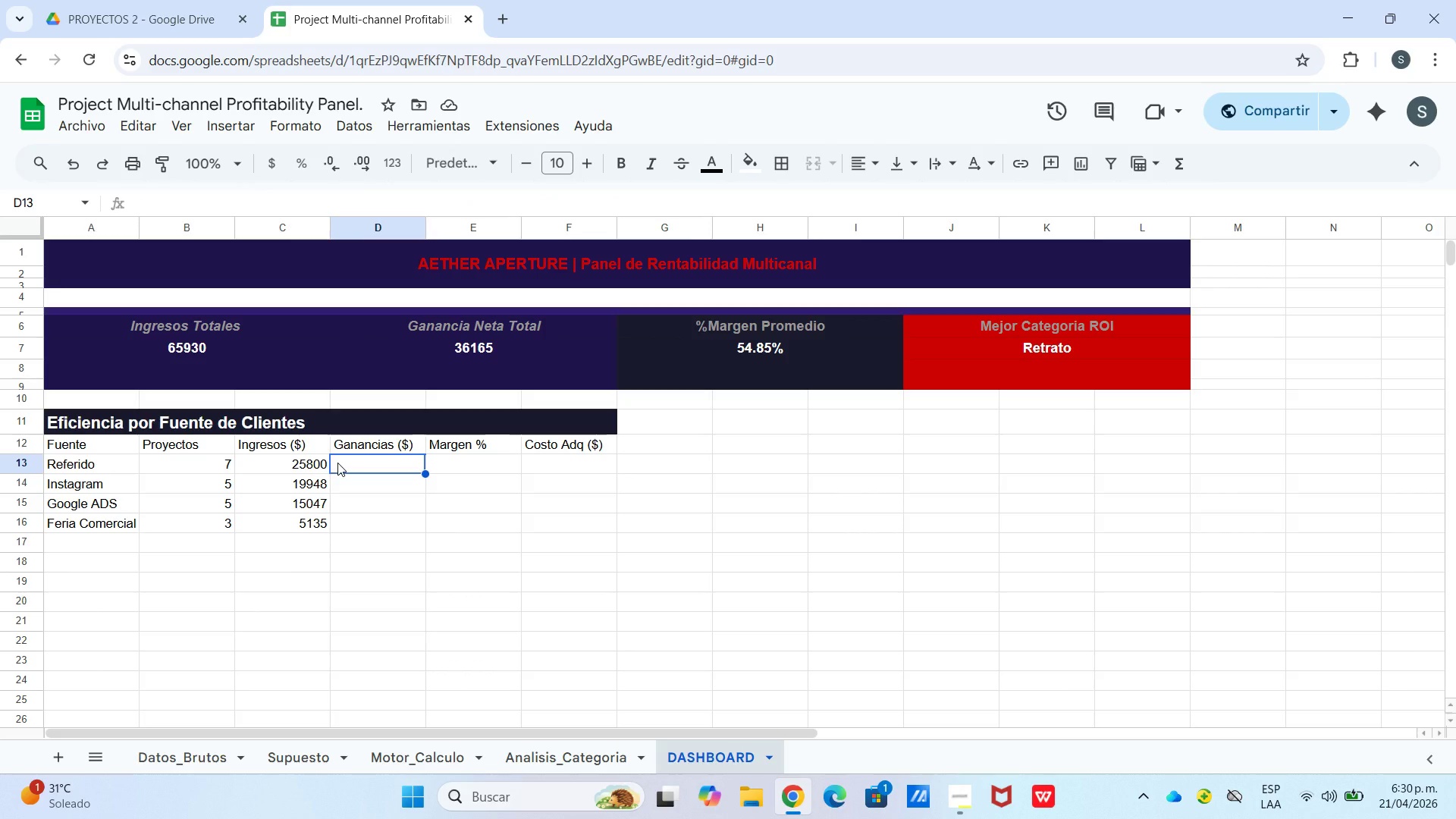 
type()si.er)
key(Tab)
type(sumar.s)
key(Tab)
type([Motor_calculo[)
 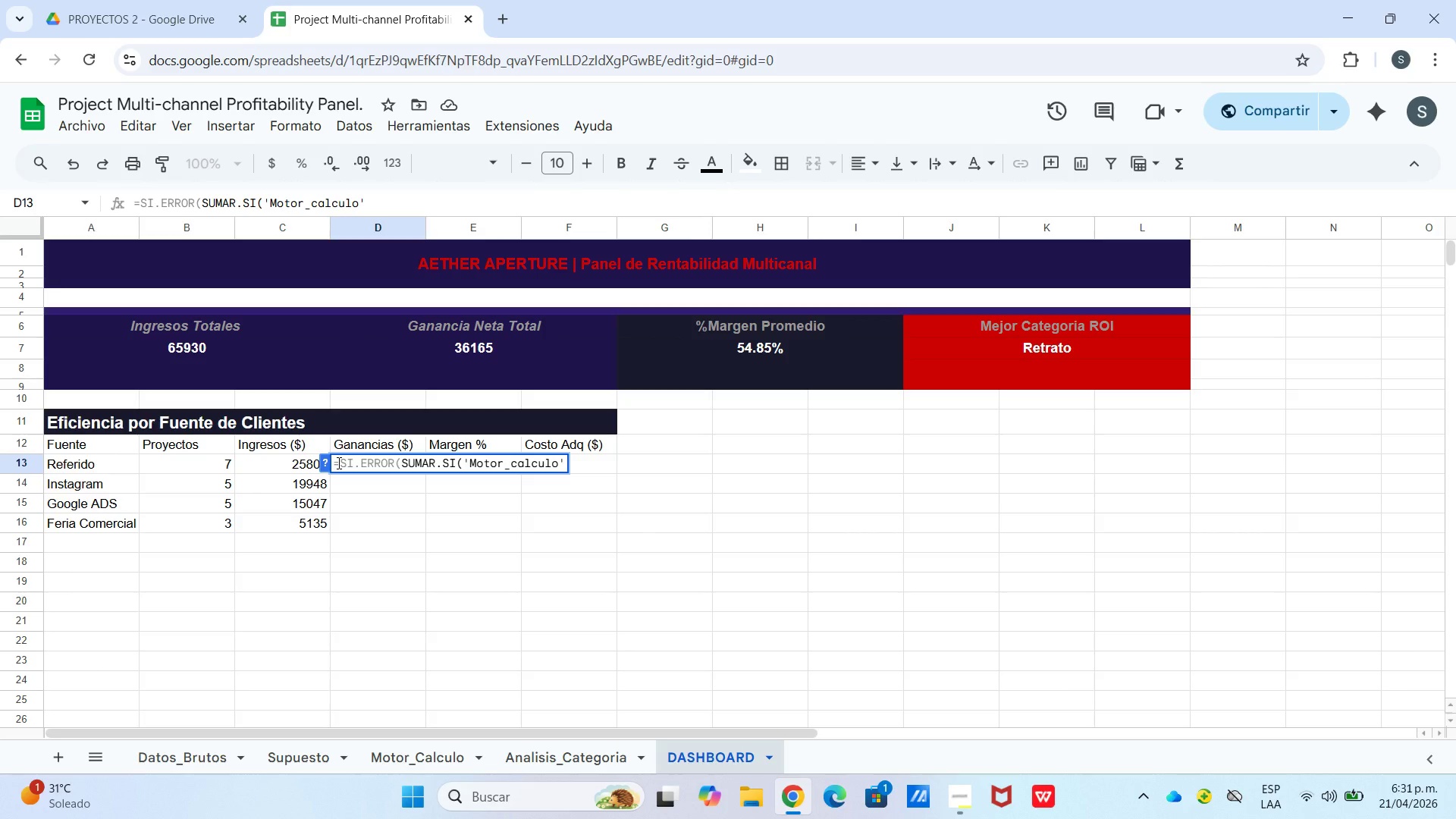 
type(!$c$2>$c$21,a13,)
 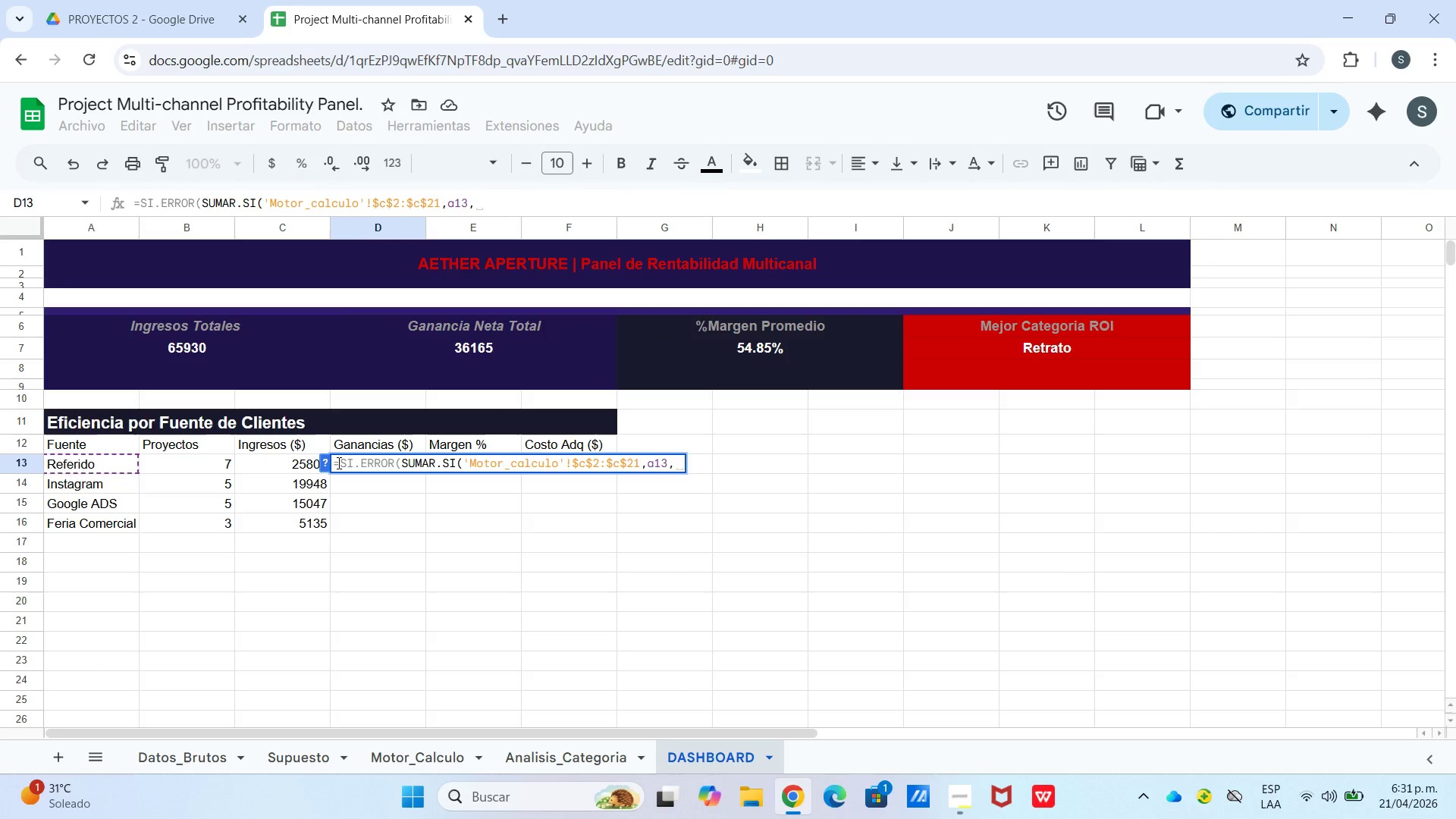 
type([Motor_Calculo[!)
 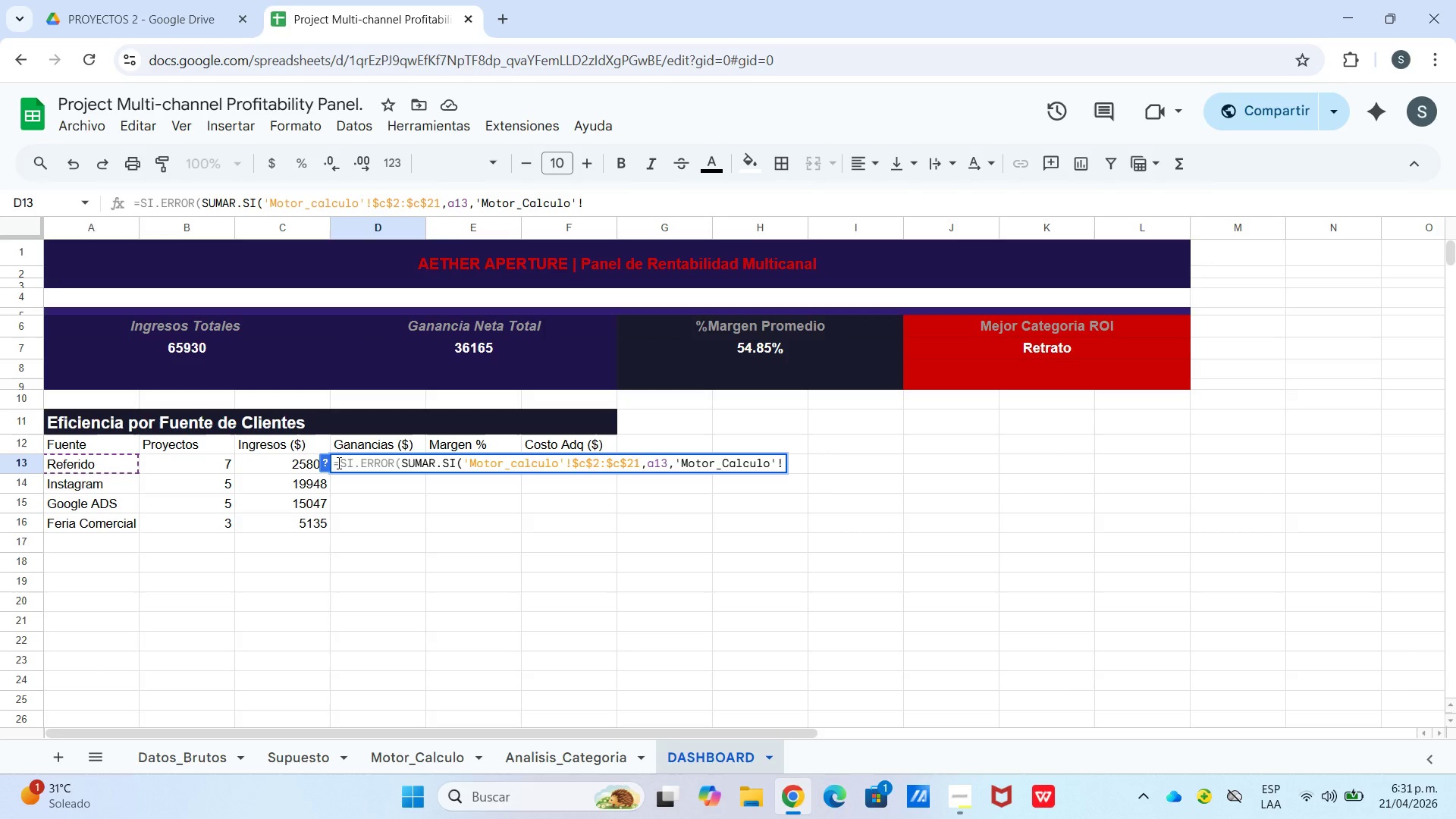 
wait(8.7)
 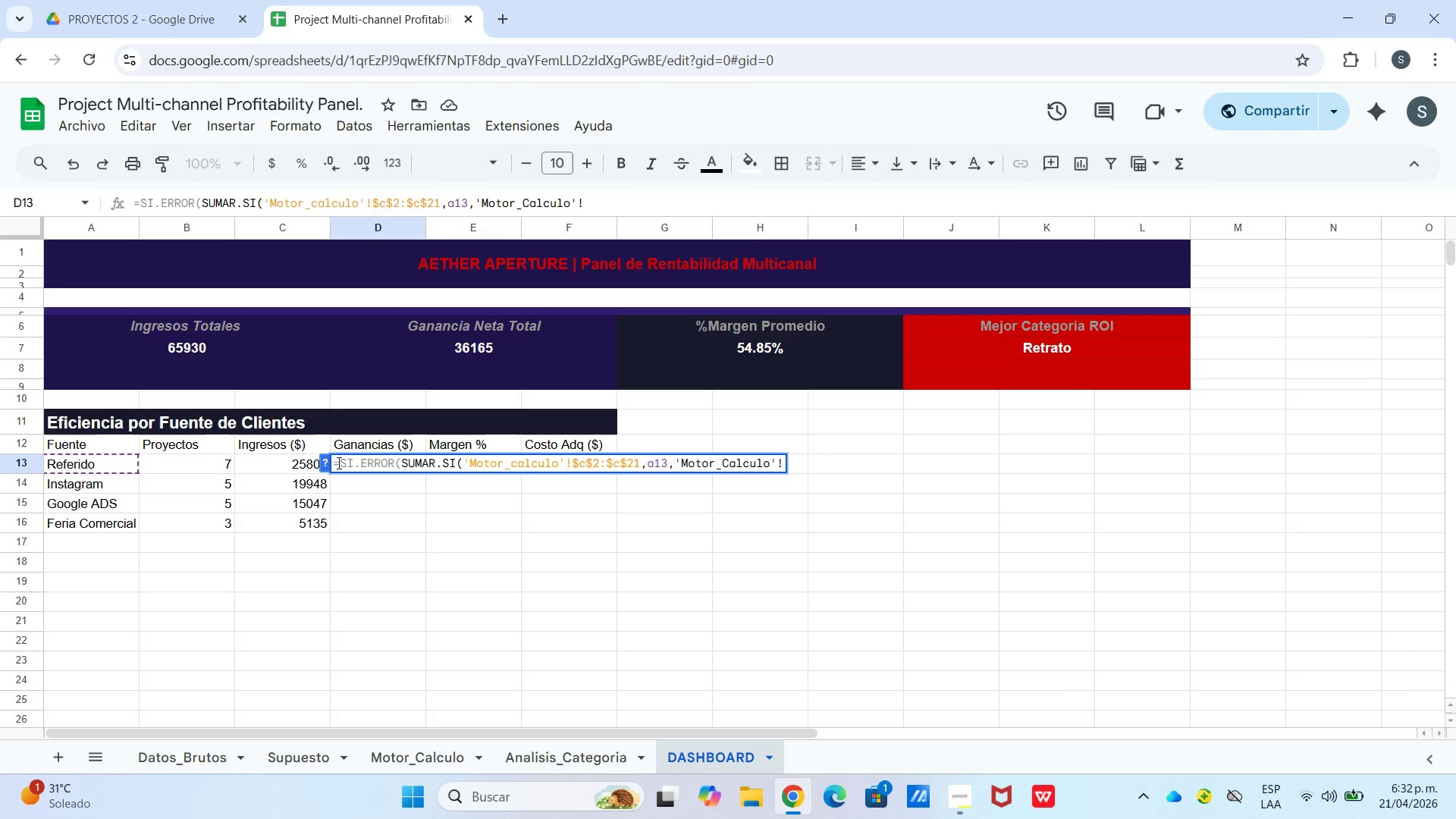 
type($l$2>$l$)
 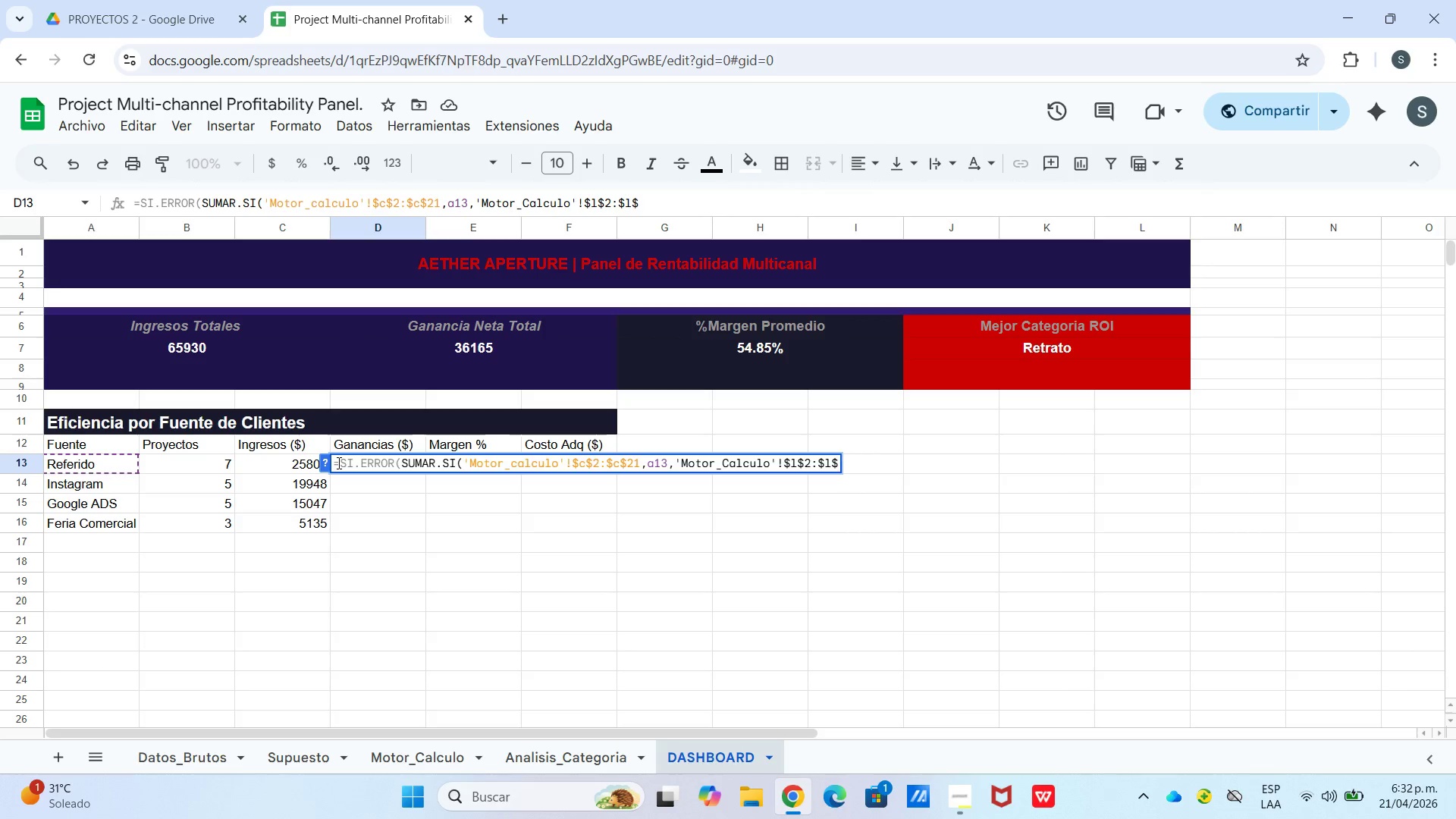 
type(21(,0()
 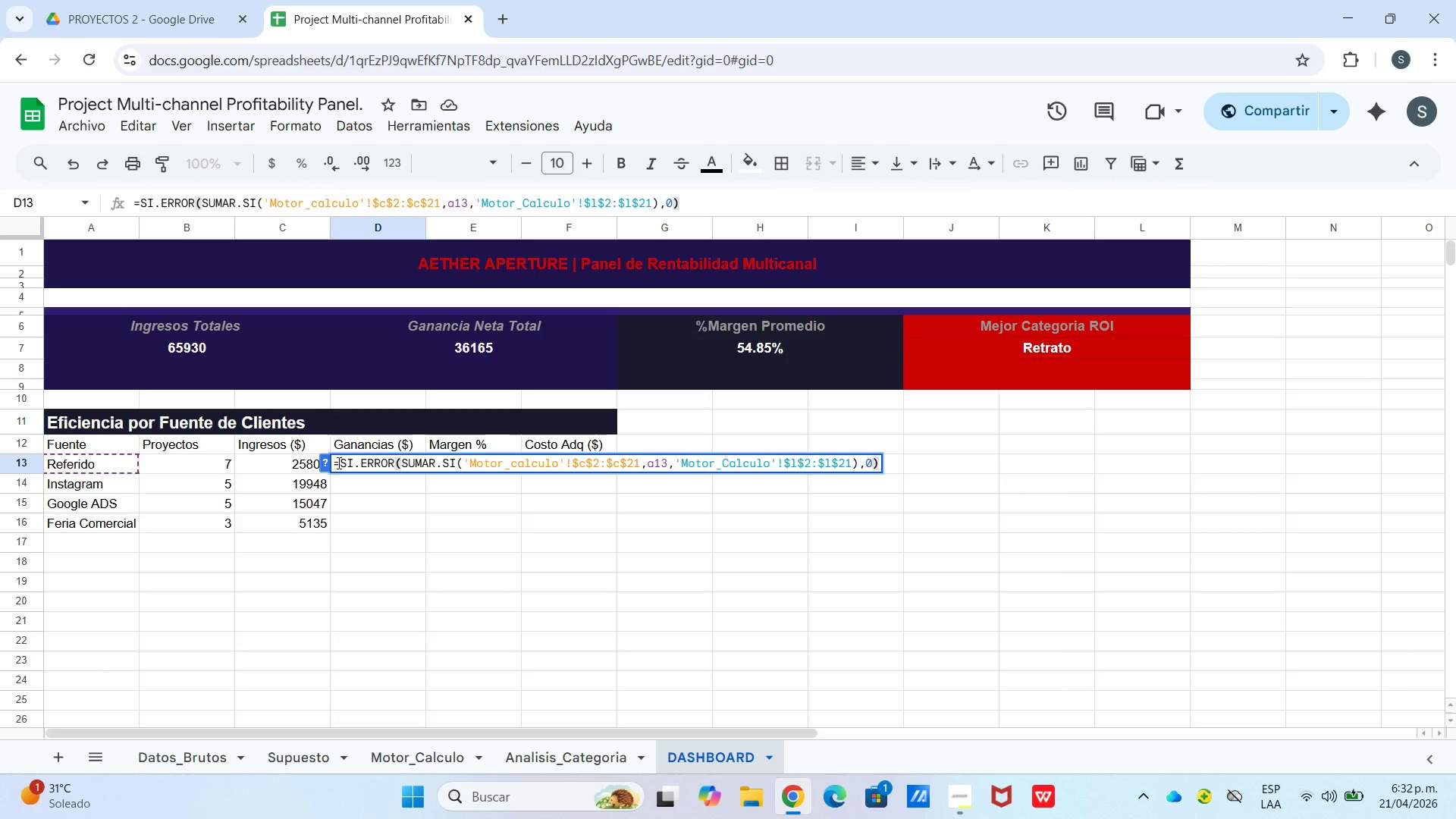 
key(Enter)
 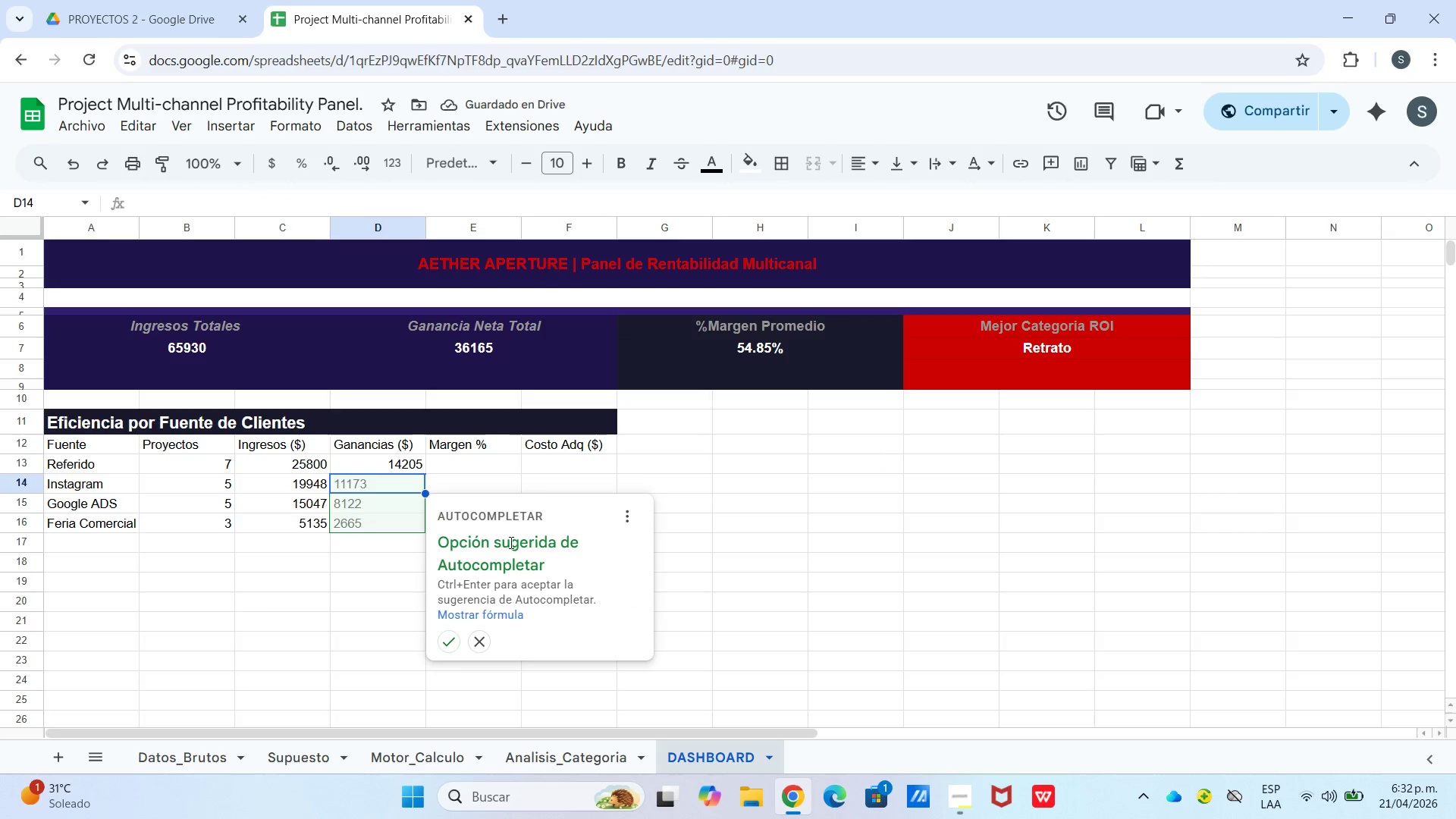 
left_click([444, 642])
 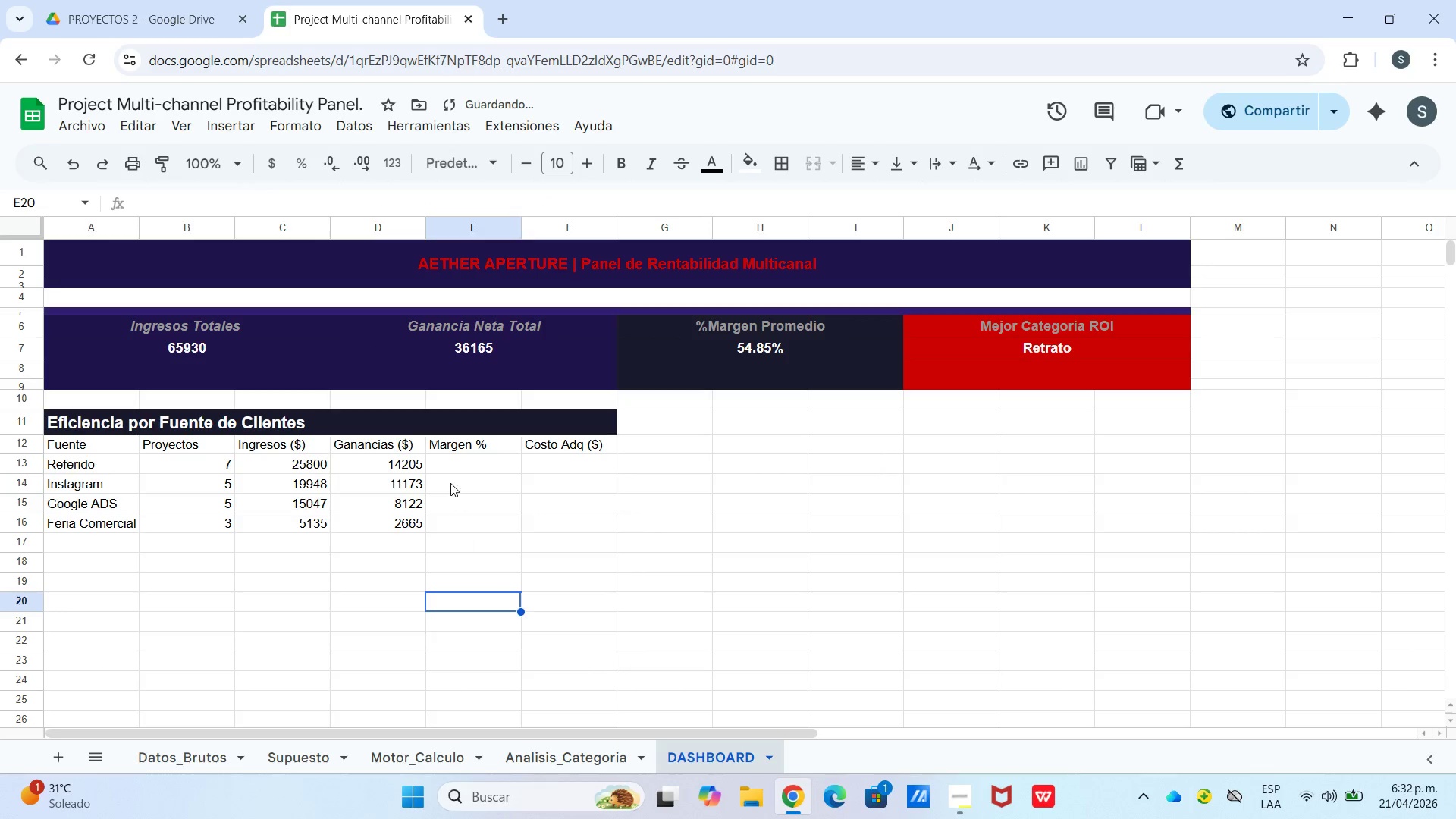 
left_click([450, 464])
 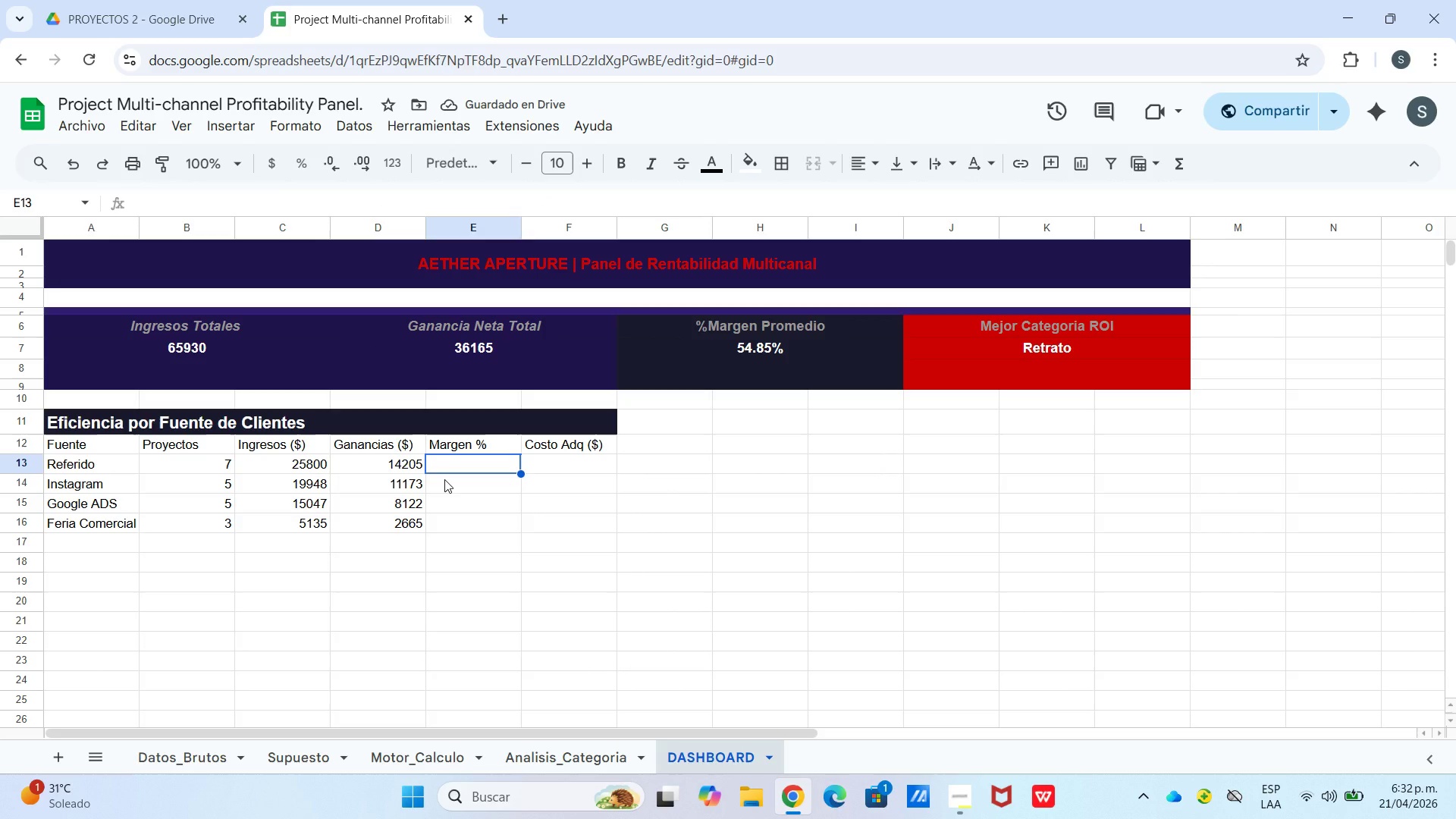 
wait(5.62)
 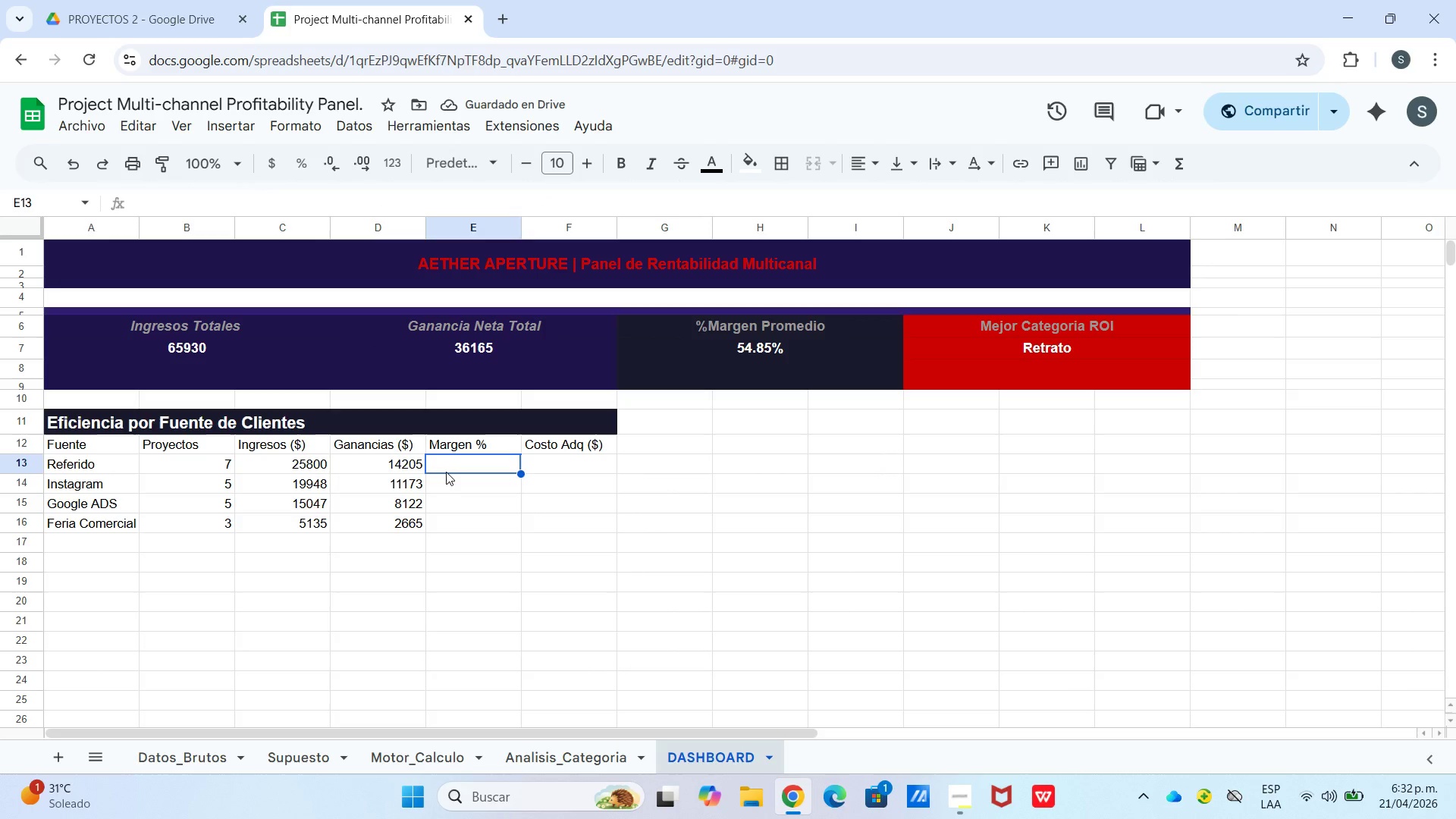 
type()si.err)
 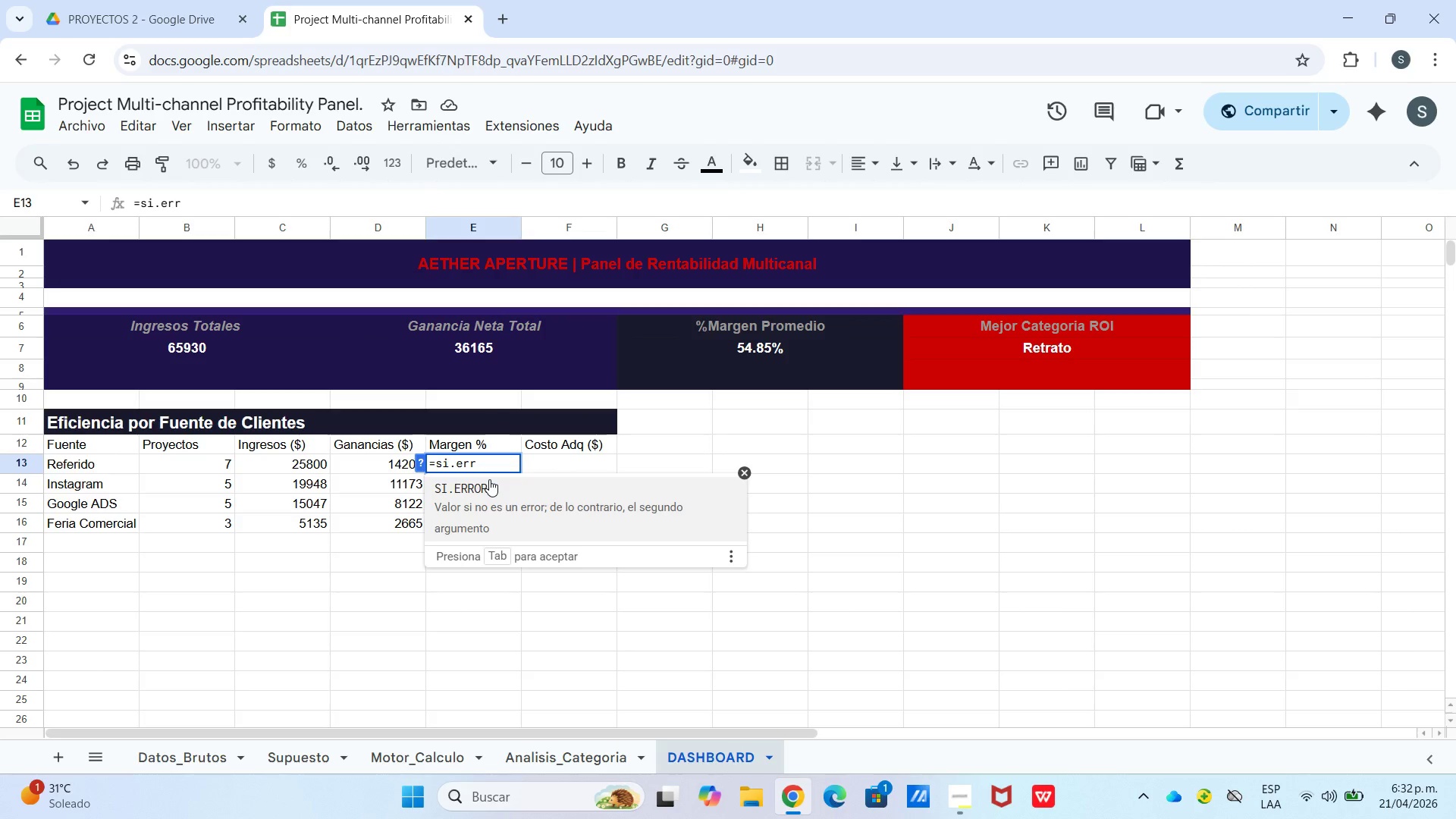 
left_click([489, 485])
 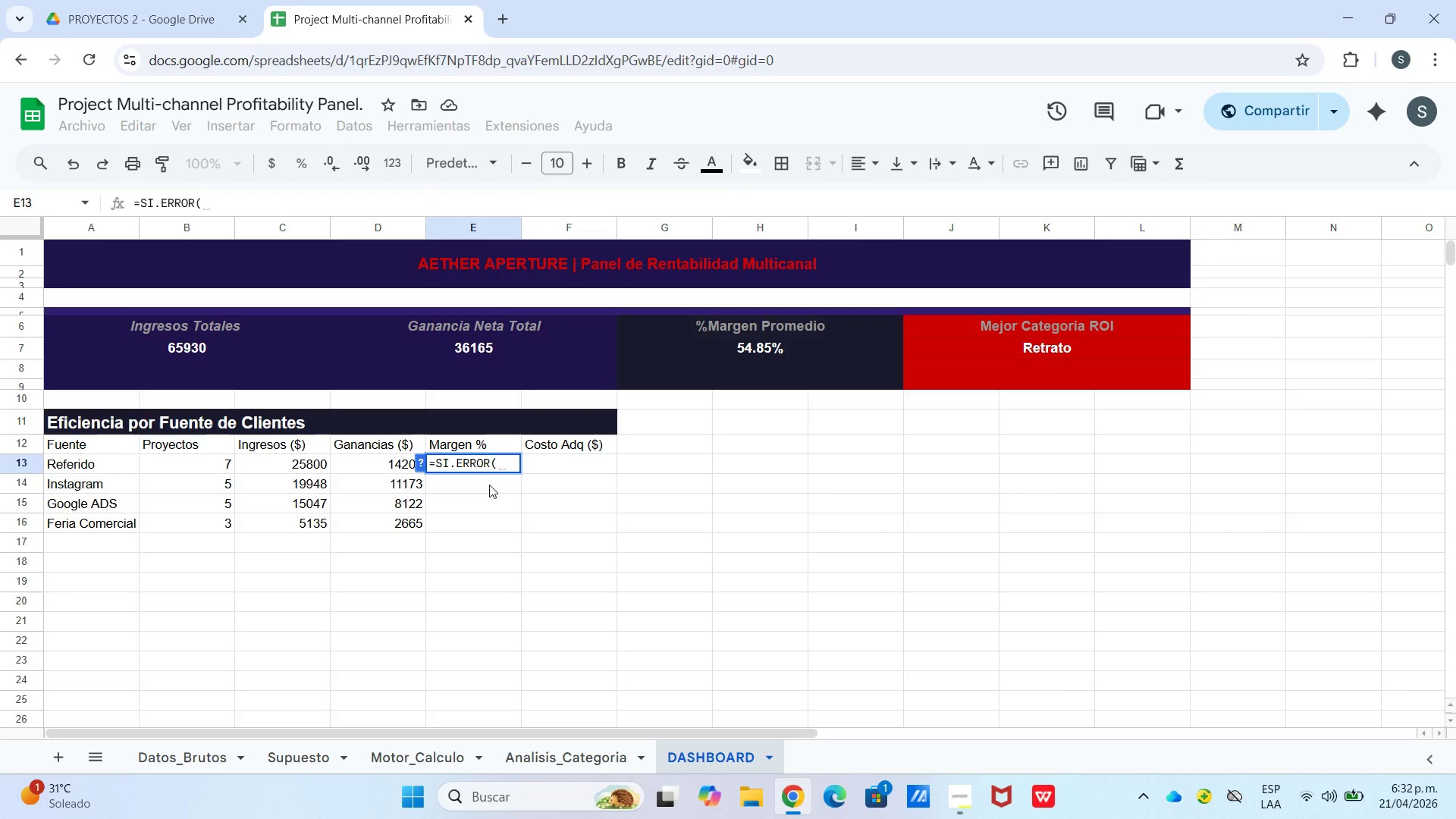 
type(d13&c13)
 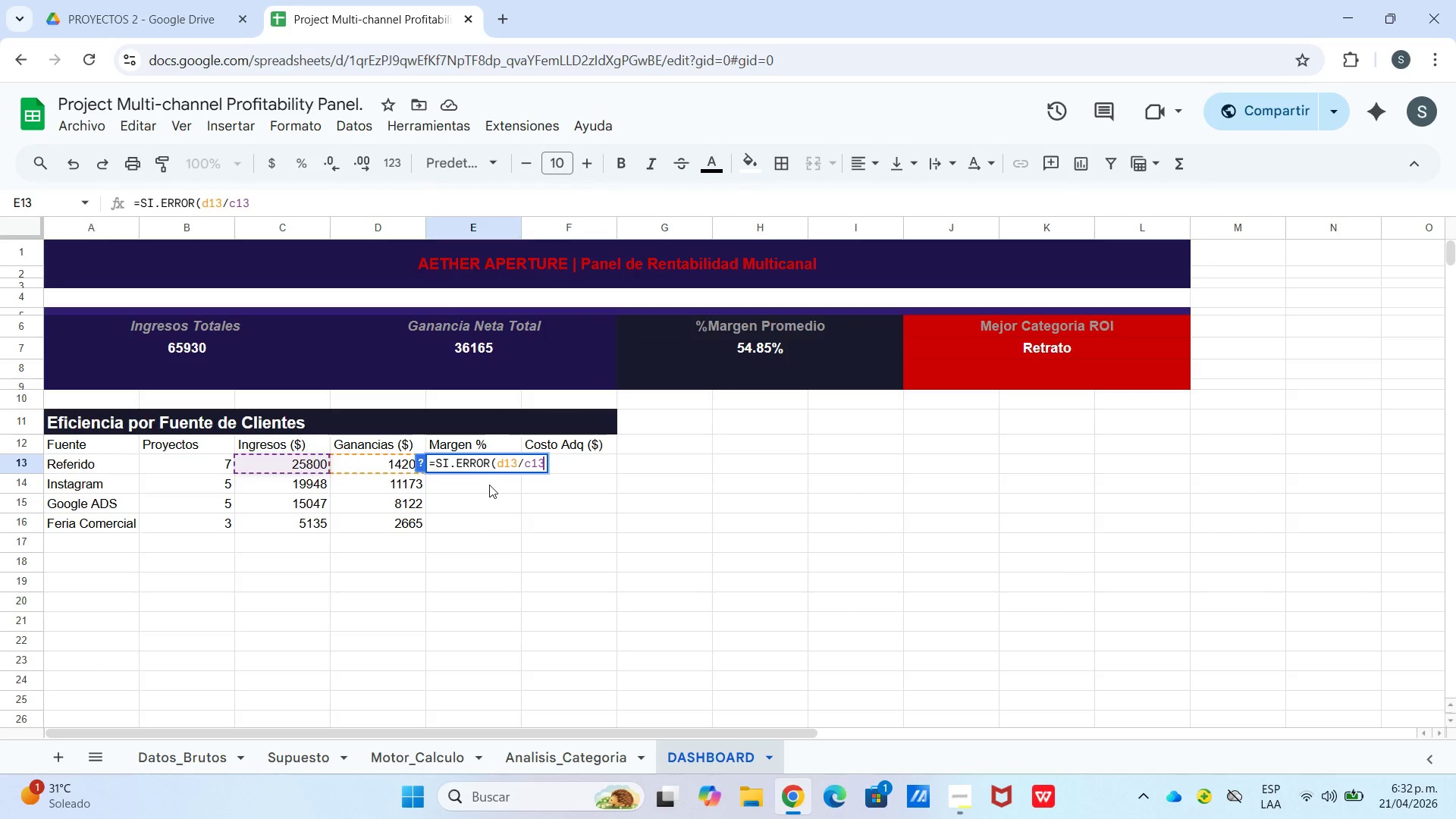 
type(,0()
 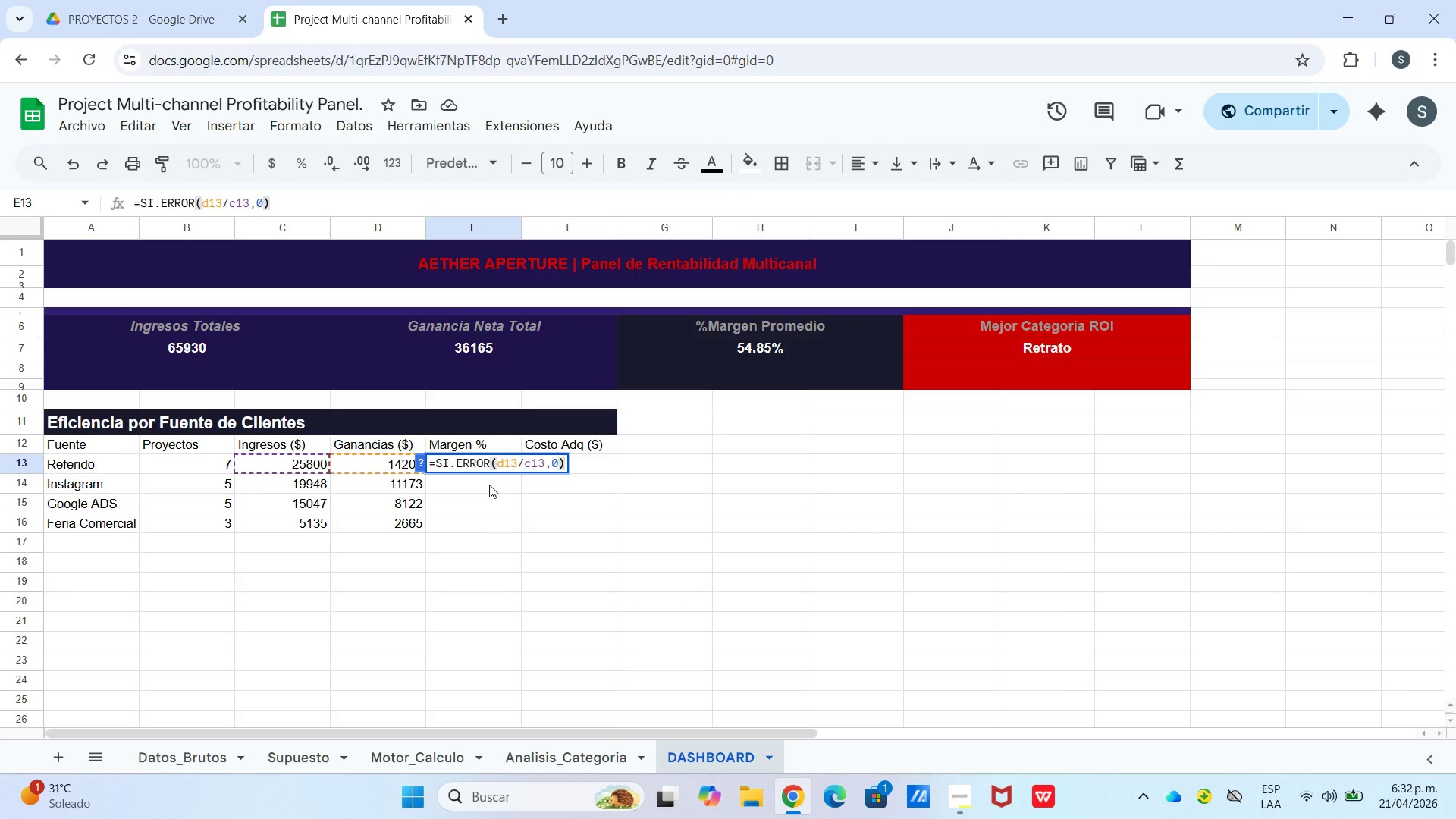 
key(Enter)
 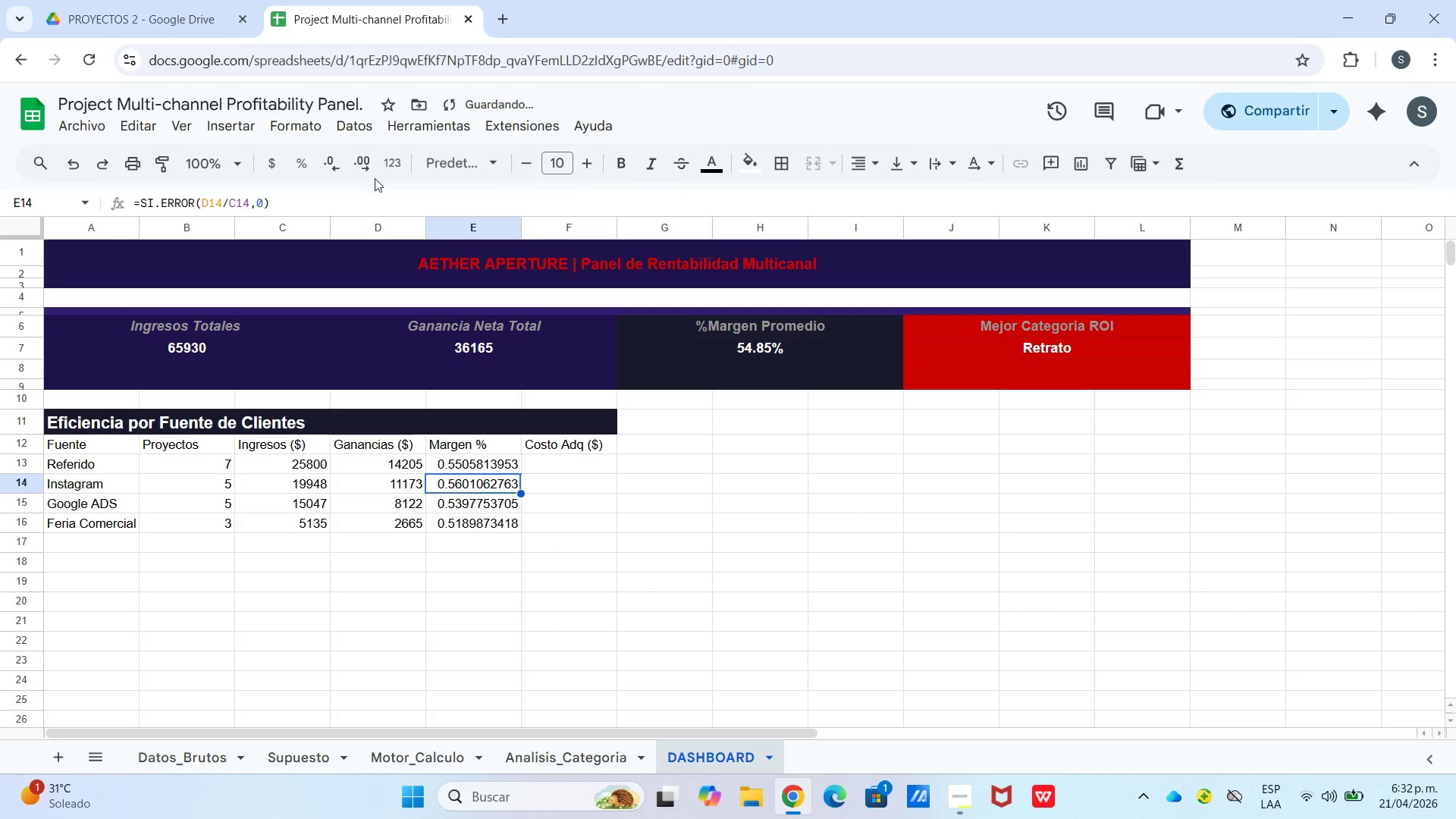 
mouse_move([306, 161])
 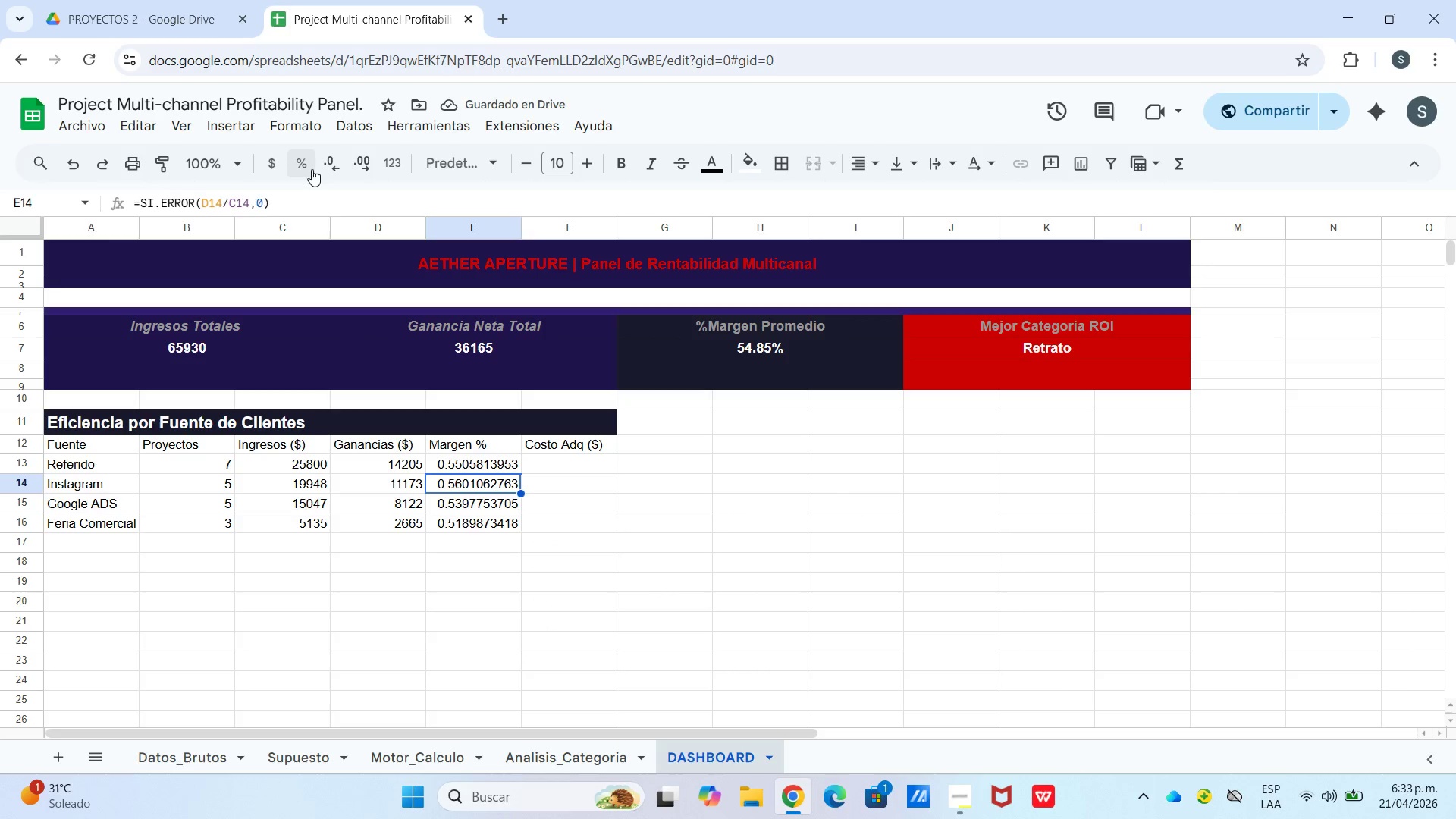 
left_click([307, 167])
 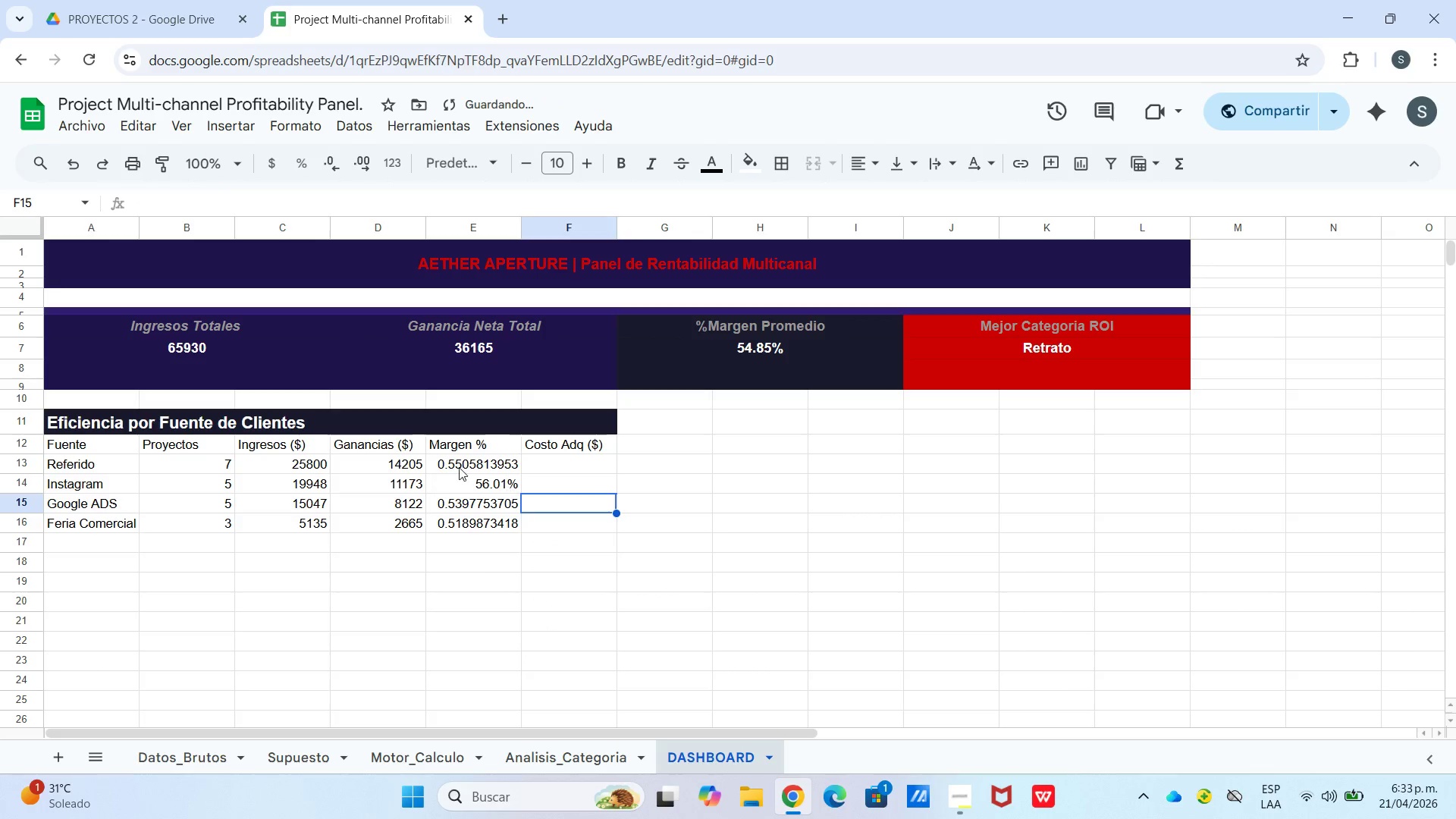 
left_click_drag(start_coordinate=[448, 460], to_coordinate=[457, 516])
 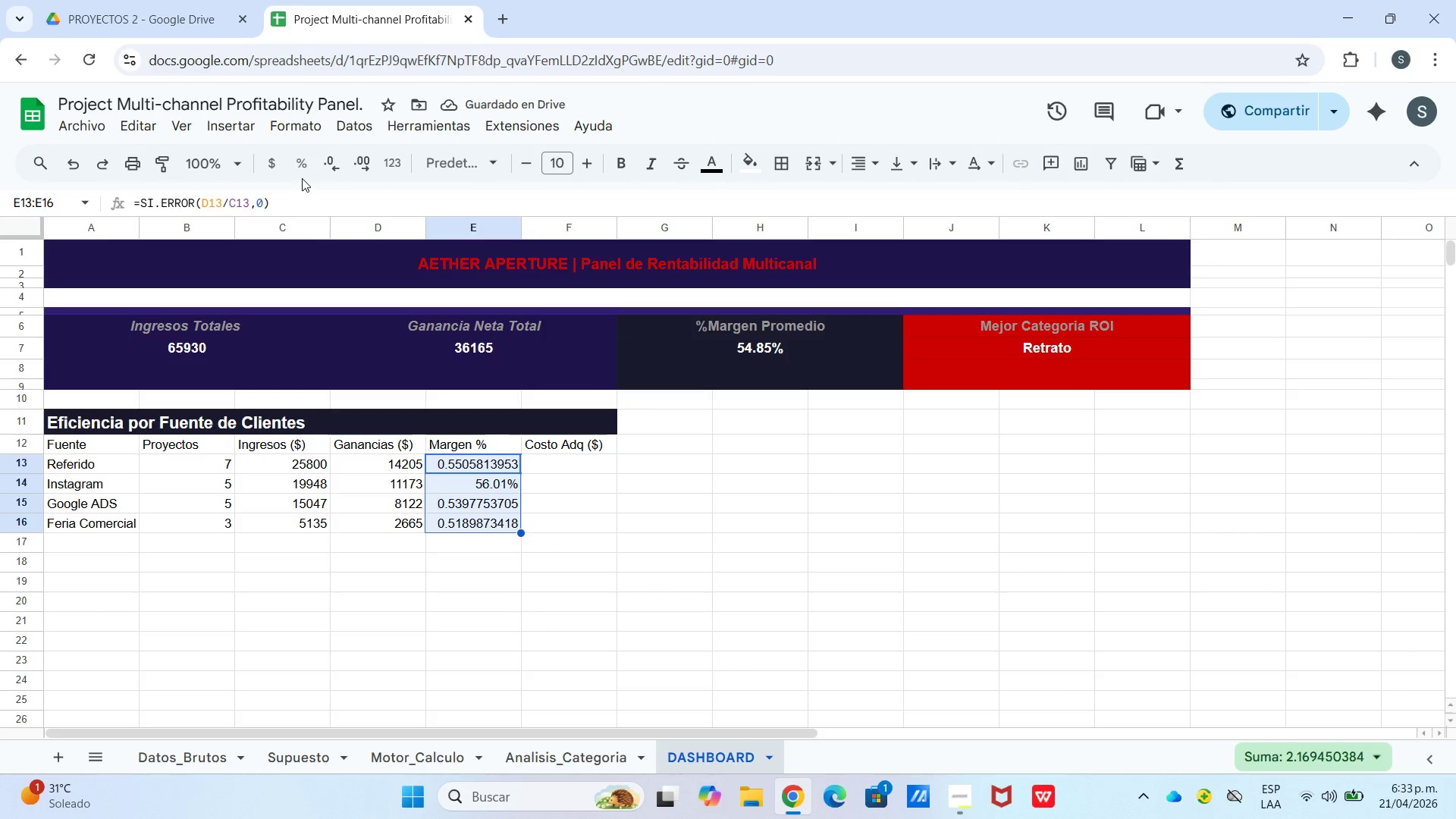 
left_click([298, 172])
 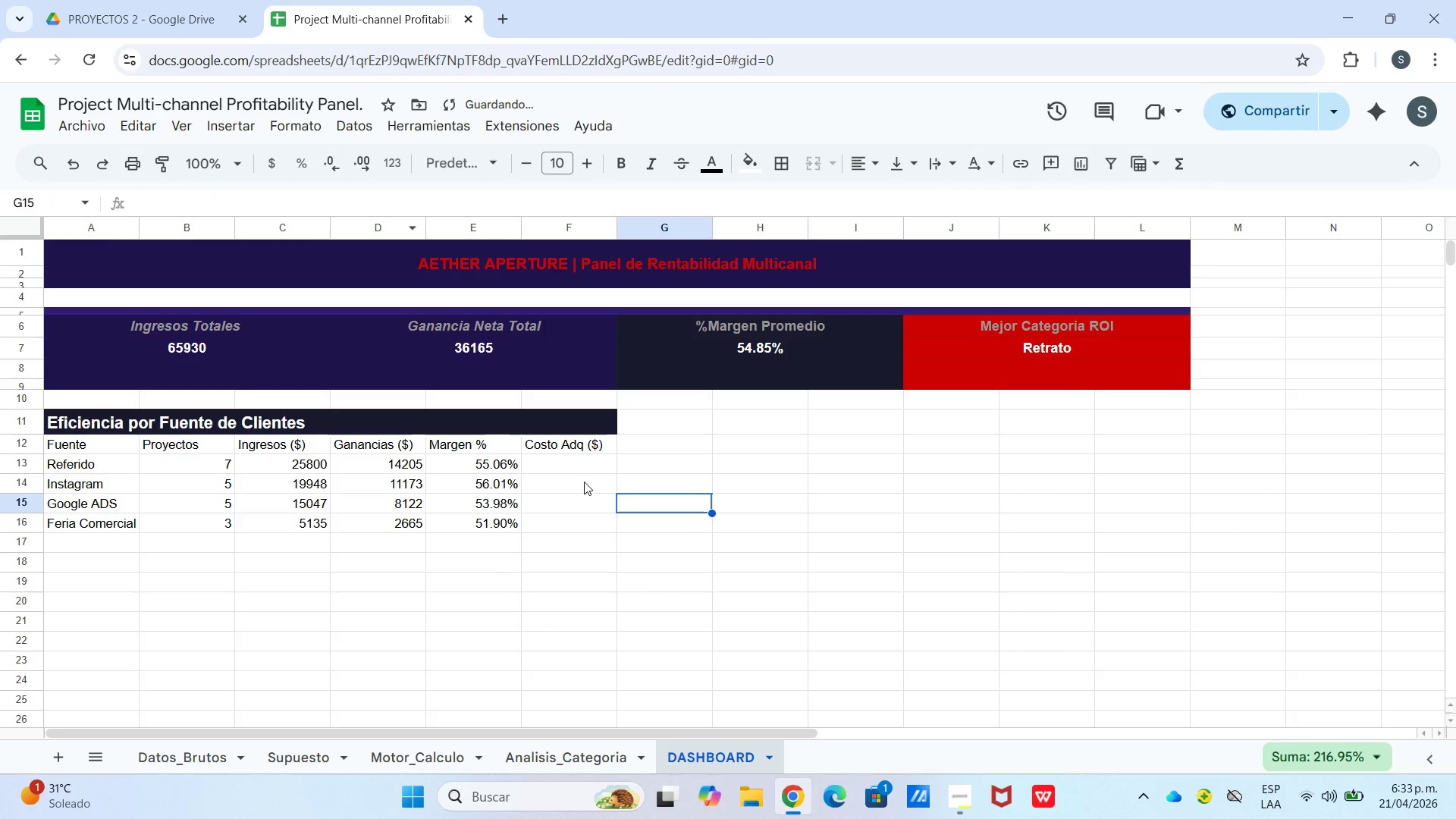 
double_click([563, 465])
 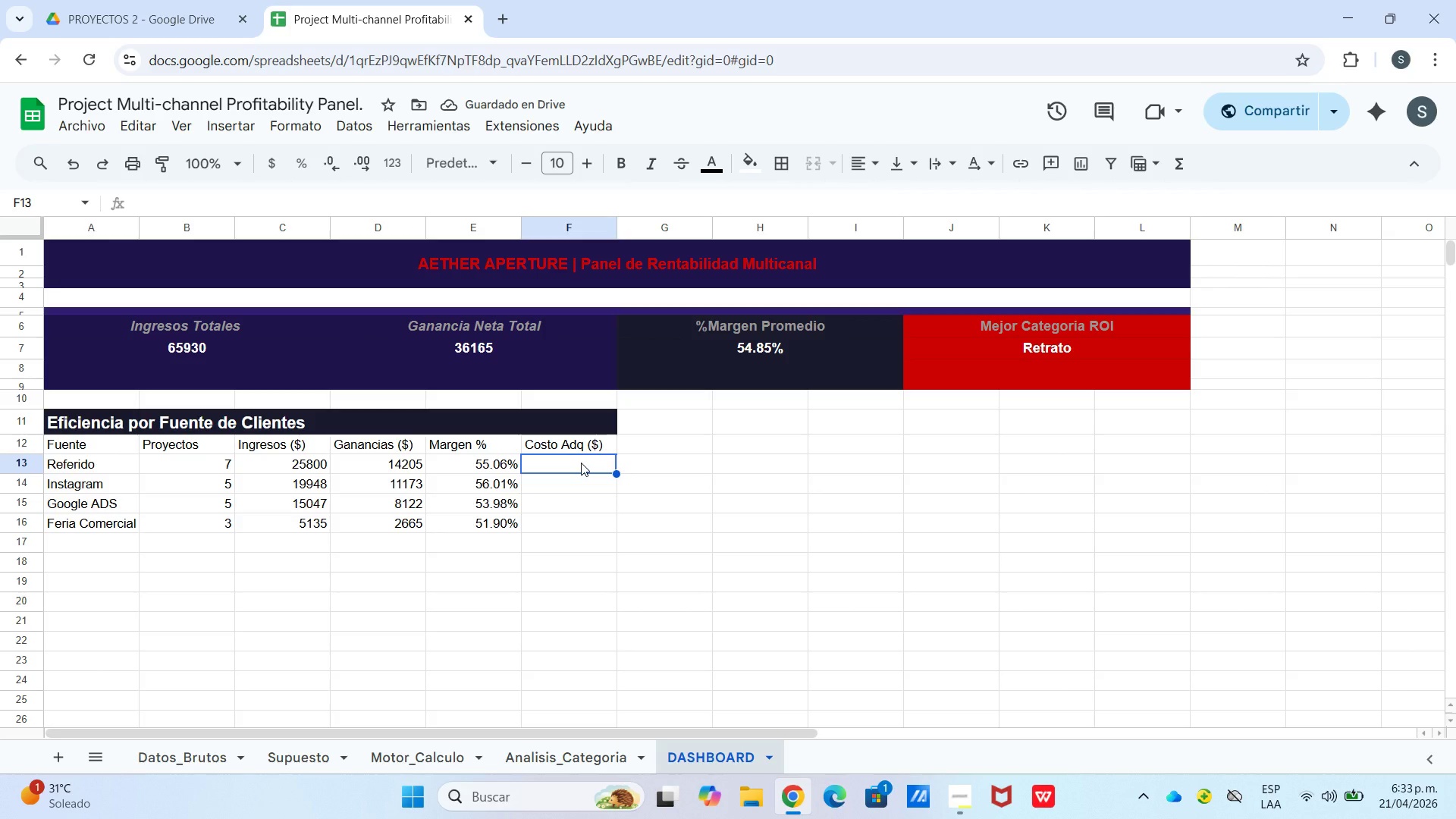 
wait(6.02)
 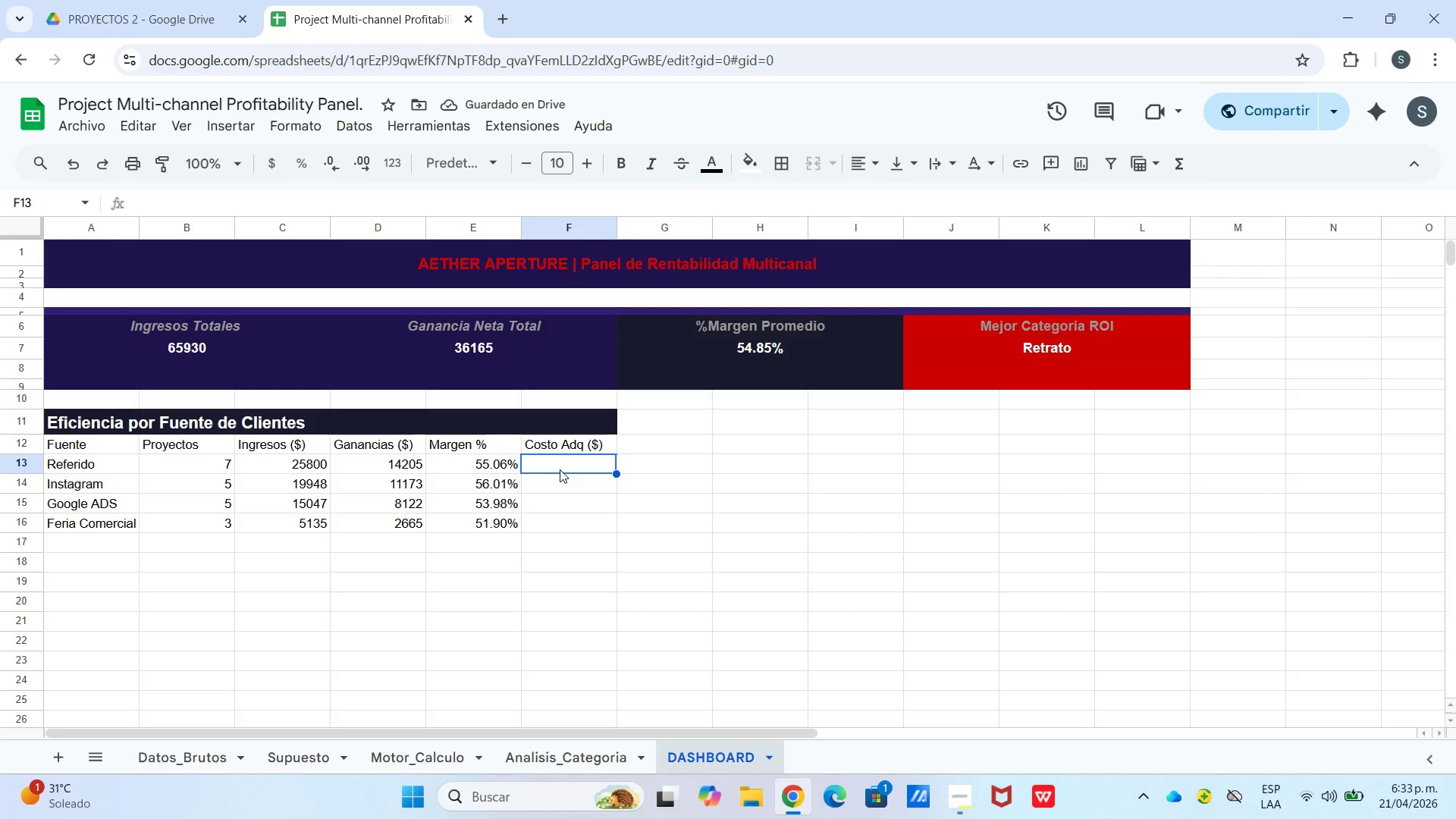 
type()[supuestos[!b1)
key(Backspace)
type(27)
 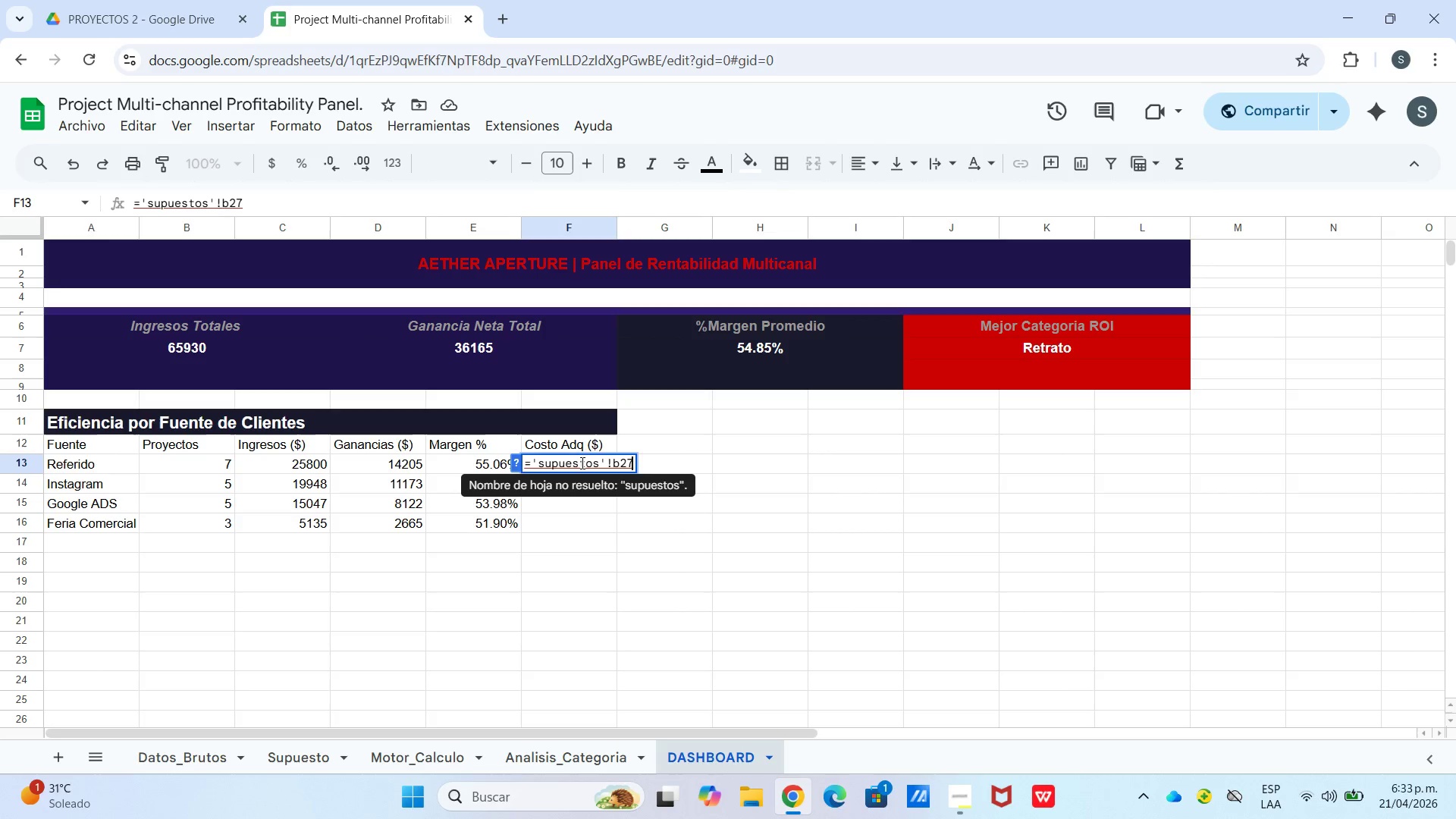 
key(Enter)
 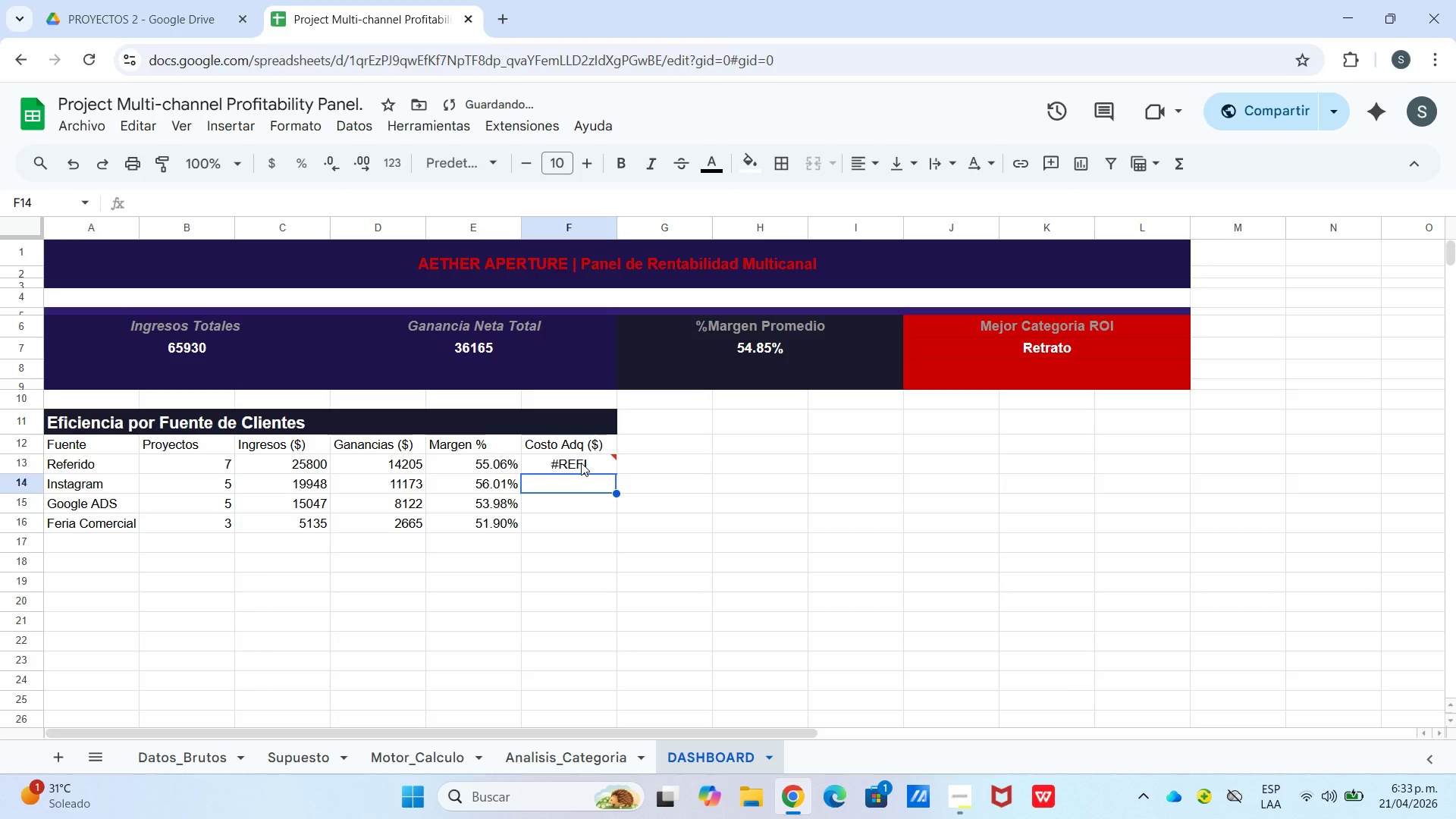 
left_click([581, 463])
 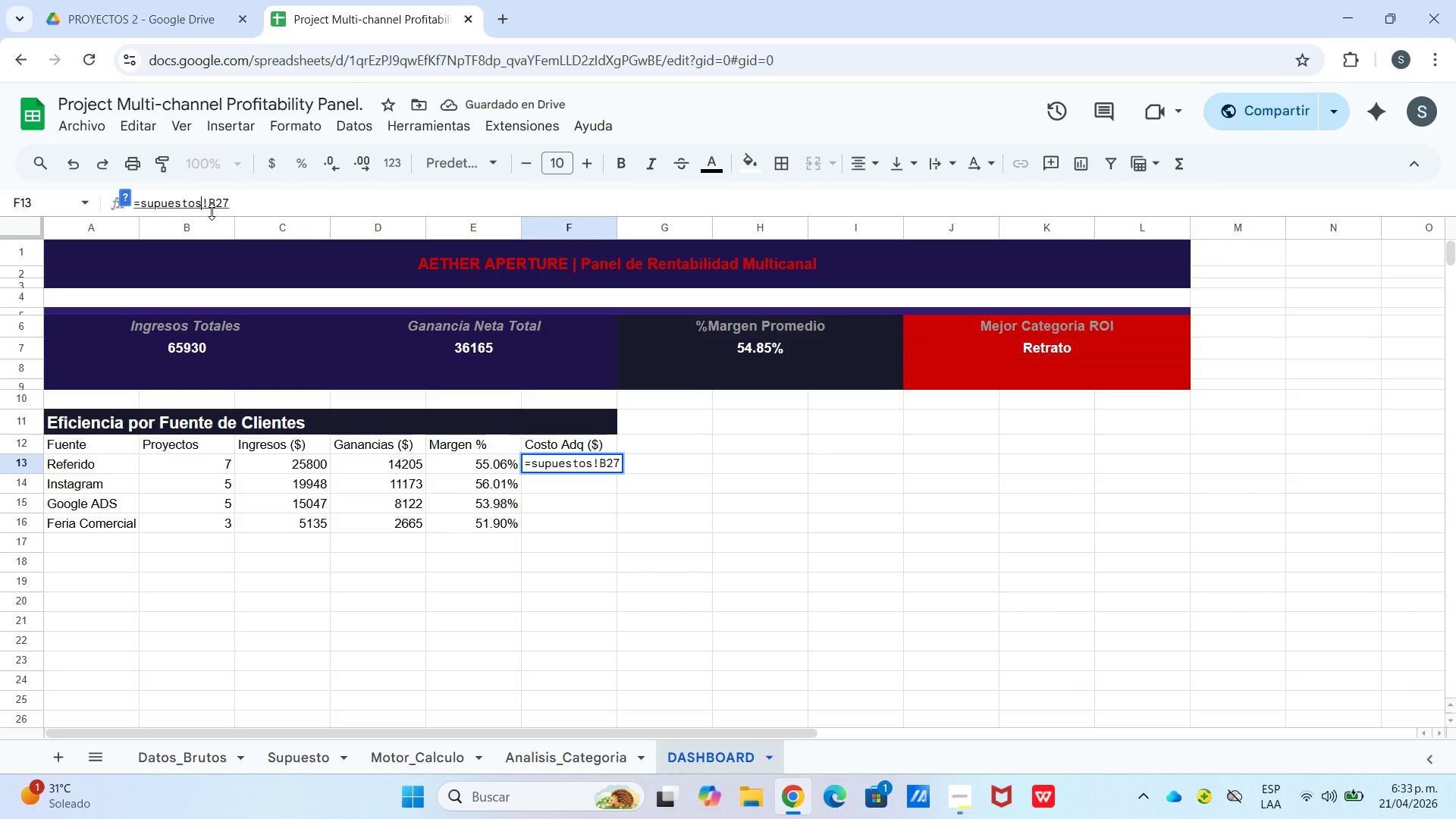 
key(Backspace)
 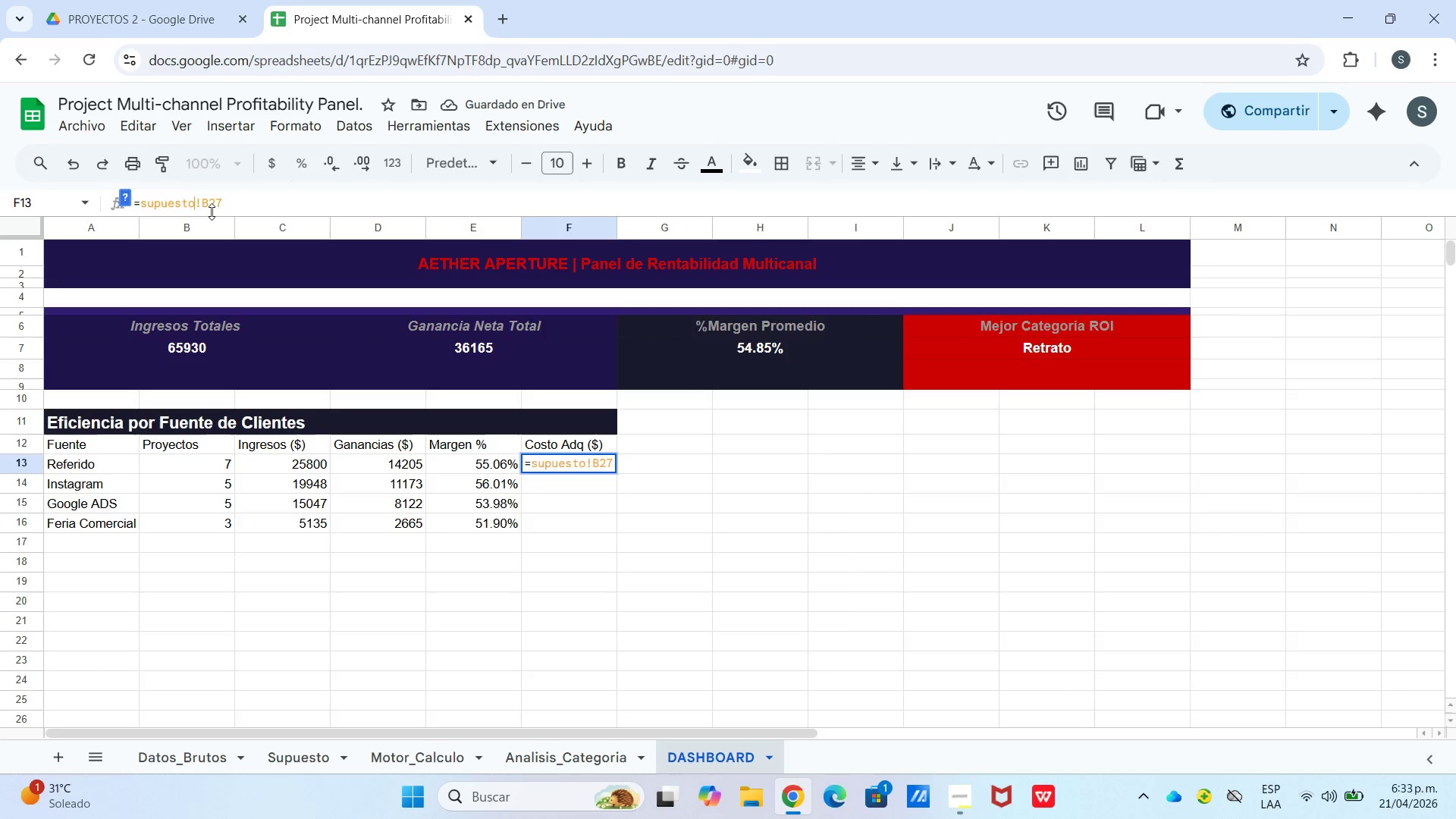 
key(Enter)
 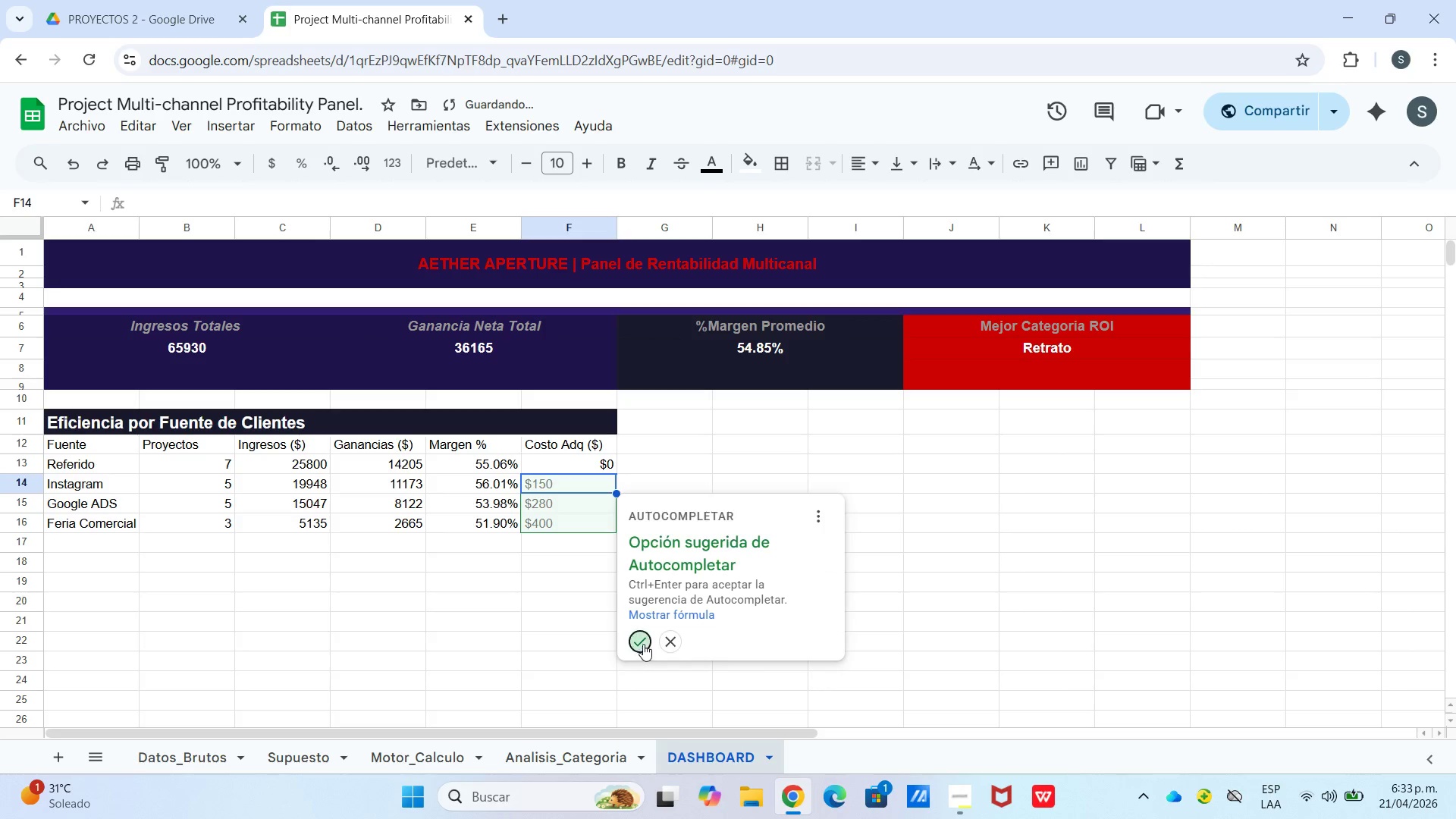 
left_click_drag(start_coordinate=[729, 578], to_coordinate=[725, 576])
 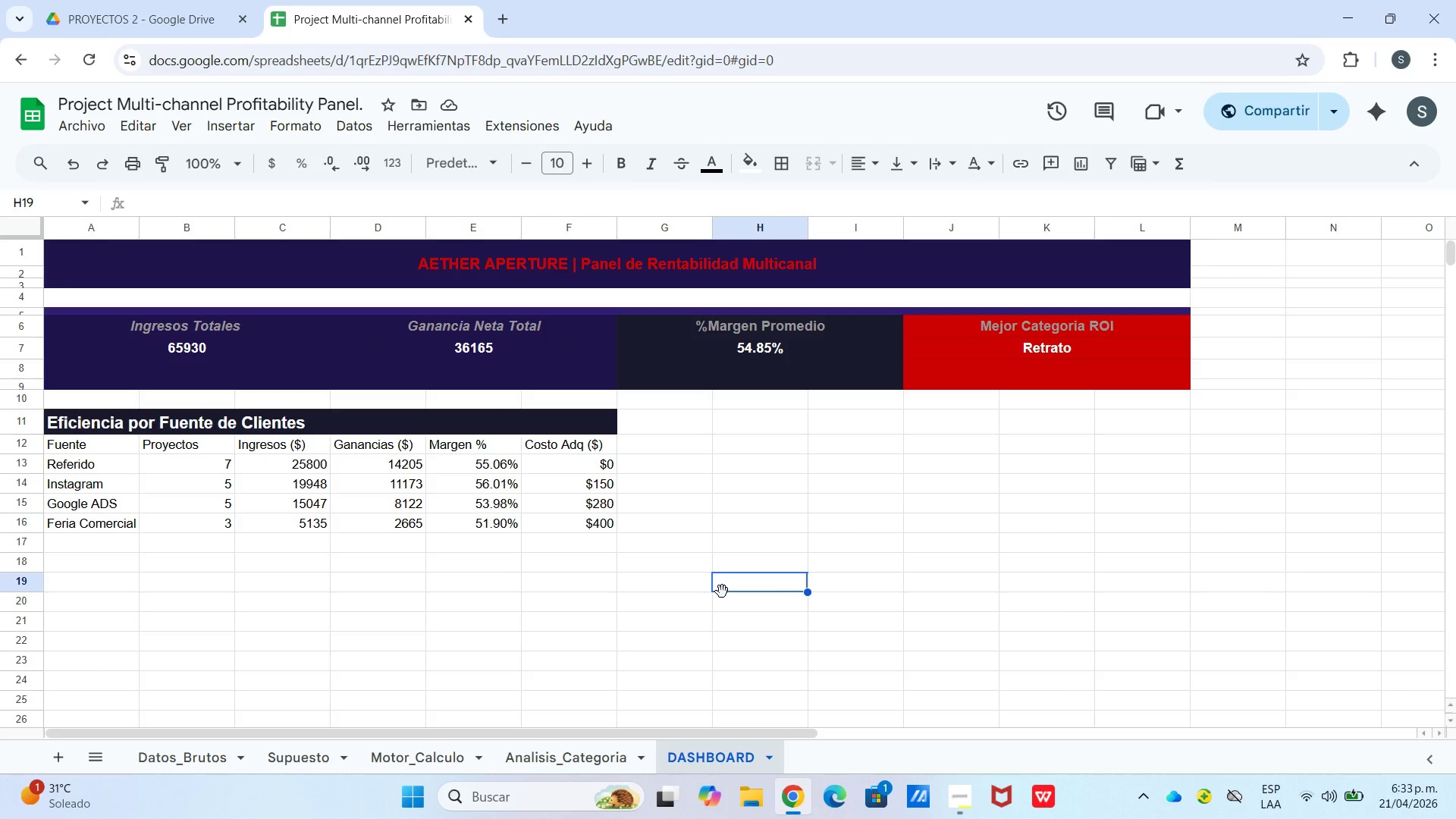 
wait(14.27)
 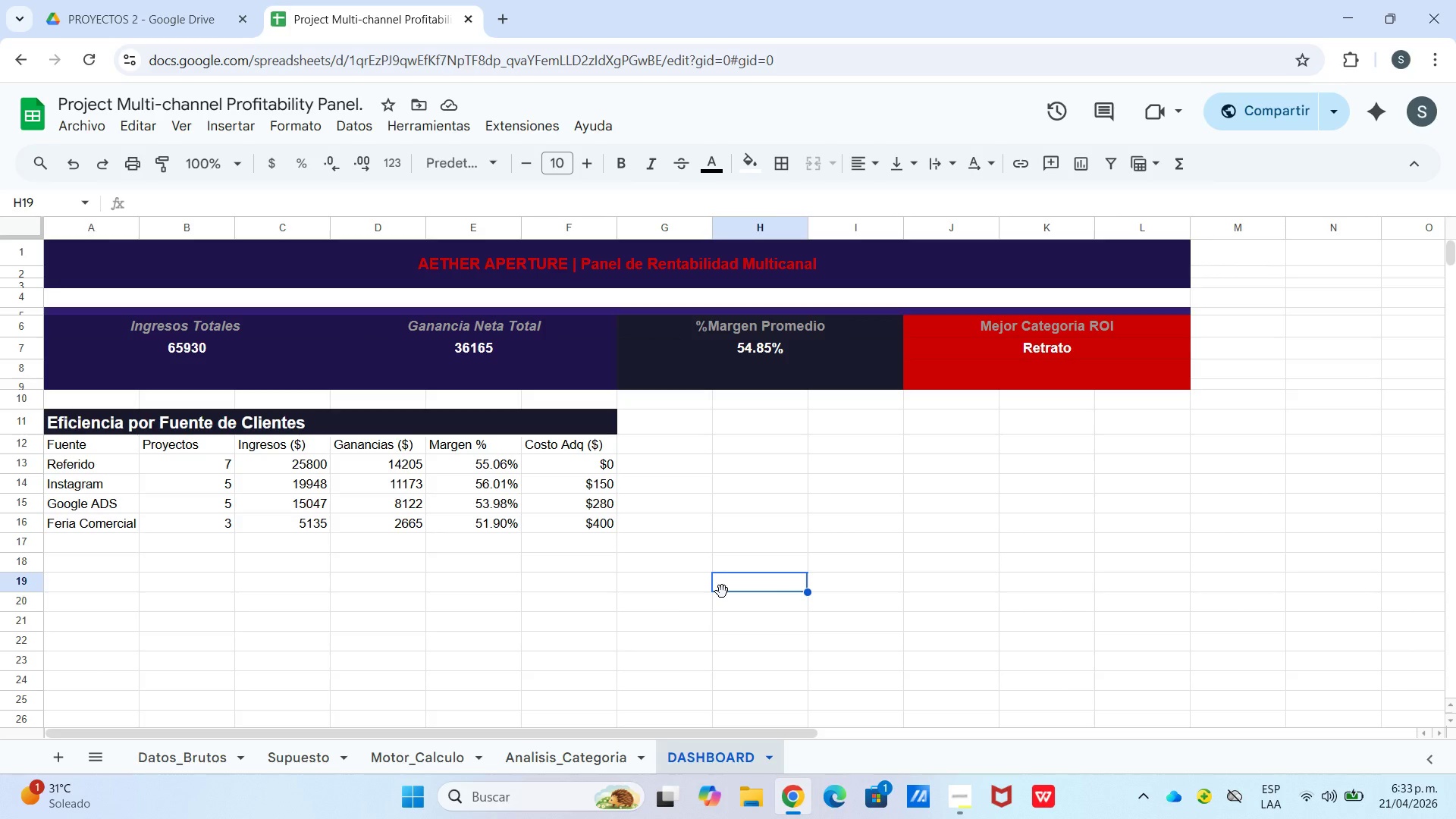 
left_click_drag(start_coordinate=[84, 557], to_coordinate=[563, 567])
 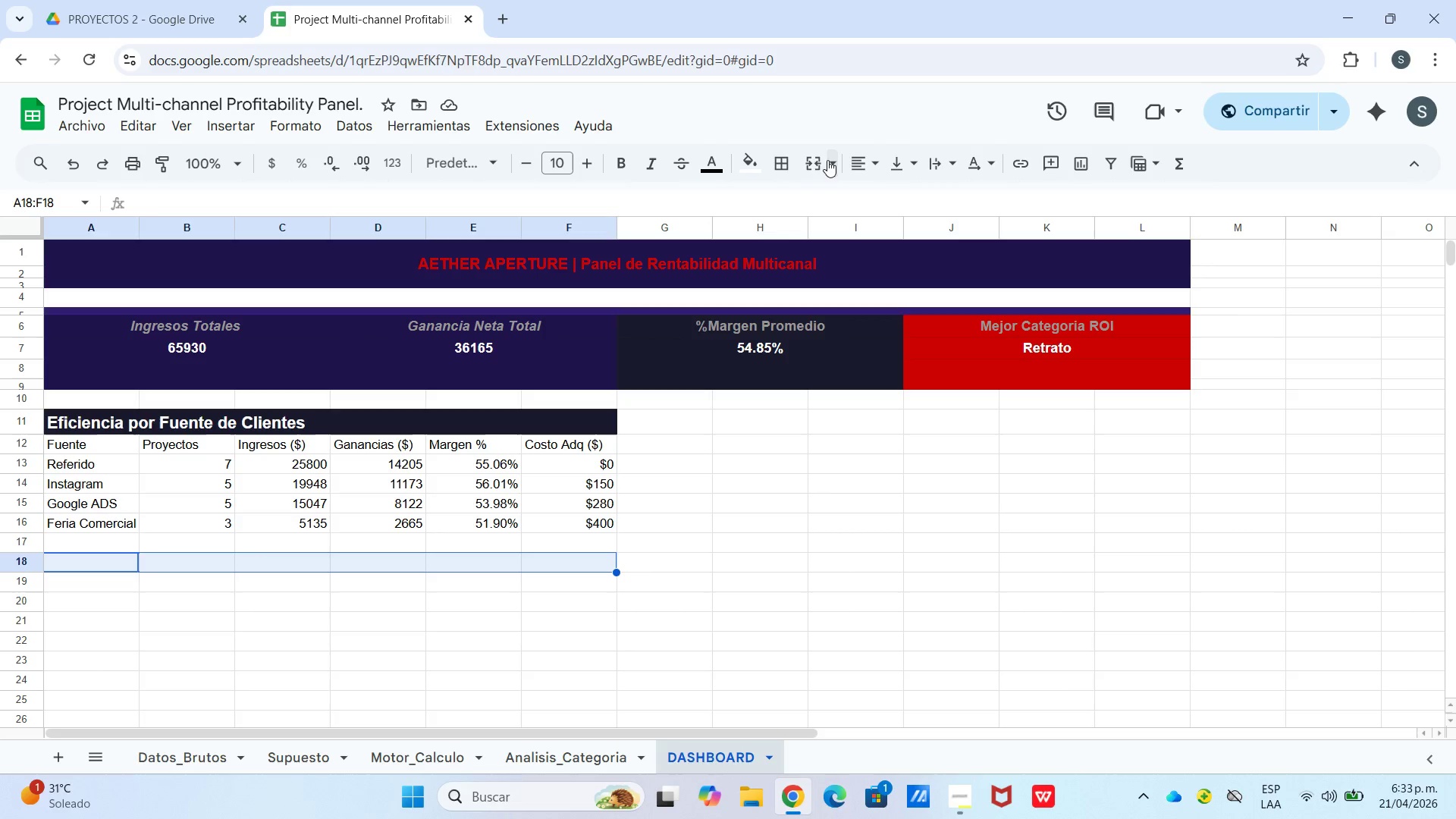 
left_click_drag(start_coordinate=[822, 160], to_coordinate=[817, 160])
 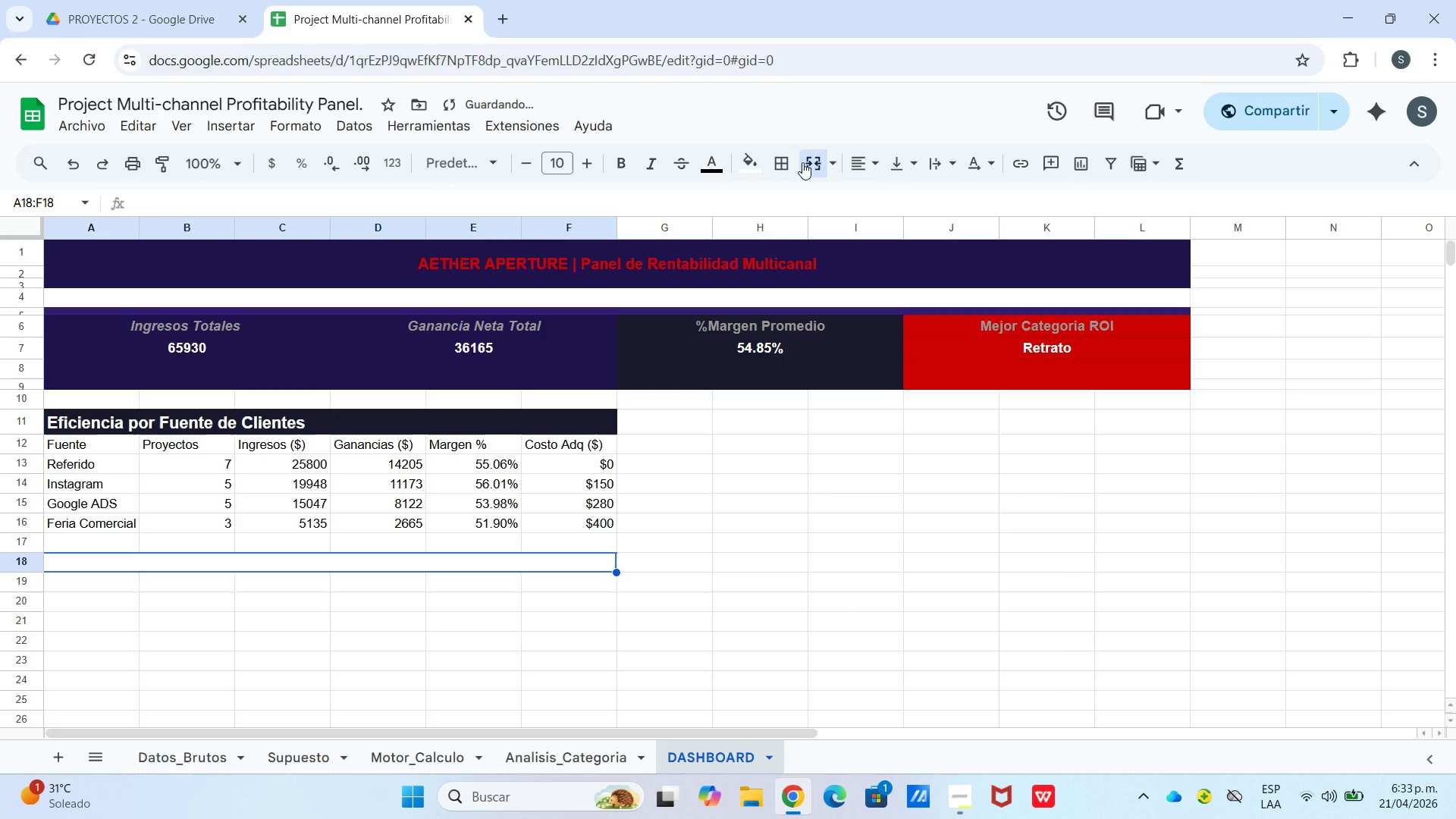 
left_click([802, 162])
 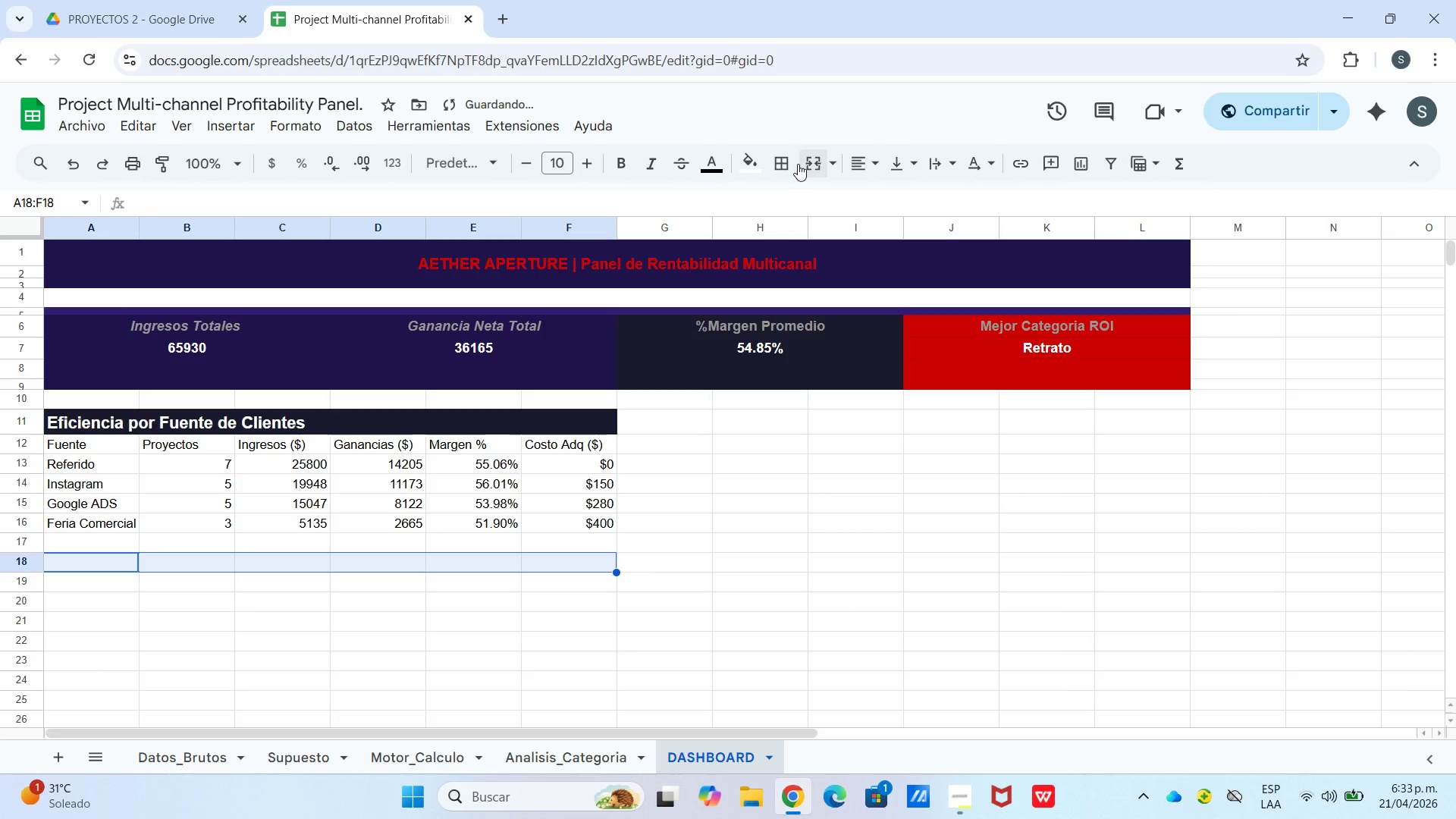 
left_click_drag(start_coordinate=[807, 162], to_coordinate=[808, 167])
 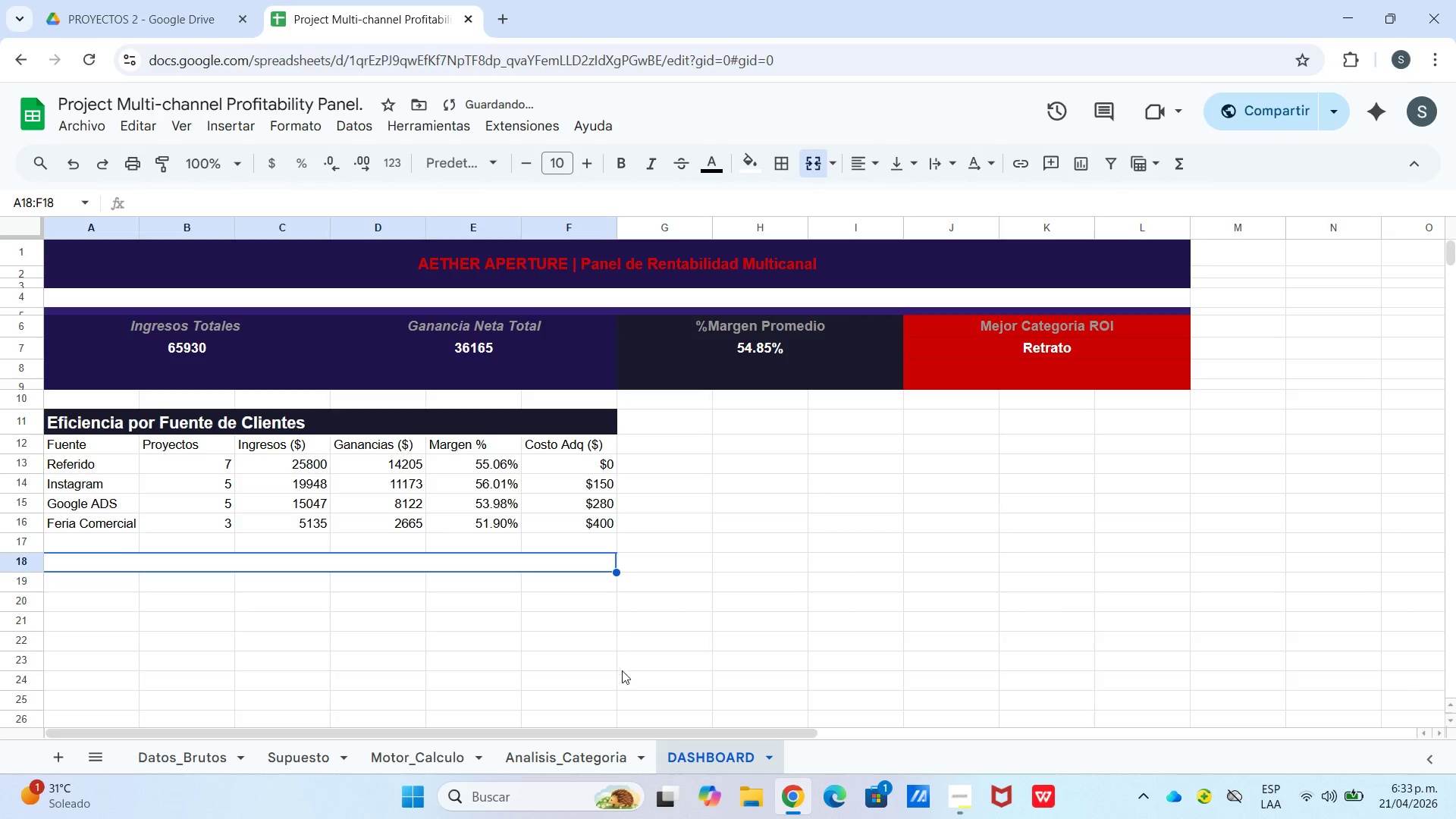 
left_click_drag(start_coordinate=[622, 670], to_coordinate=[622, 664])
 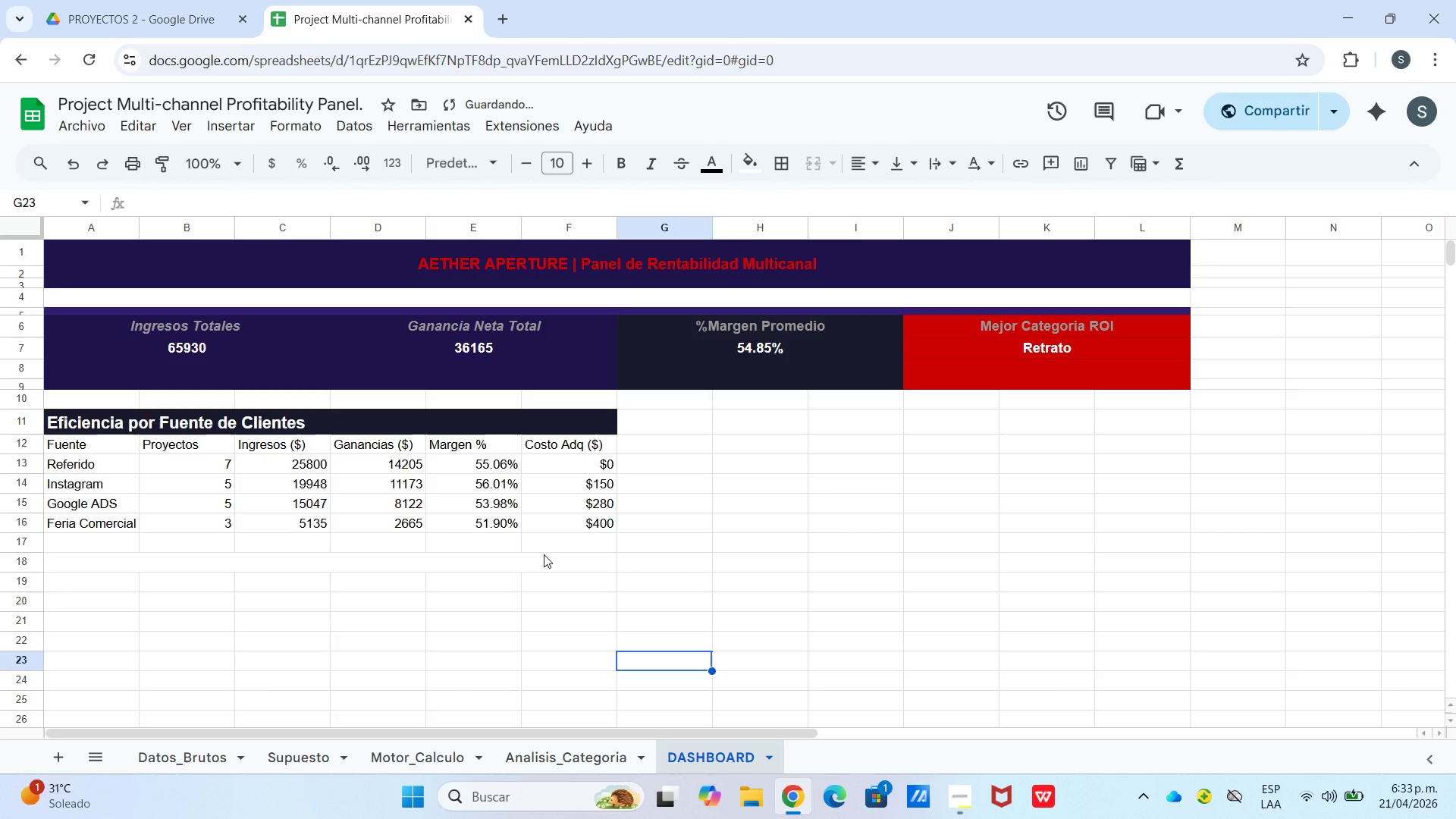 
left_click([544, 554])
 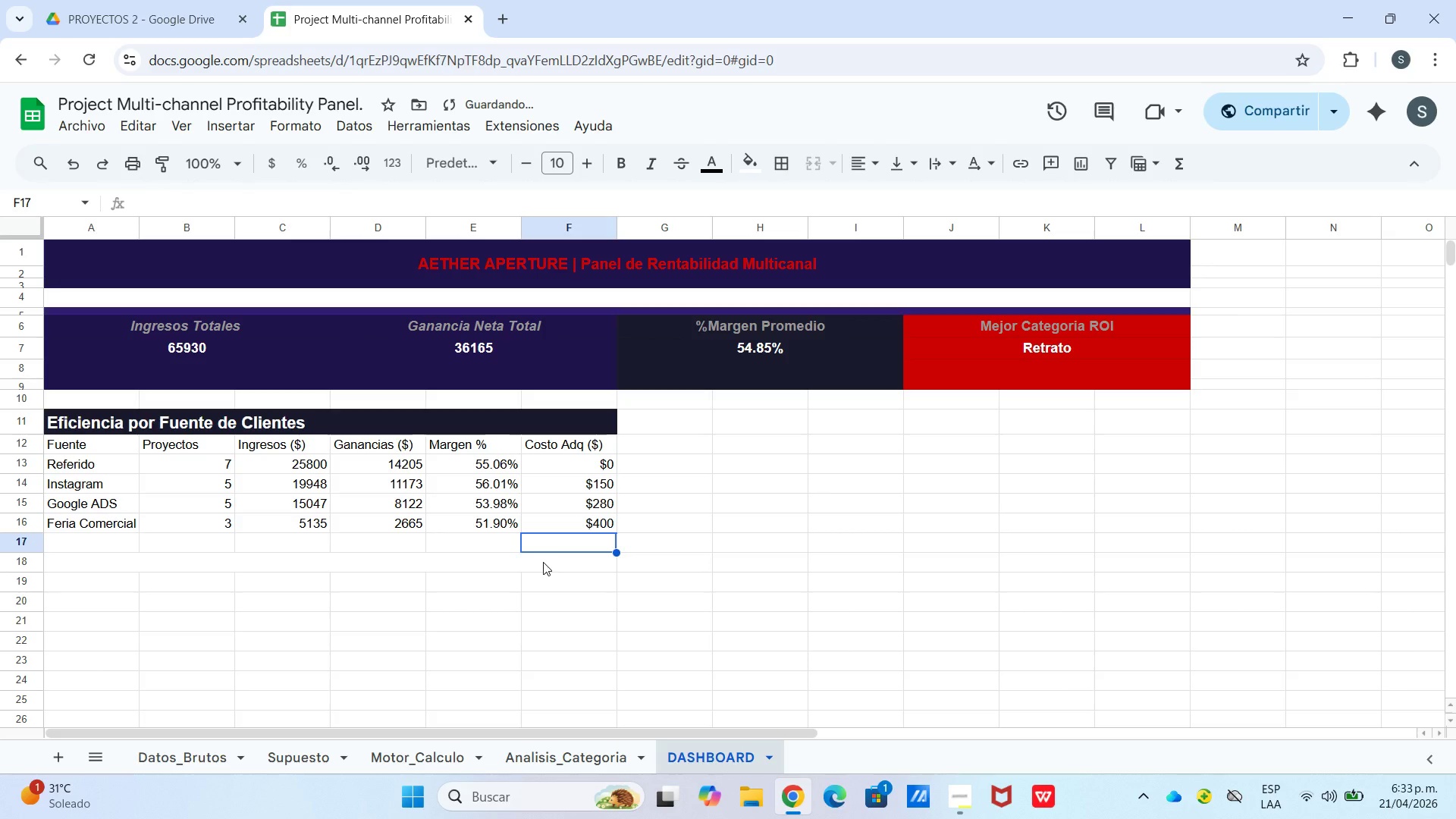 
left_click([539, 568])
 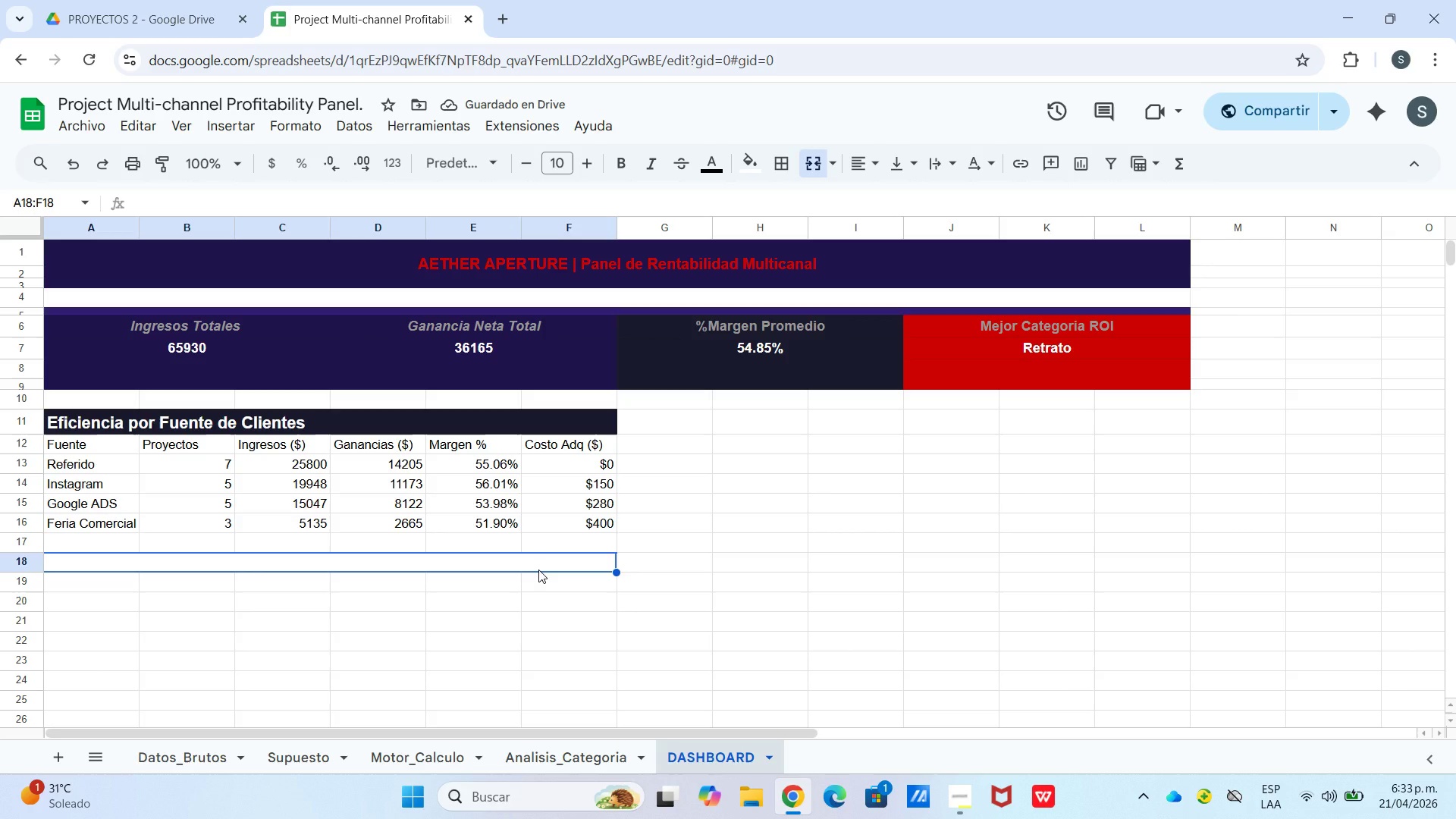 
type(Top 5 Proyectos por Ganancia Neta)
 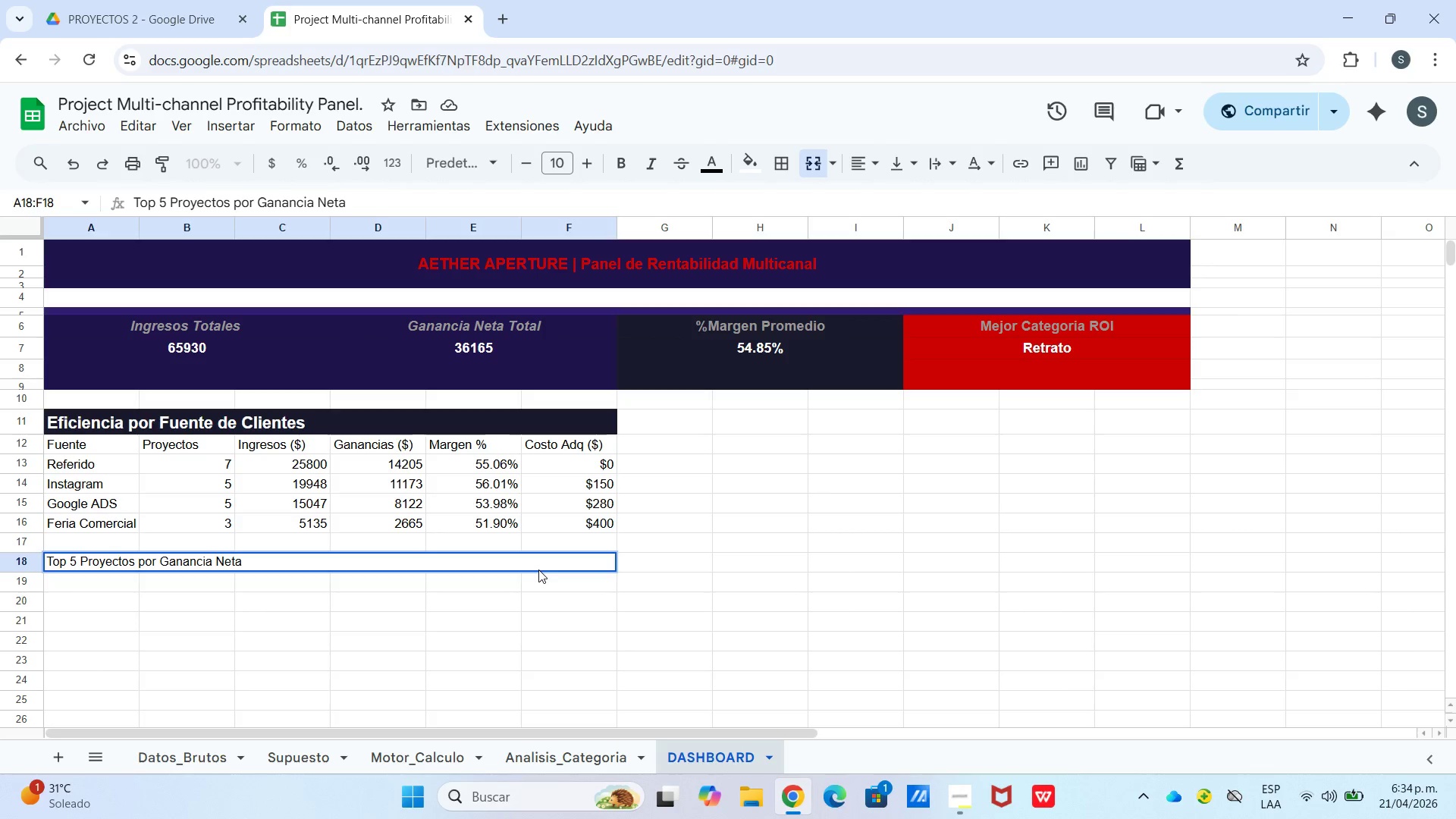 
left_click([106, 581])
 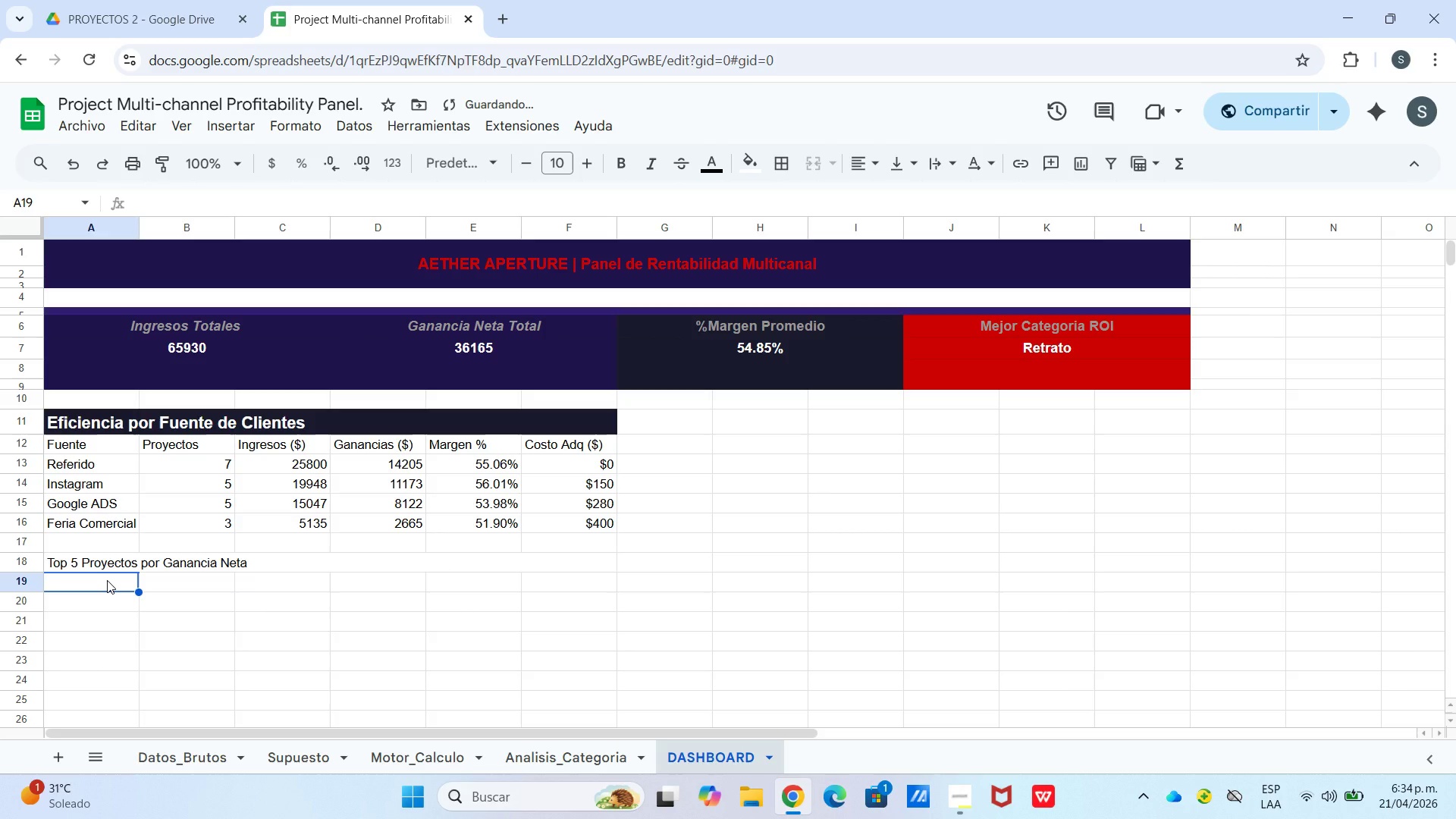 
key(Shift+3)
 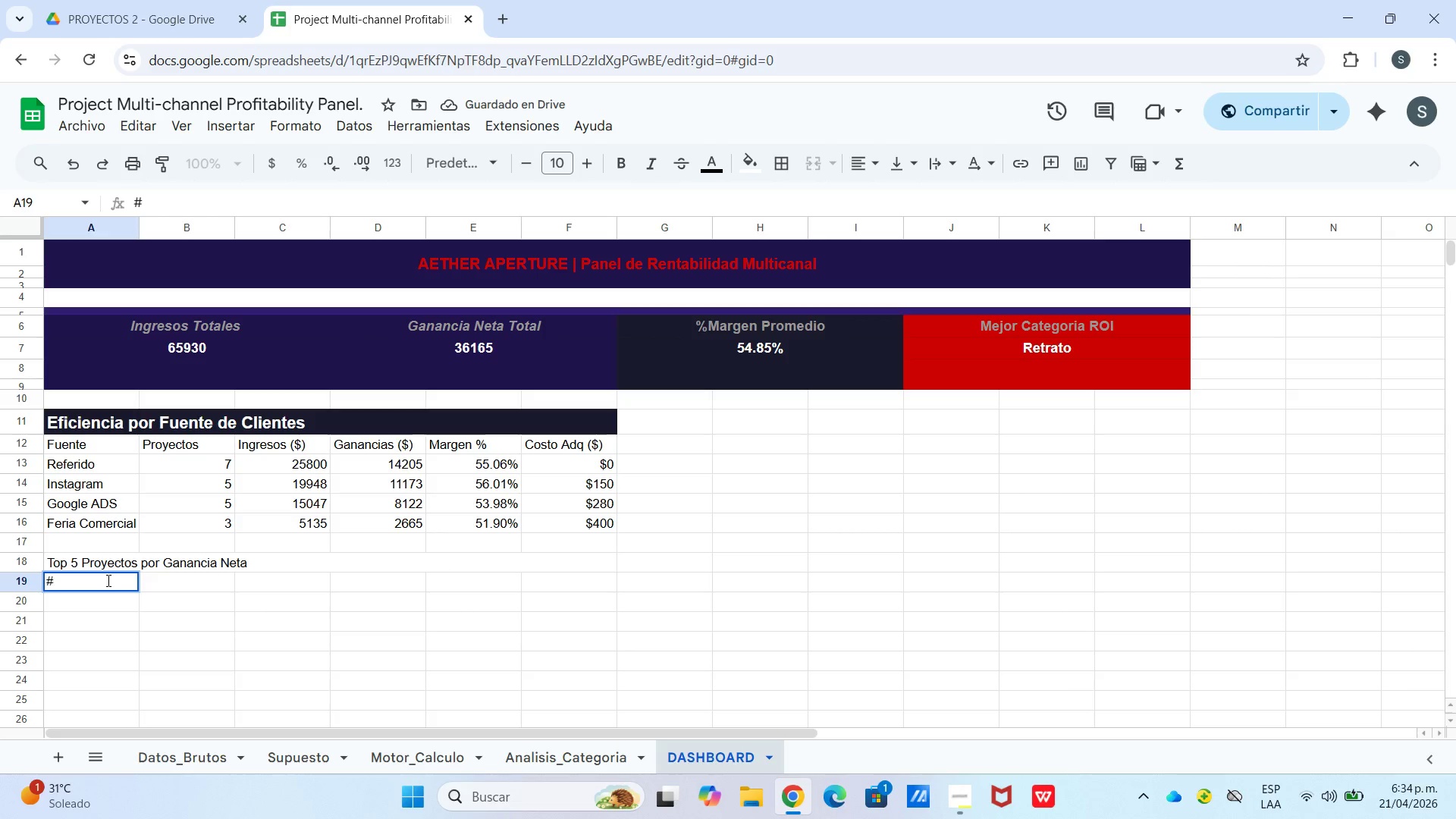 
key(ArrowRight)
 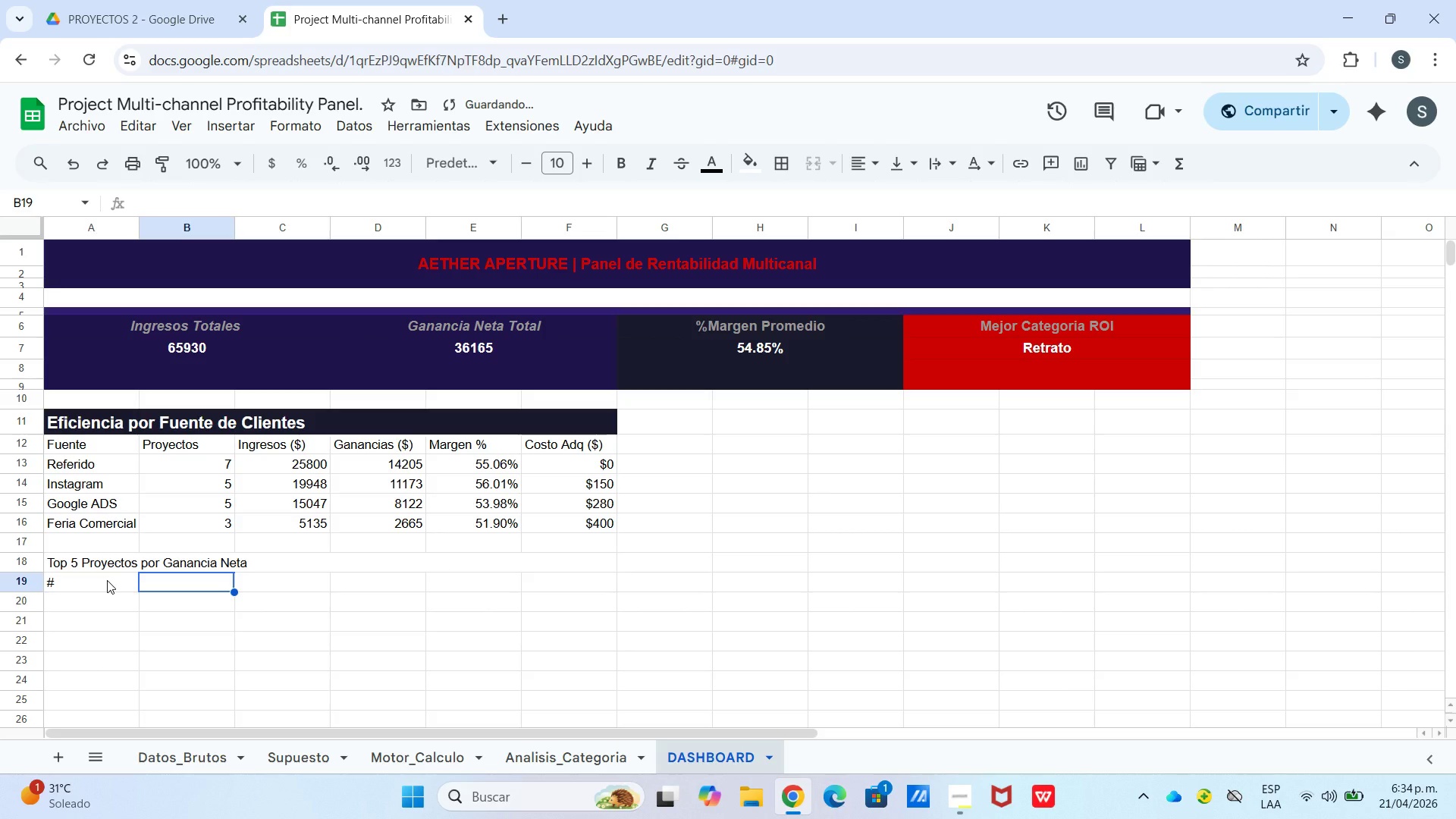 
type(Fecha)
 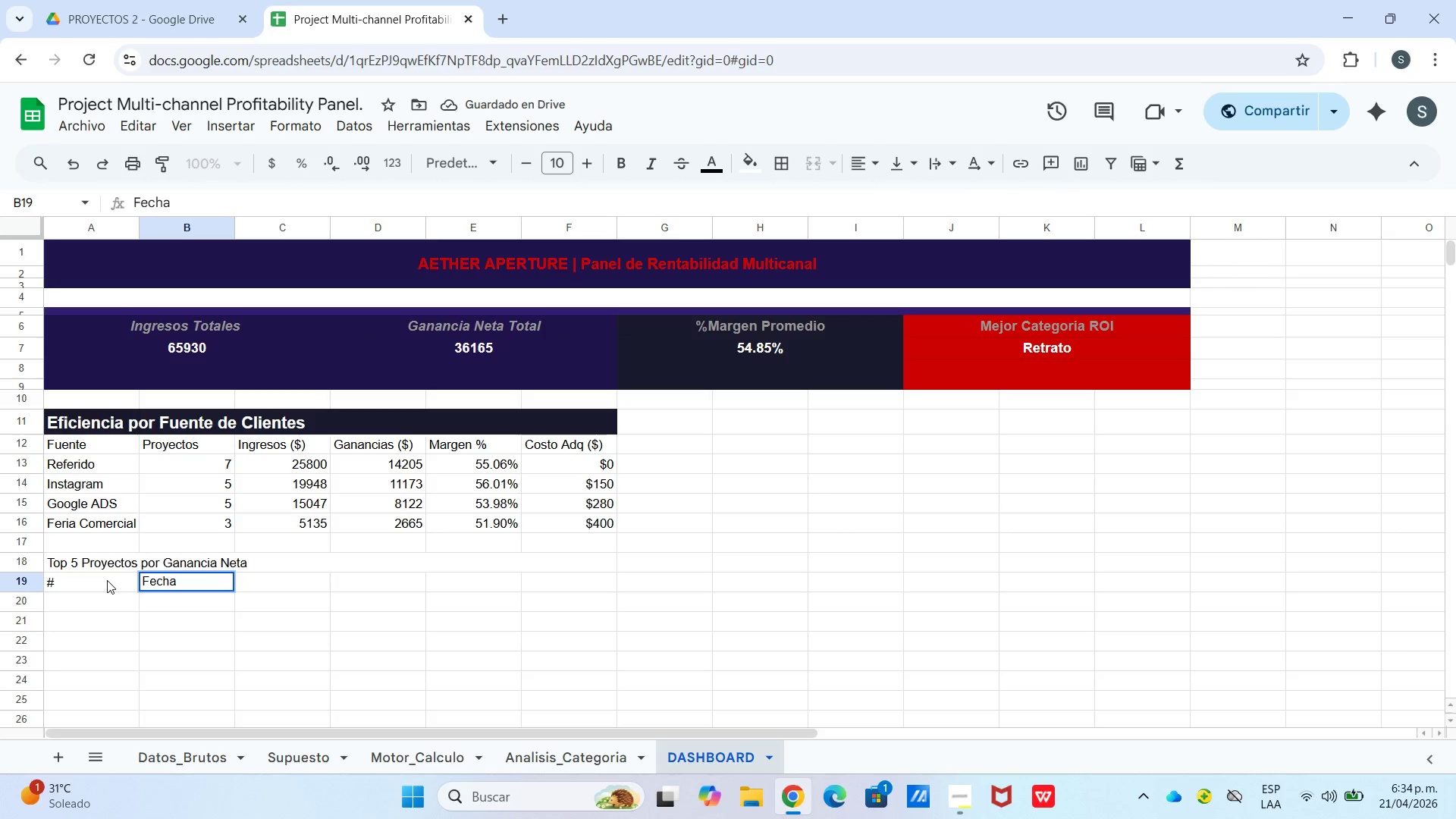 
key(ArrowRight)
 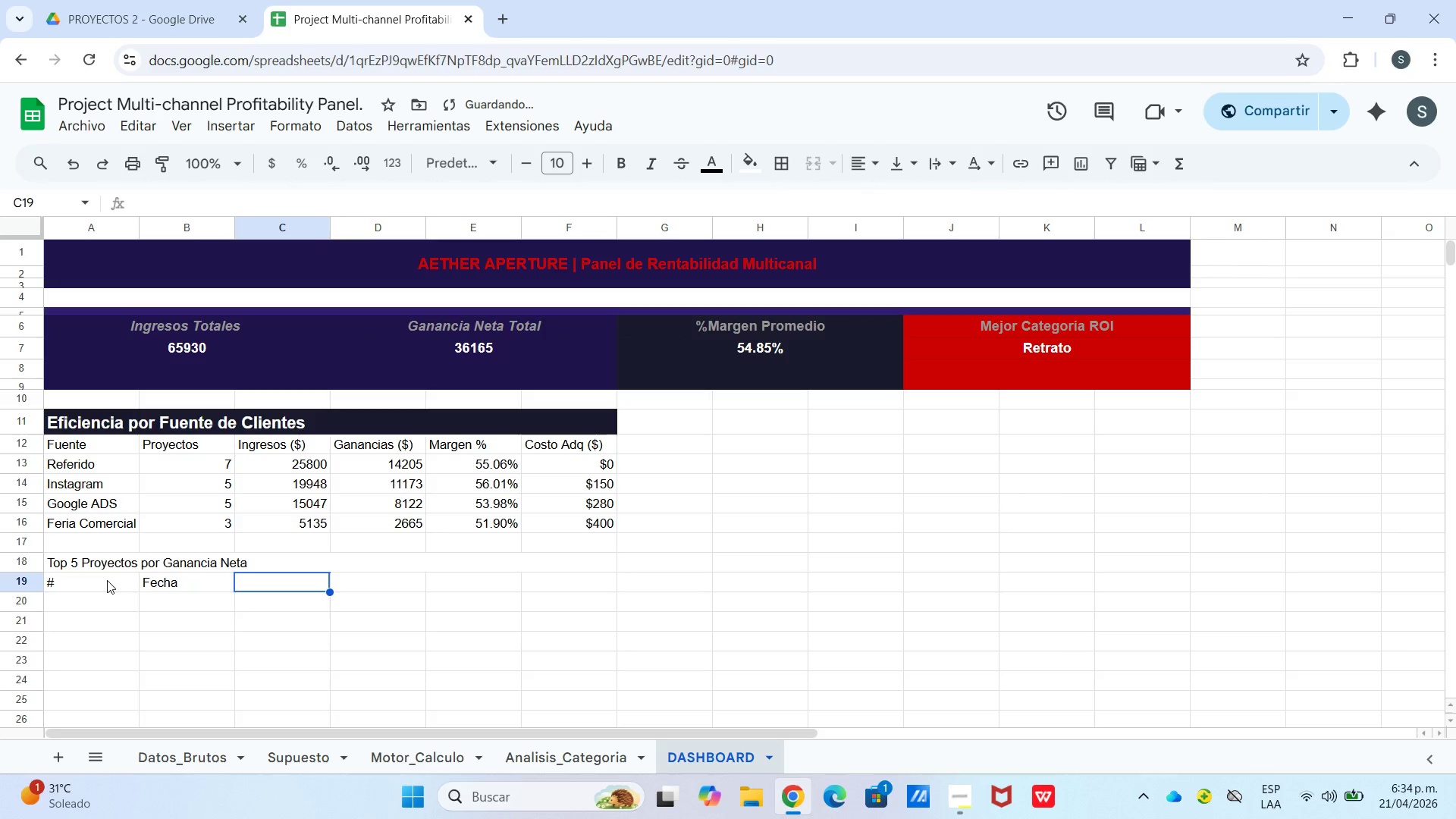 
type(Categoria)
 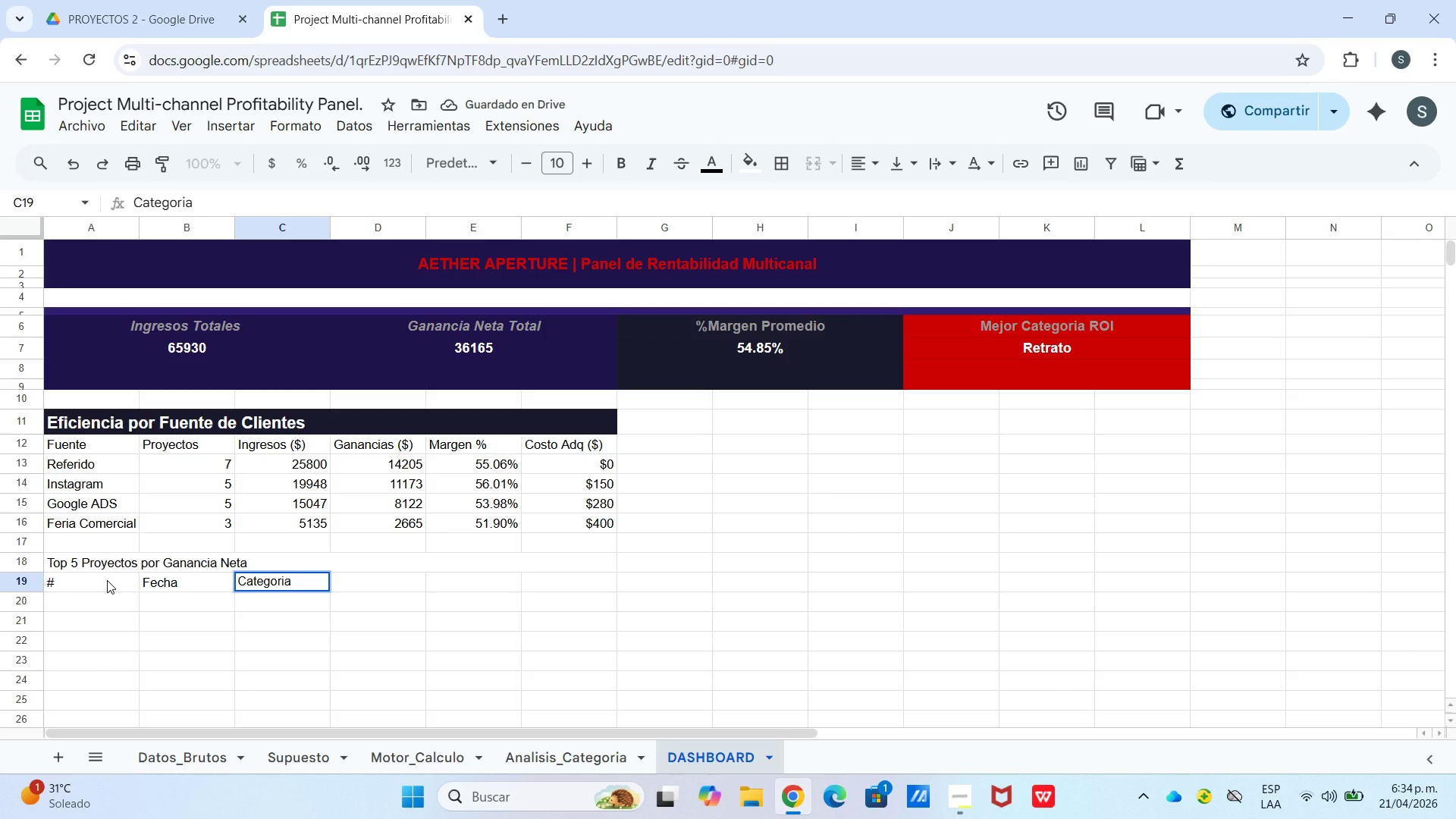 
key(ArrowRight)
 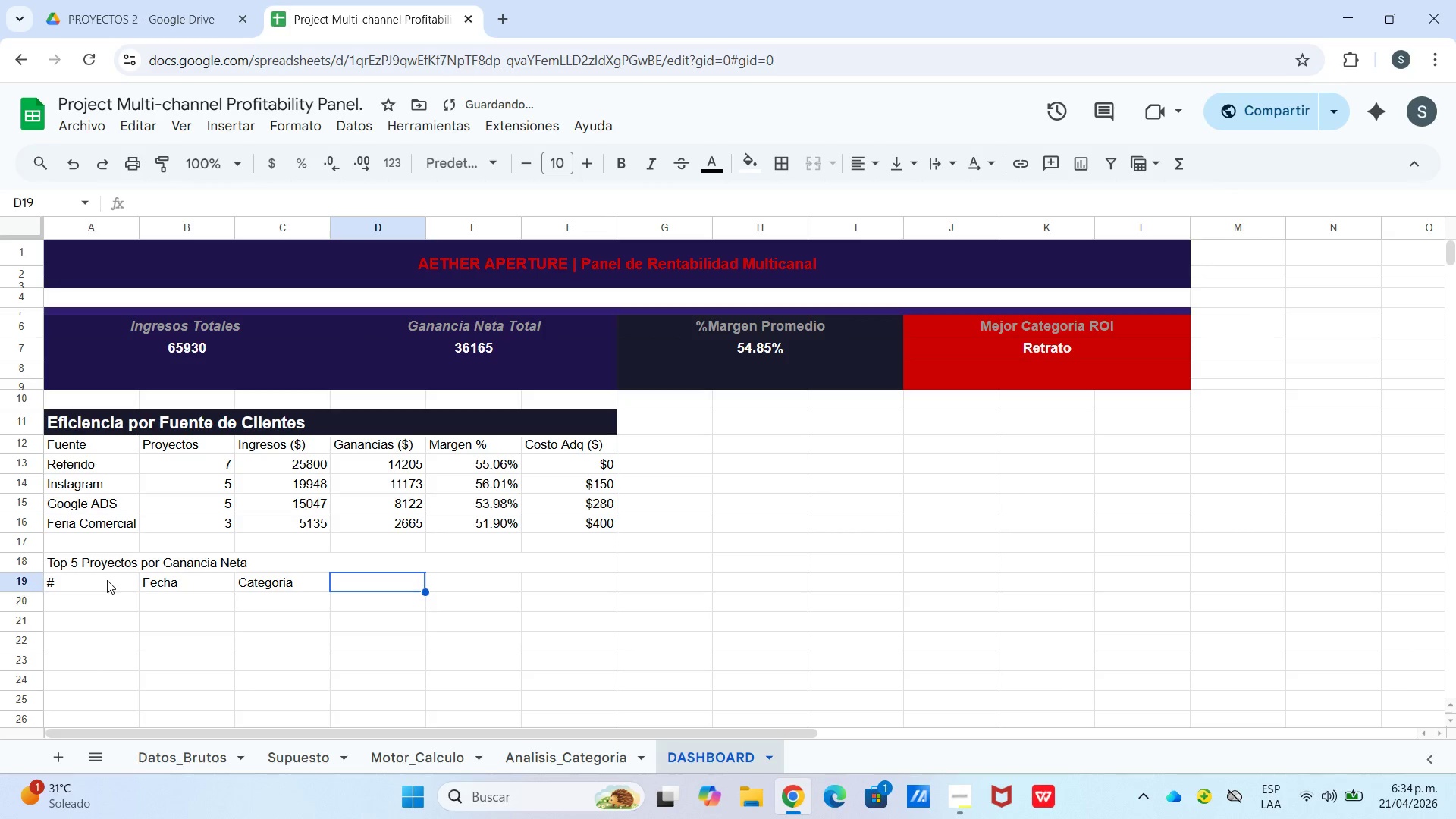 
type(Ingresos *$()
 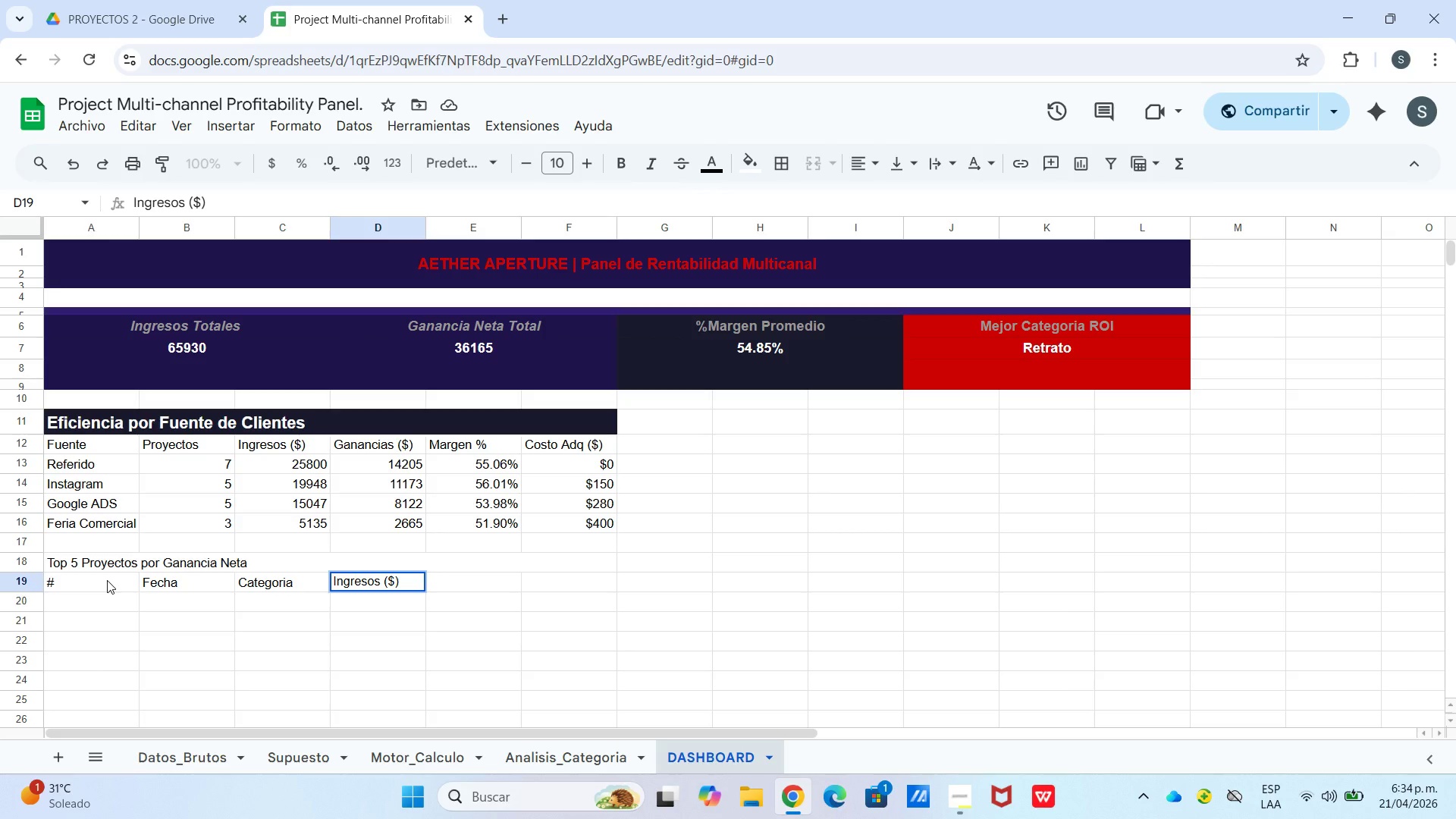 
key(ArrowRight)
 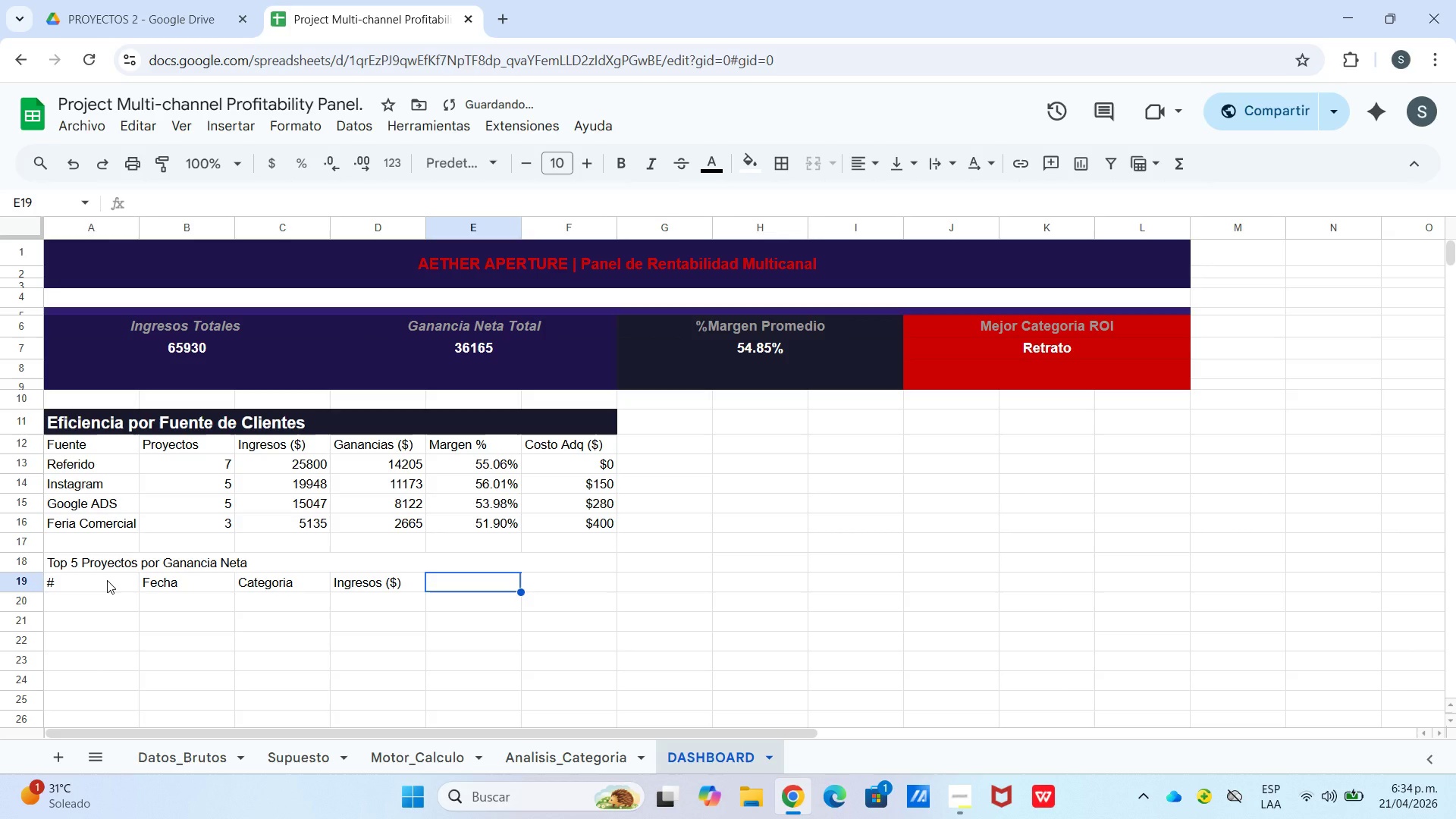 
type(Ganancias)
key(Backspace)
type( *$()
 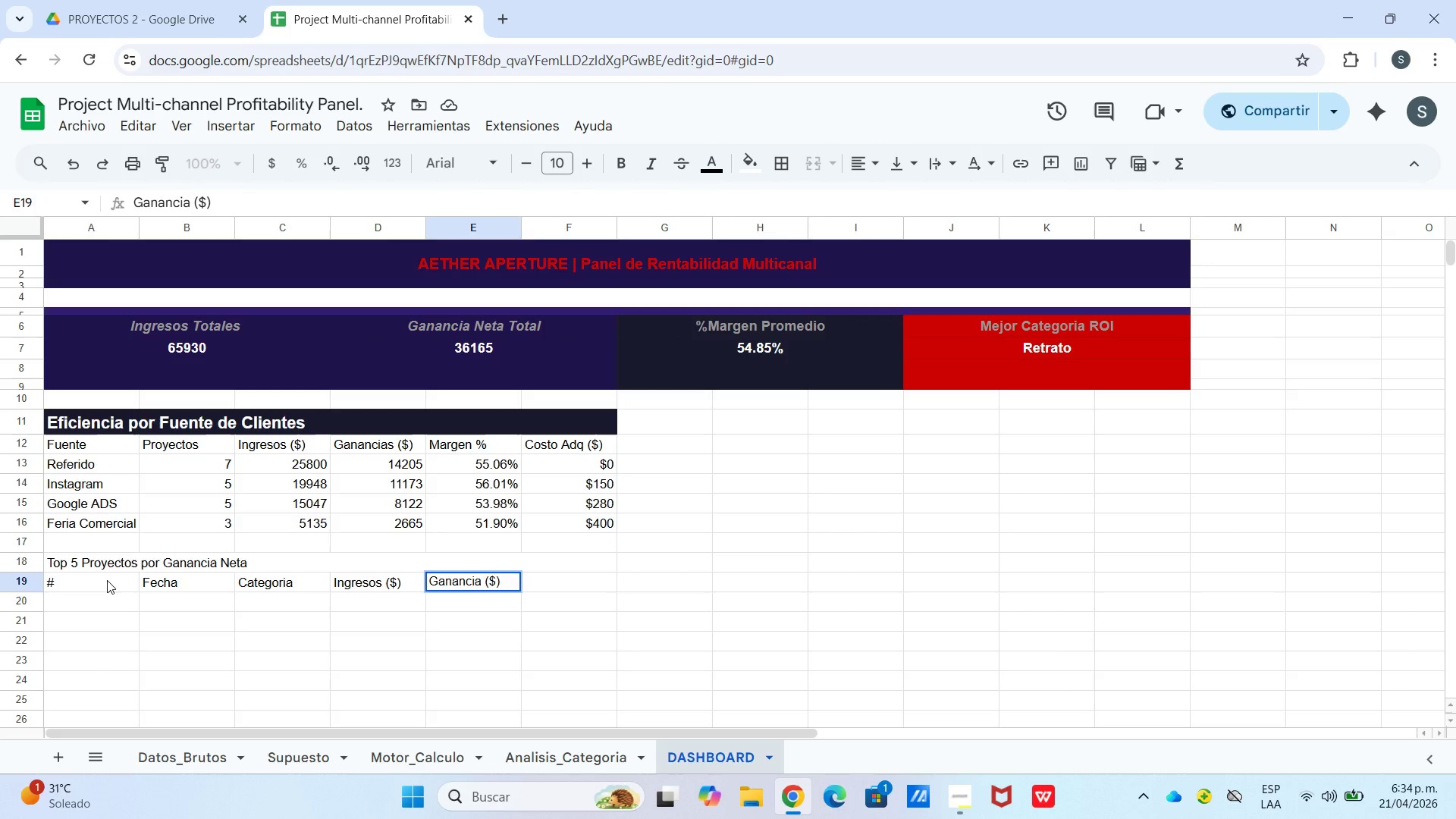 
key(ArrowRight)
 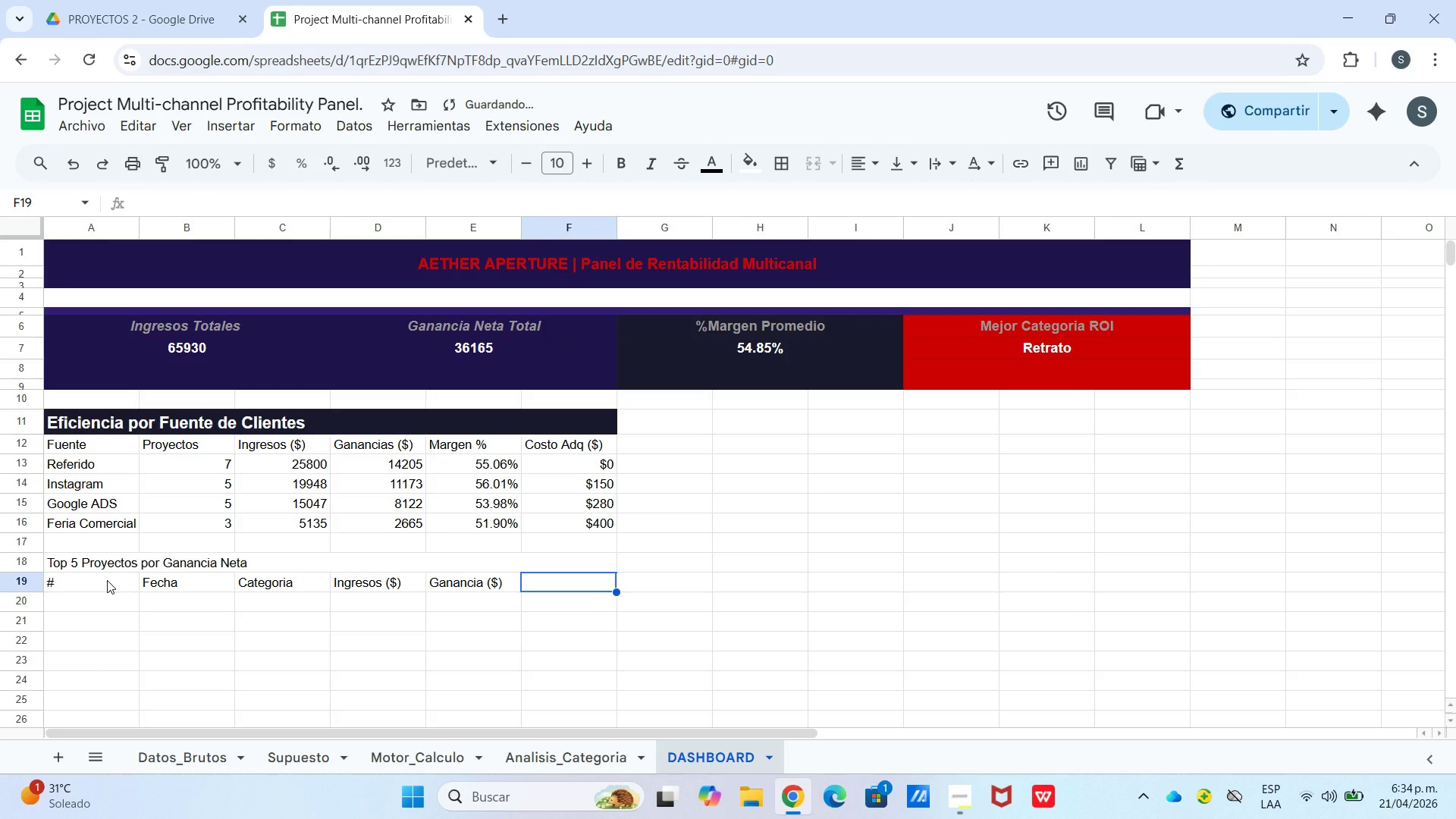 
type(Mare)
key(Backspace)
type(gen %)
 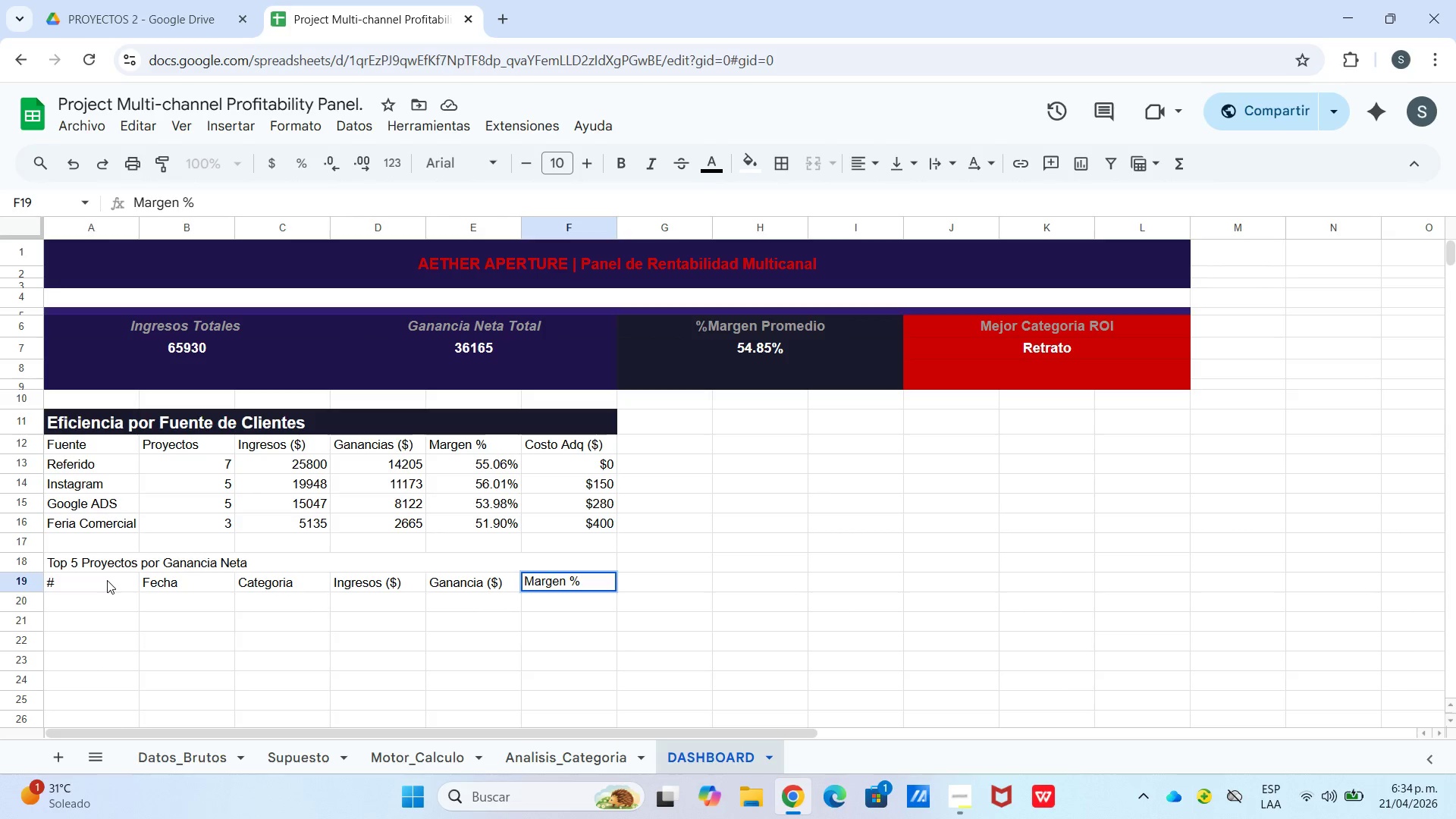 
wait(7.53)
 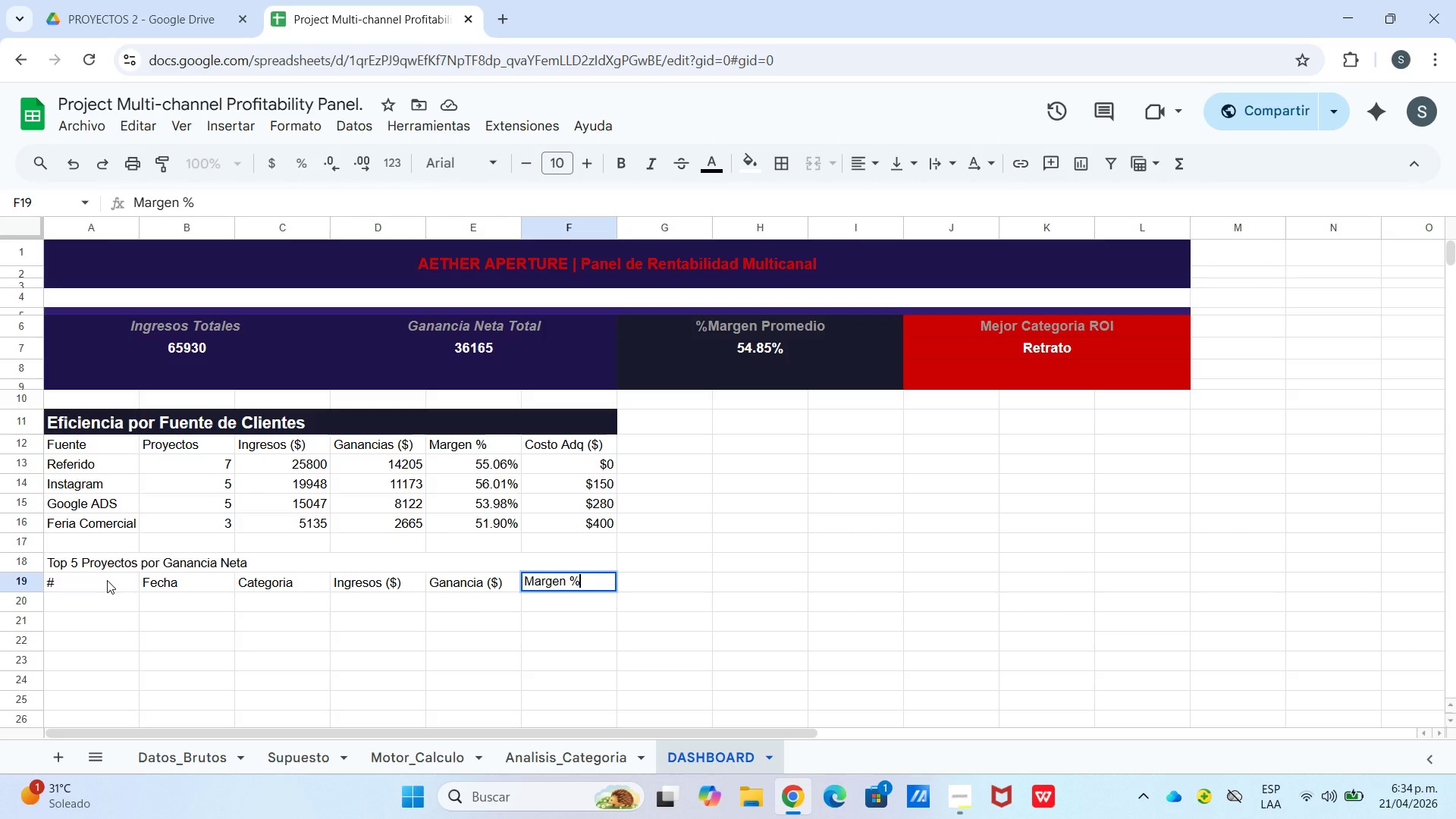 
left_click([92, 596])
 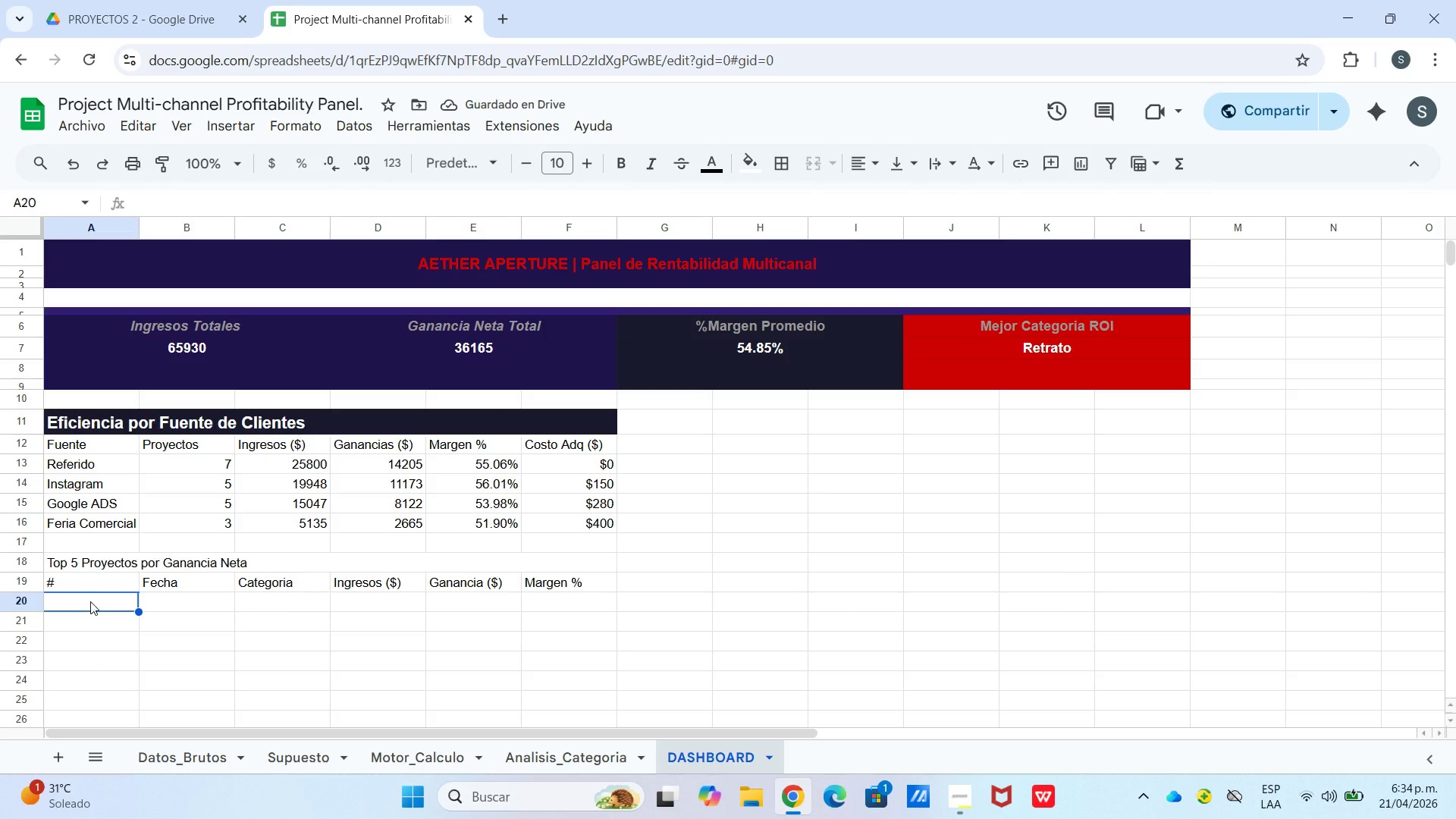 
key(1)
 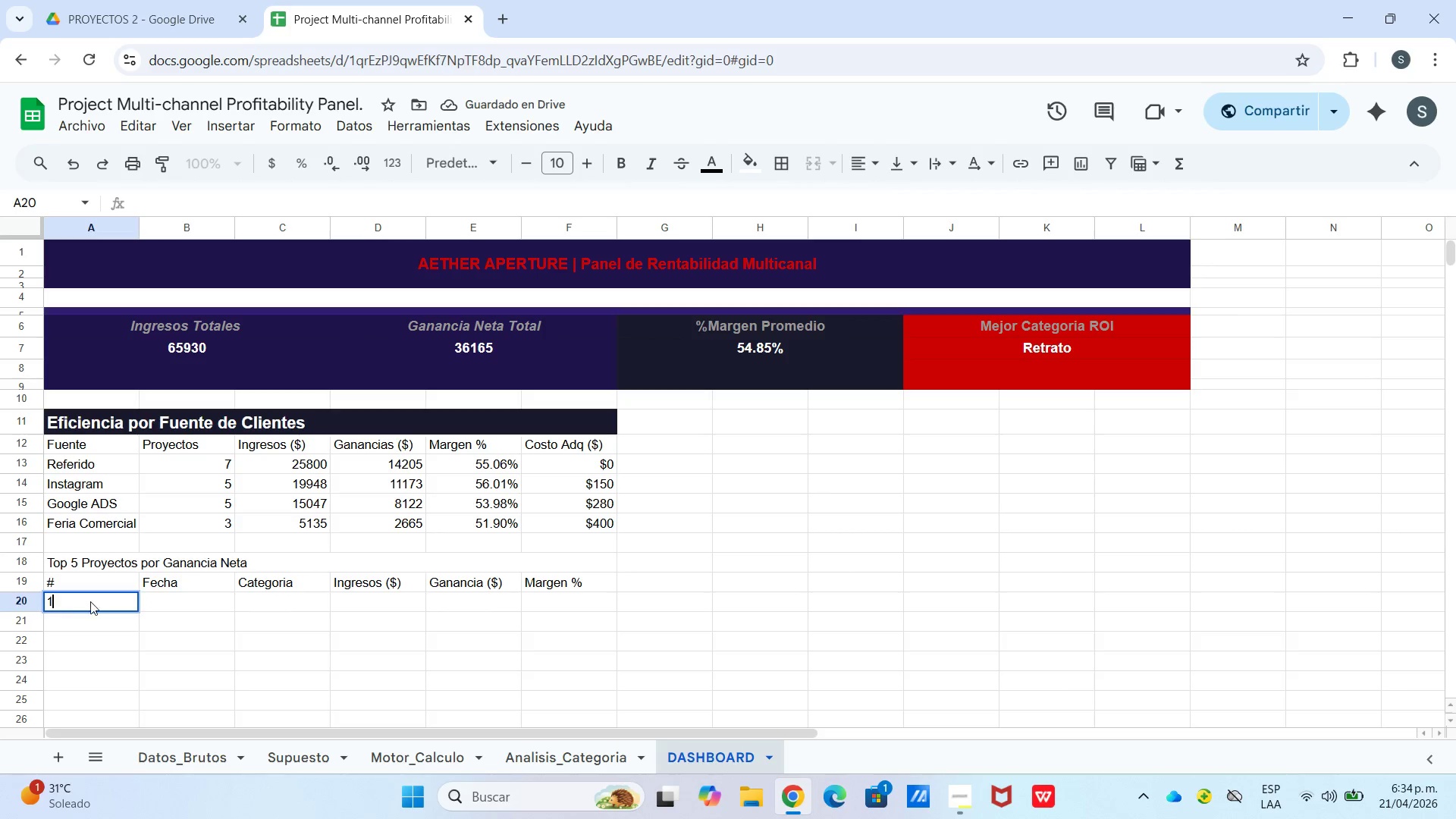 
key(Enter)
 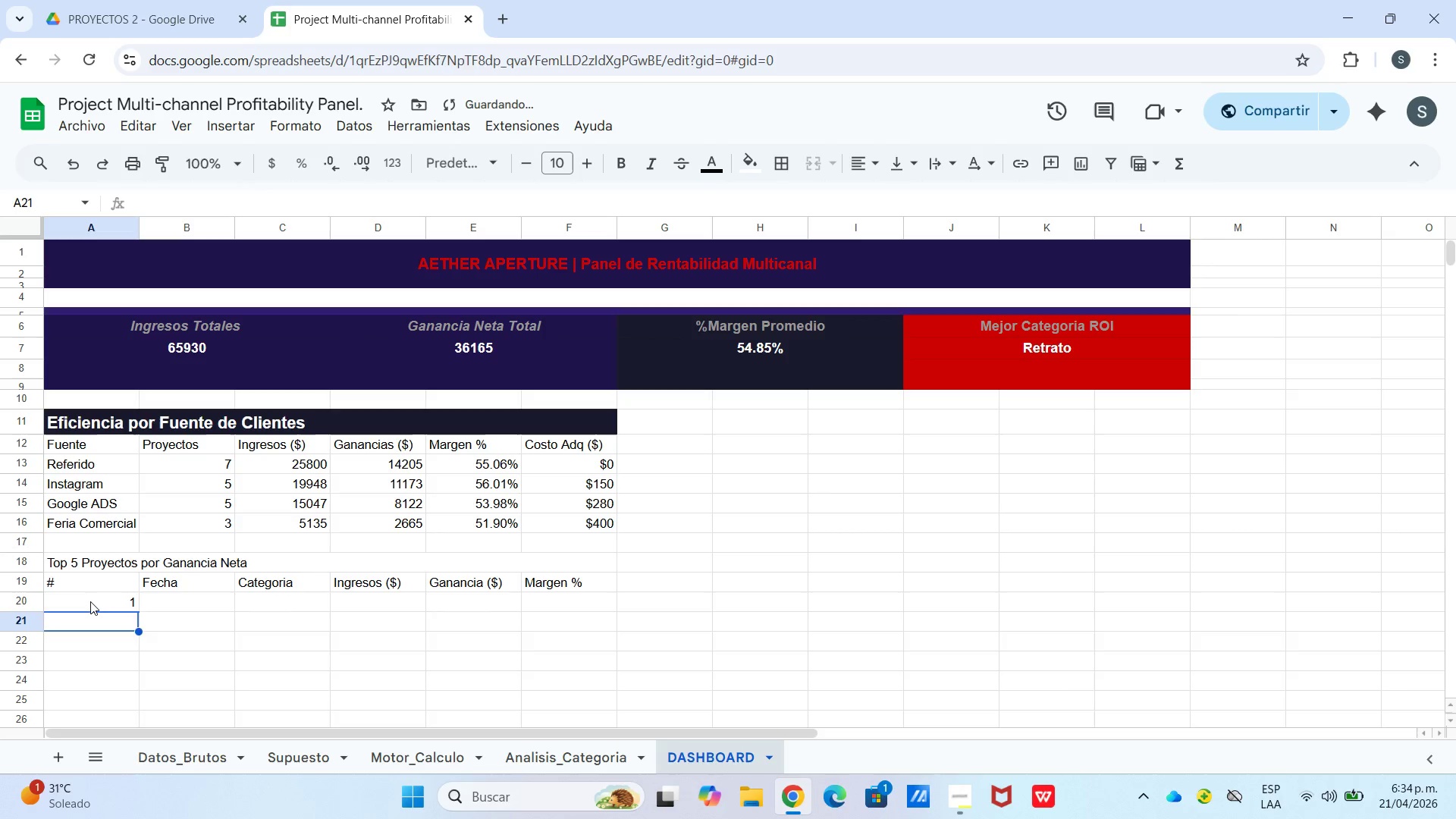 
key(2)
 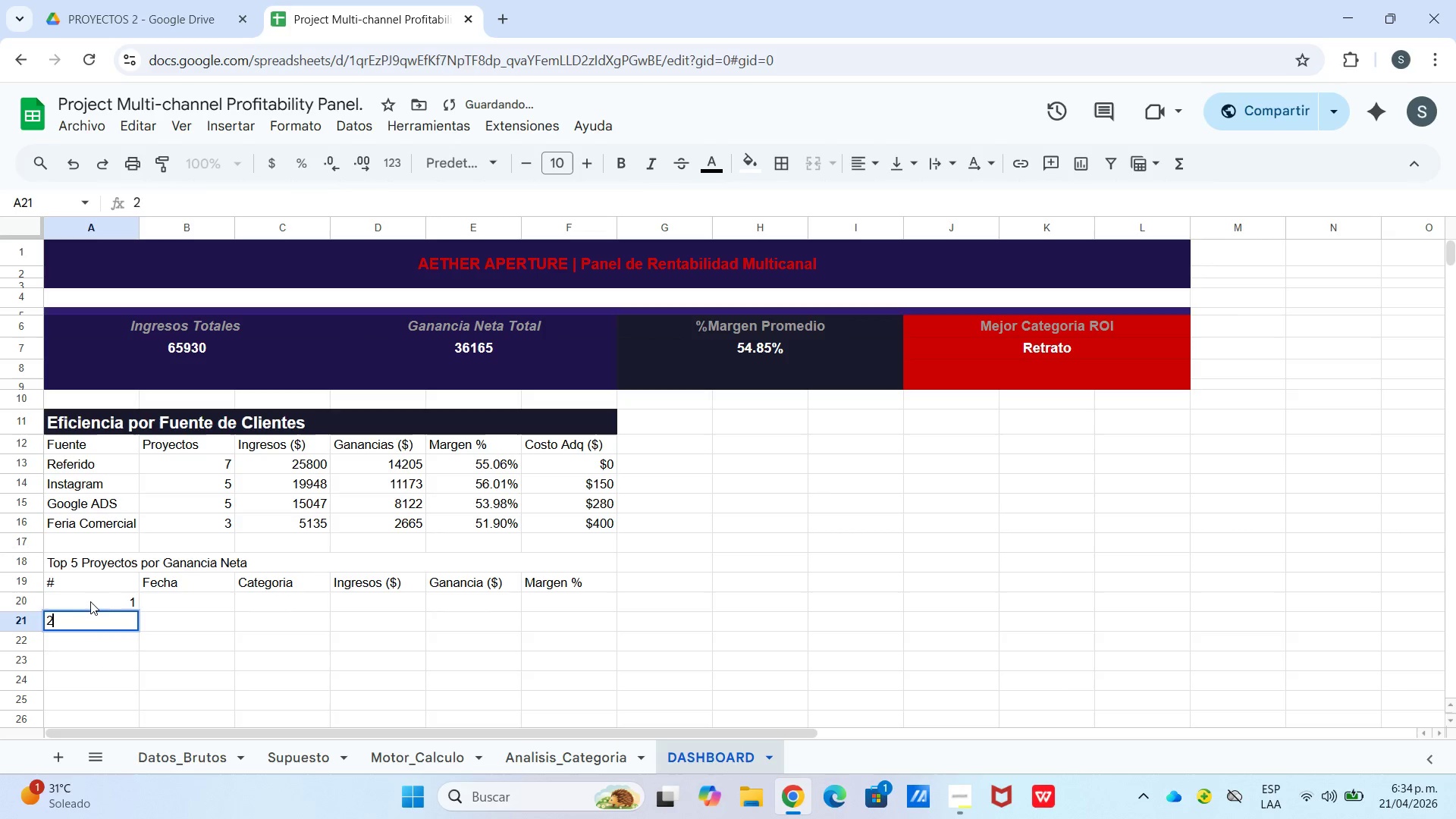 
key(Enter)
 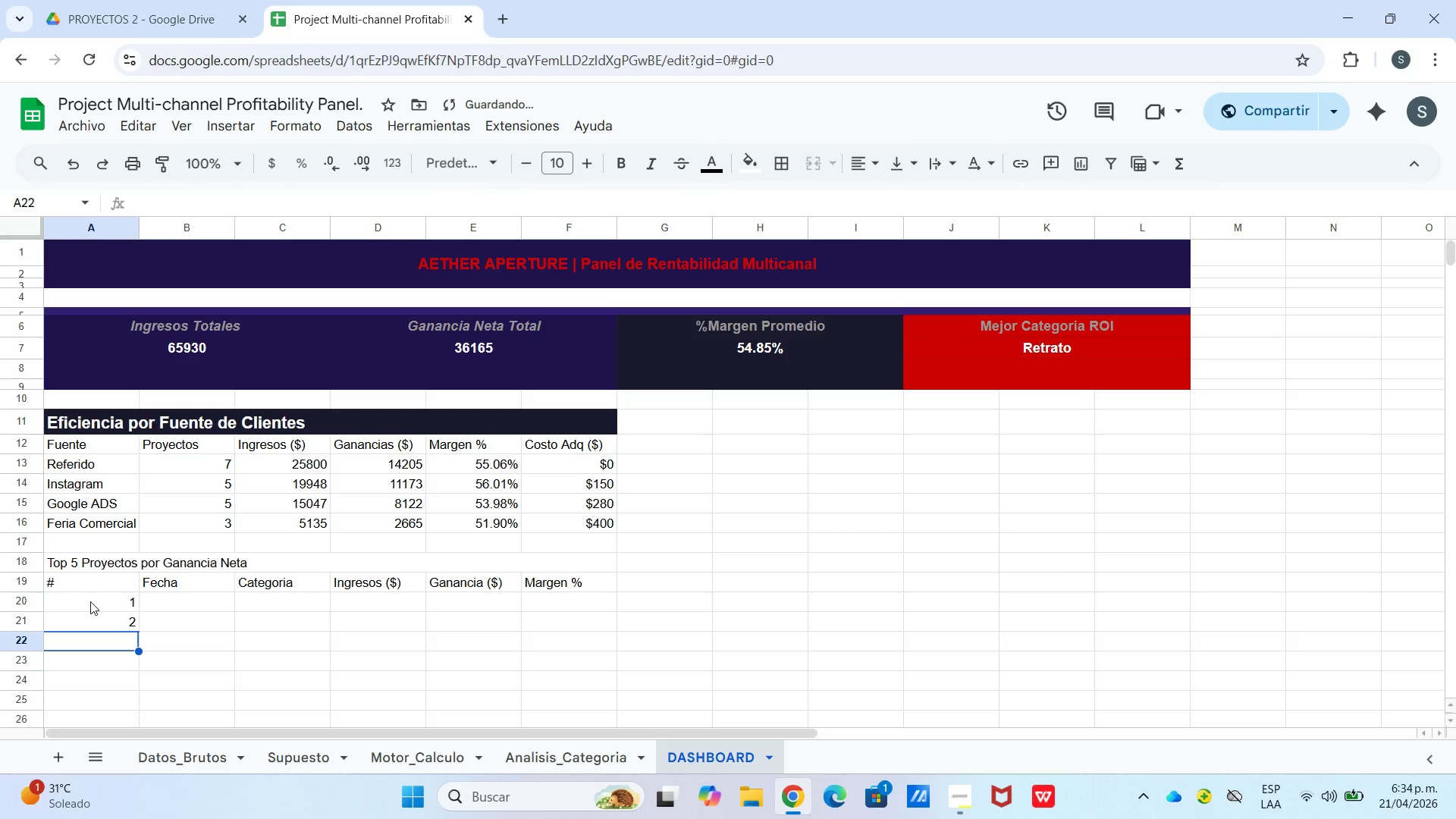 
key(3)
 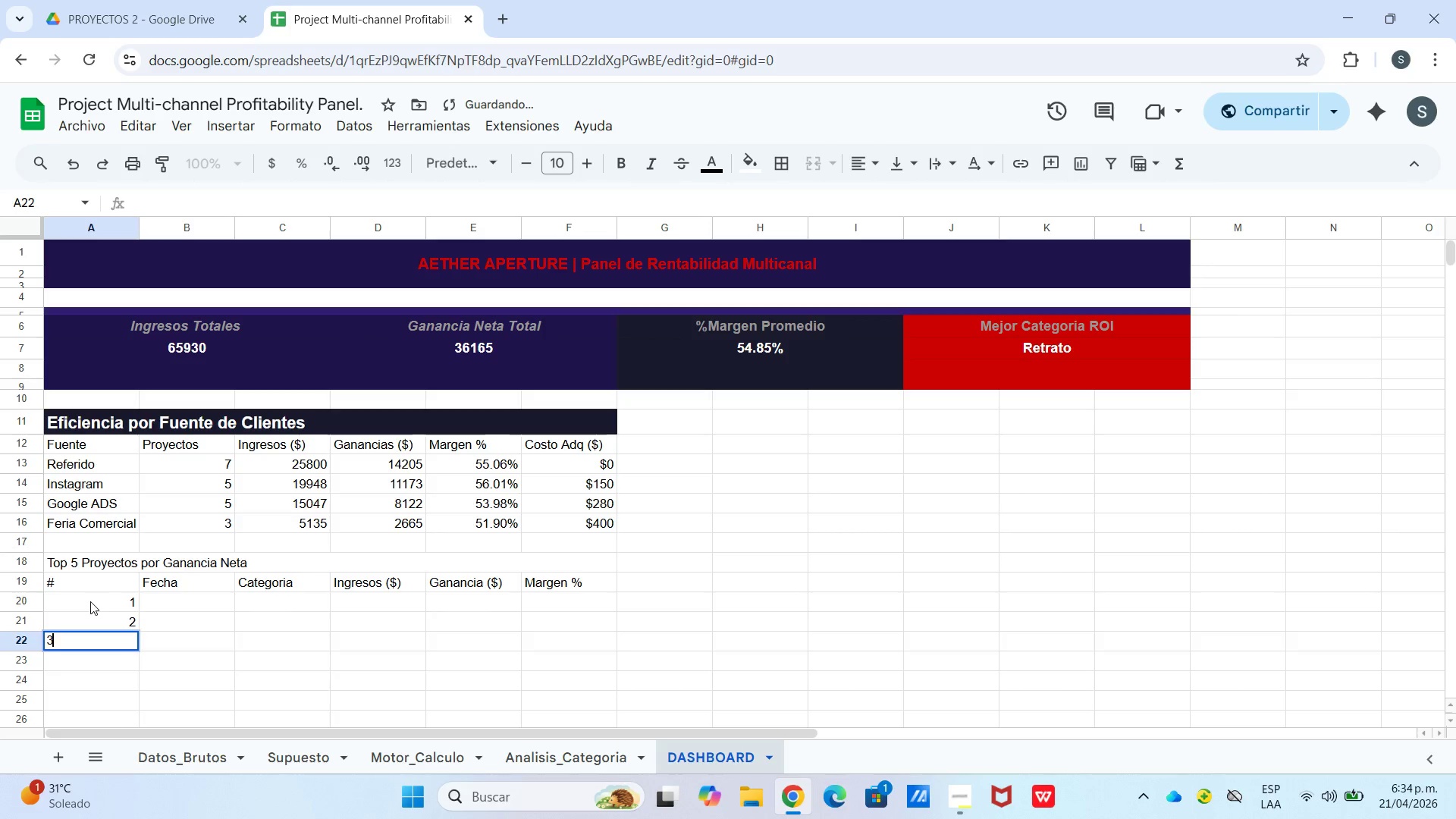 
key(Enter)
 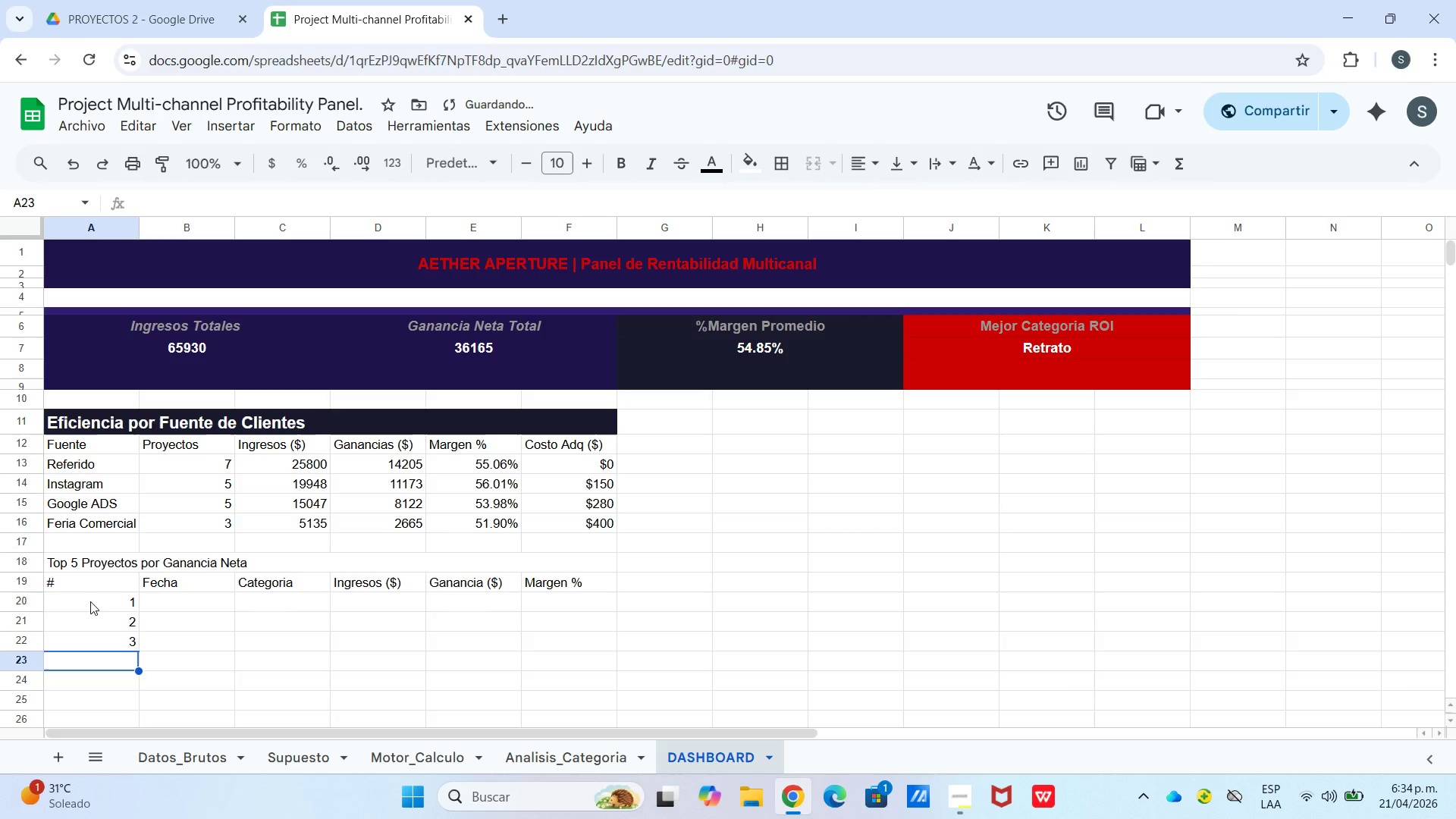 
key(4)
 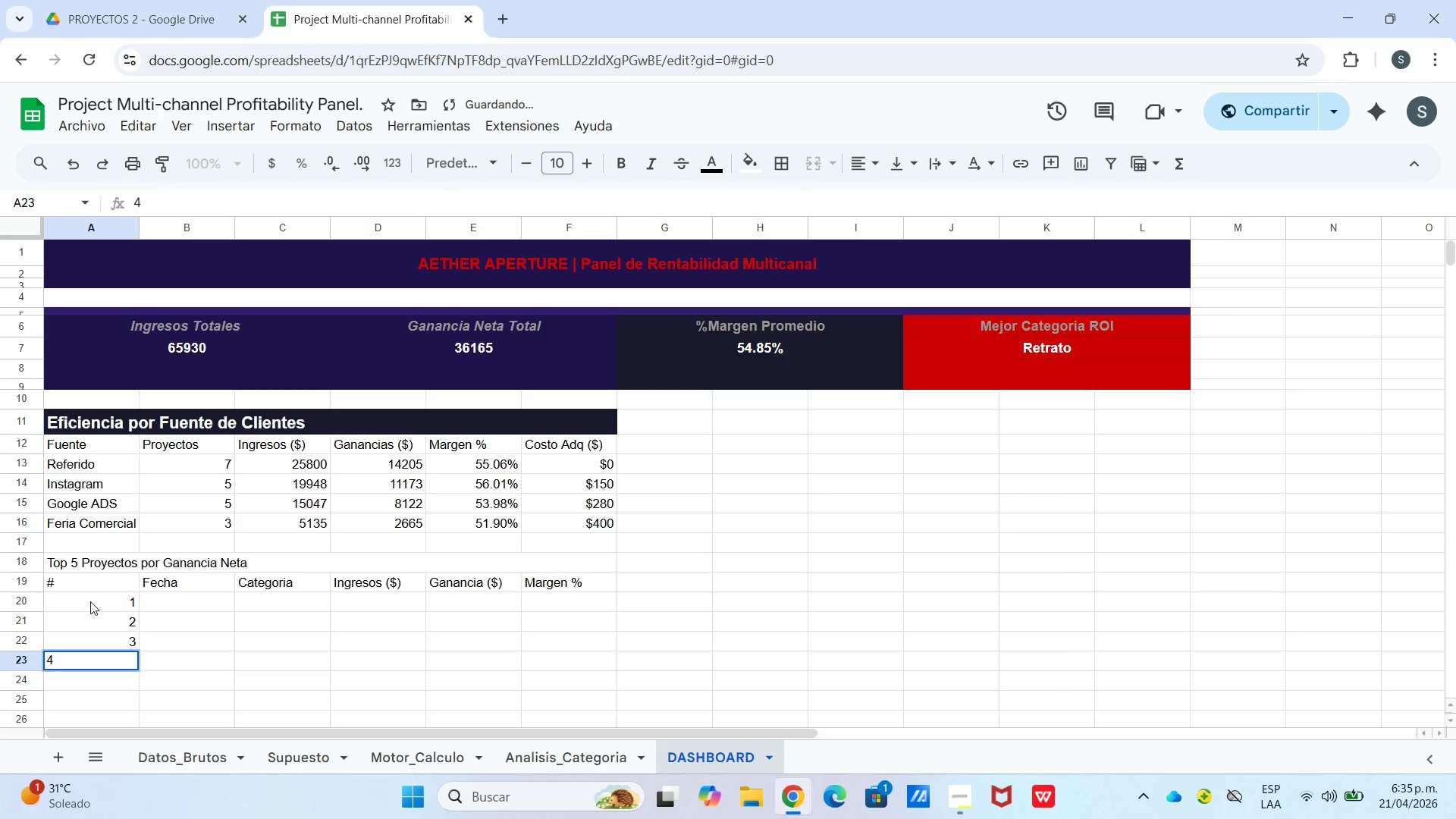 
key(Enter)
 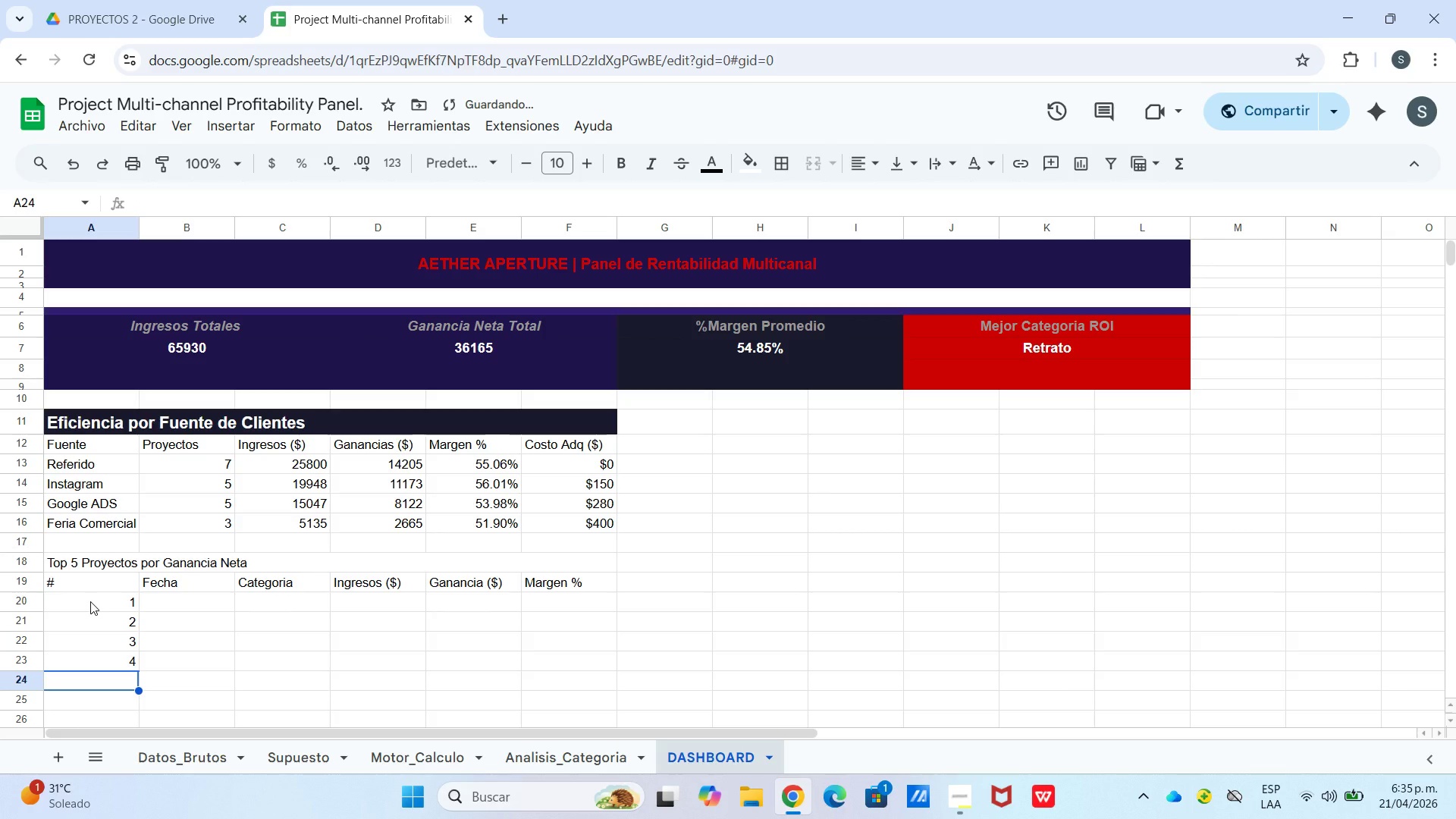 
key(5)
 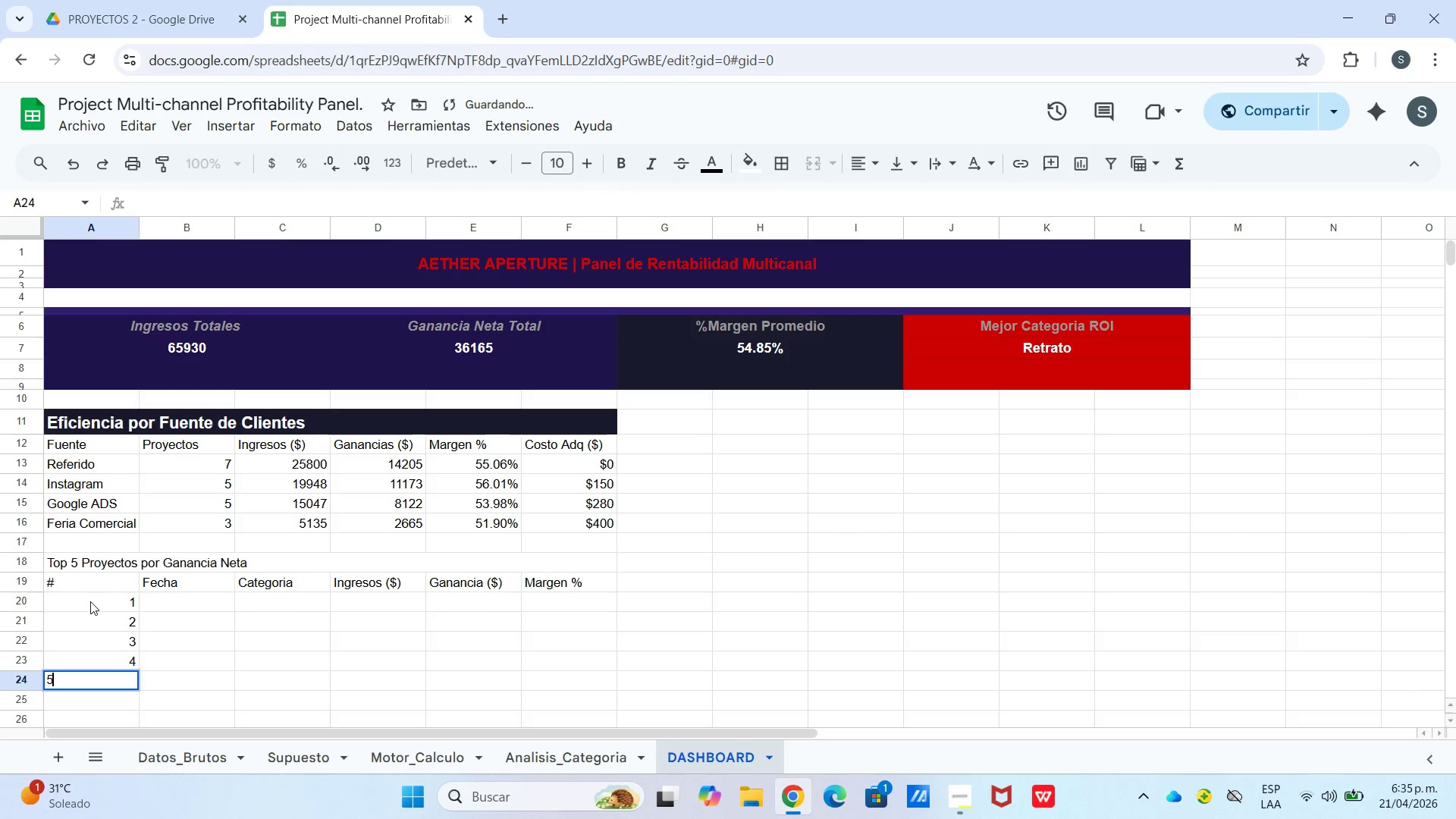 
key(Enter)
 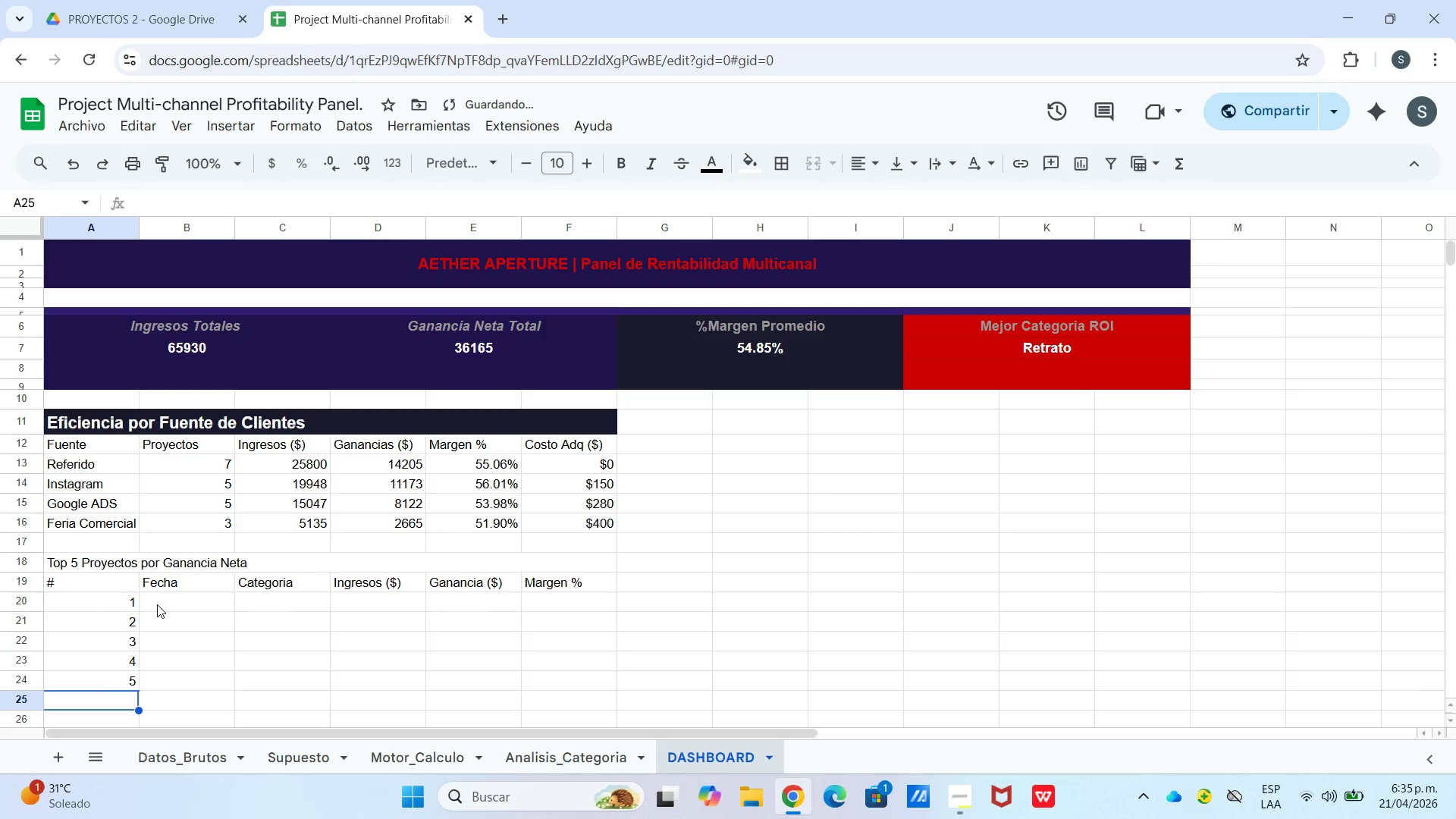 
double_click([159, 604])
 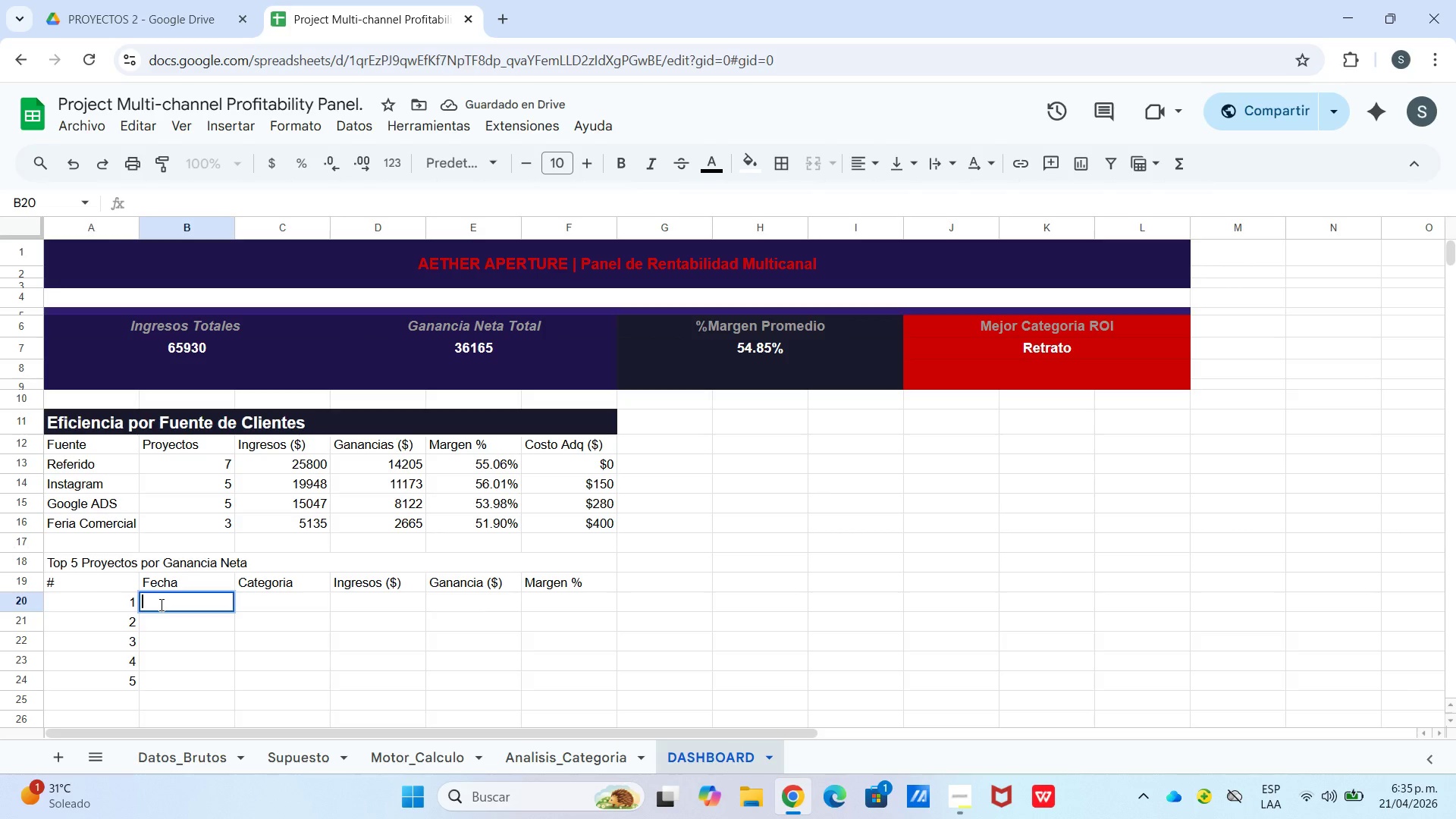 
type()si.error)
key(Tab)
type(indic)
key(Tab)
 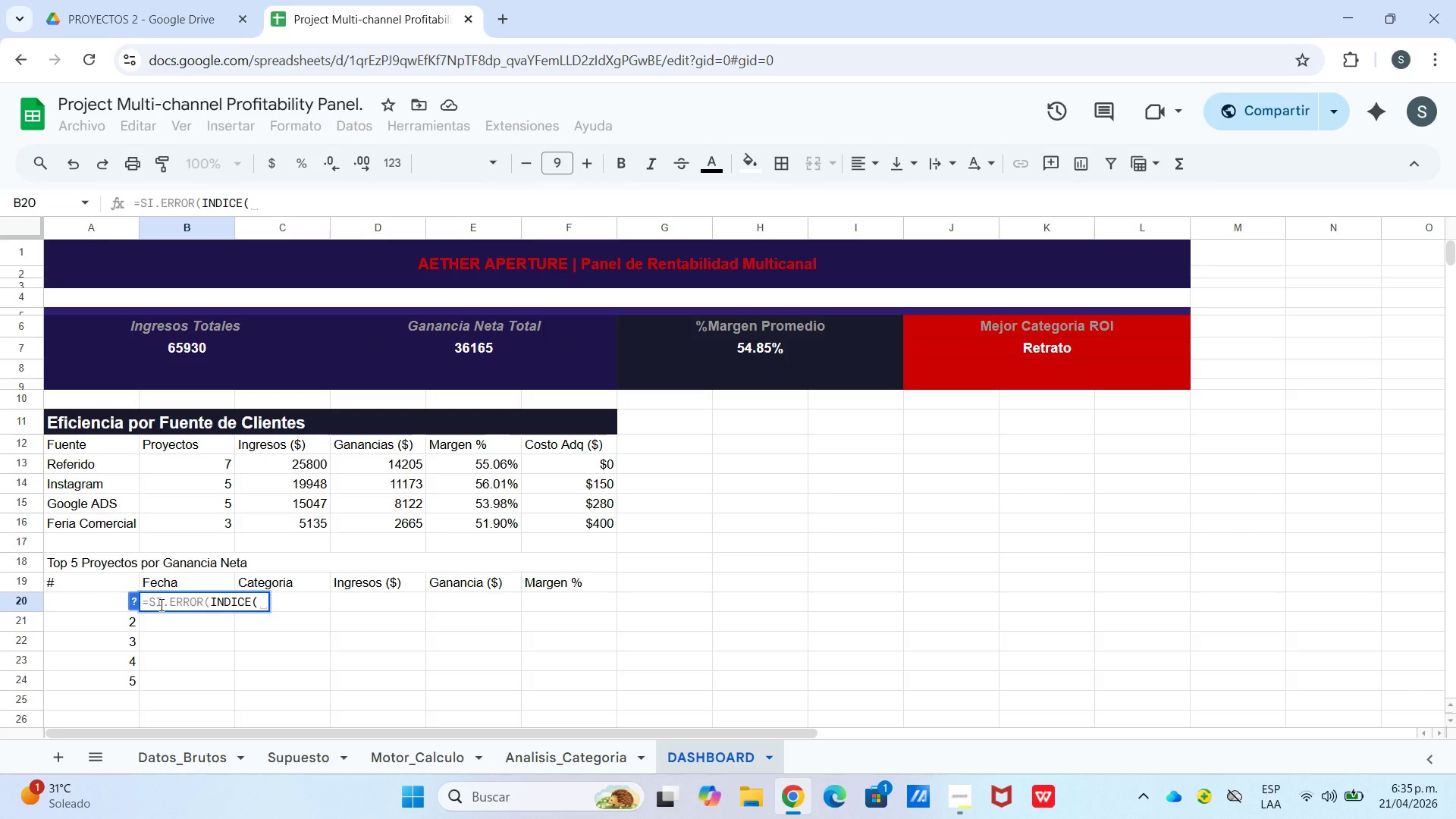 
hold_key(key=ShiftLeft, duration=0.44)
 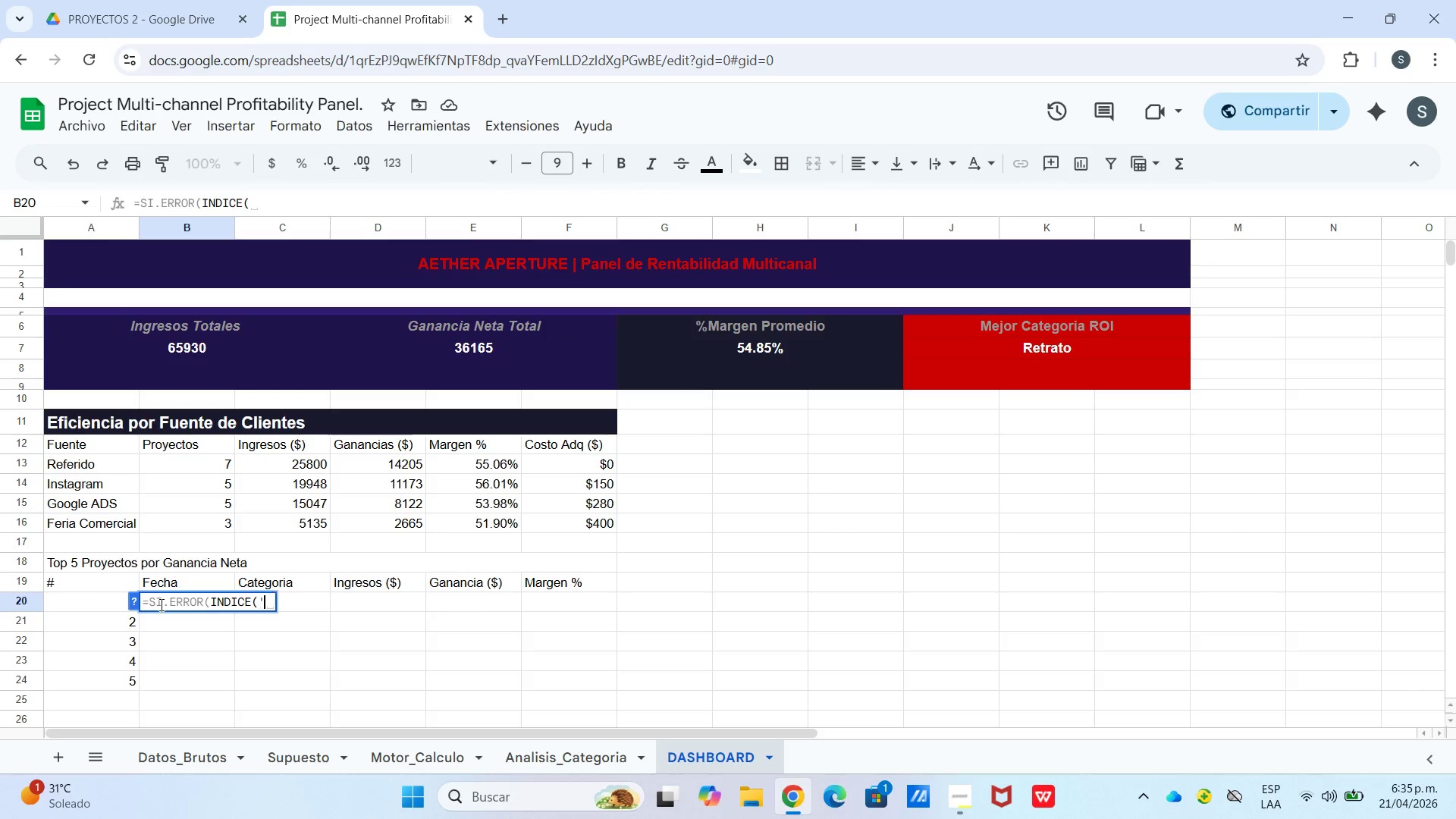 
type([Motor_Calculo[!$A$2>$A$21co)
key(Backspace)
key(Backspace)
type(,coinc)
key(Tab)
 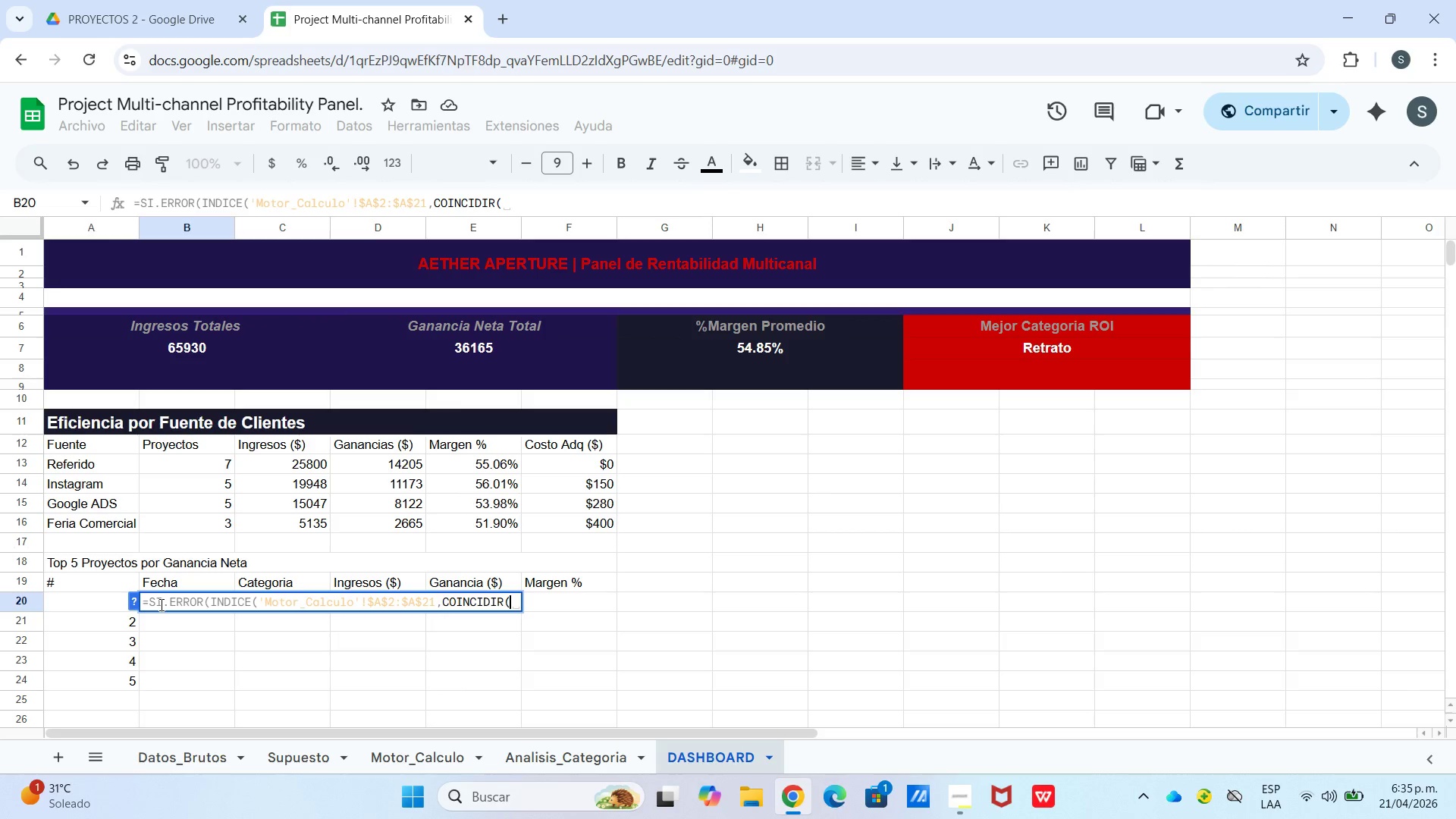 
type(*k.e)
 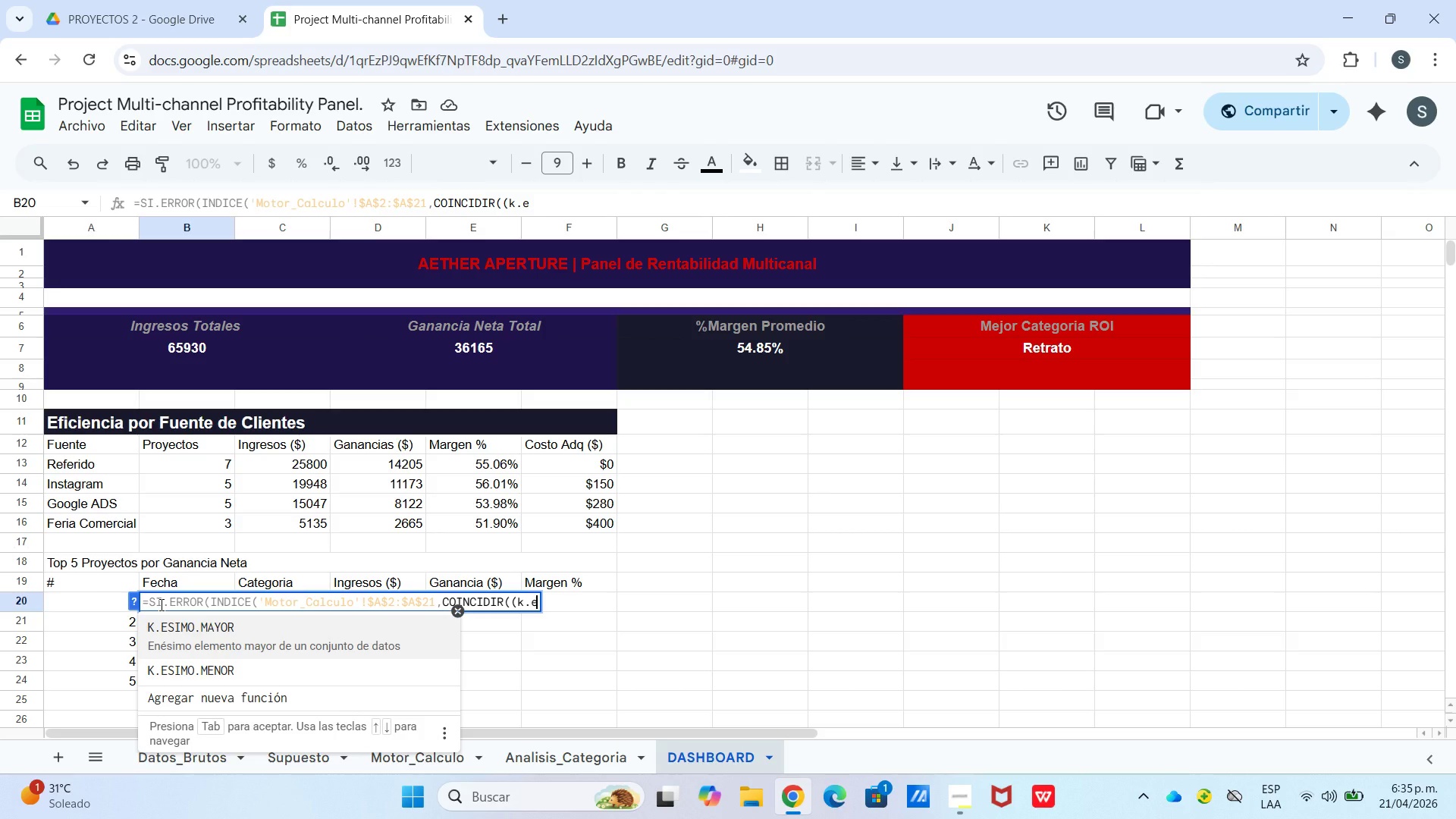 
key(Tab)
 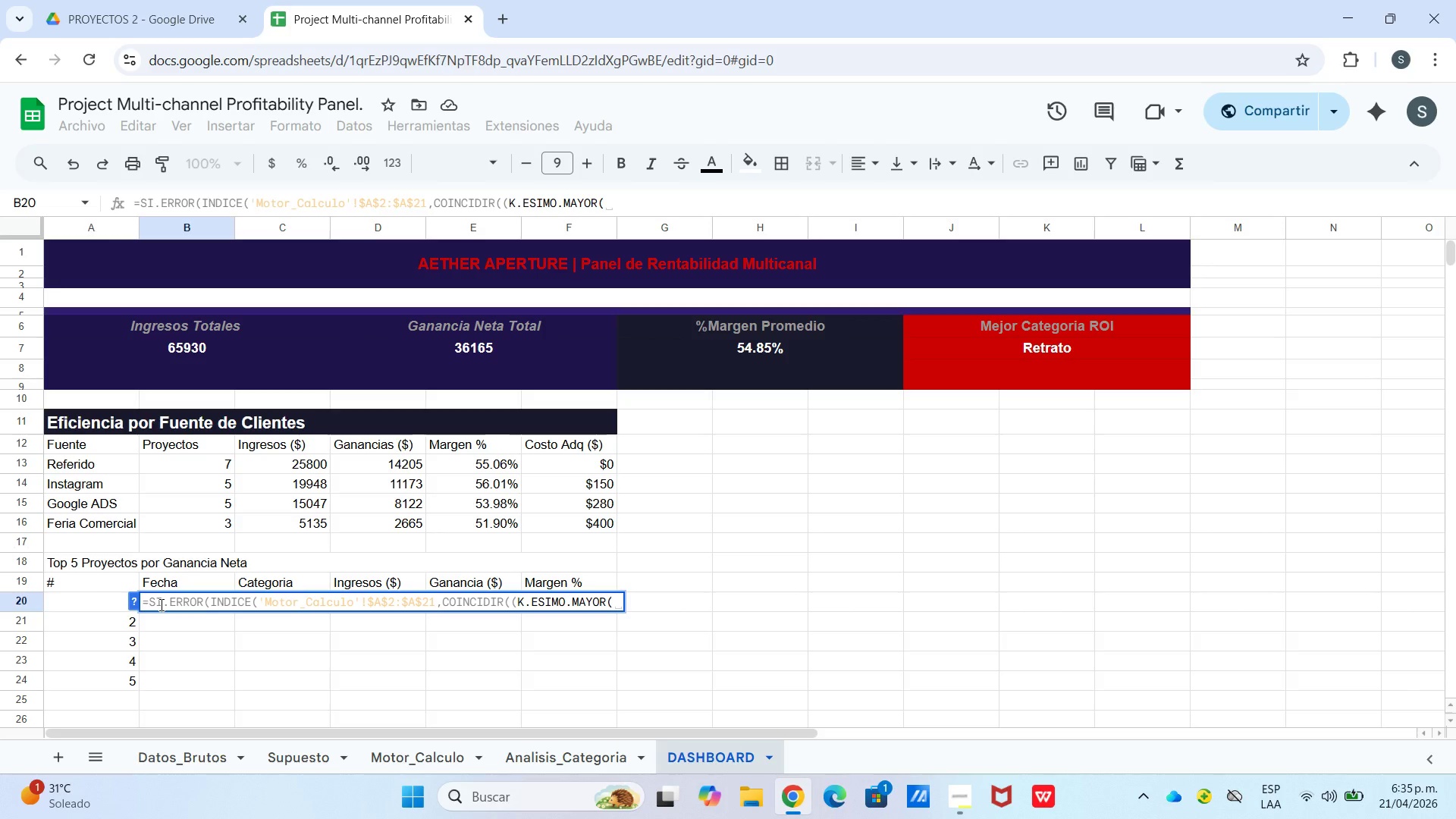 
wait(7.02)
 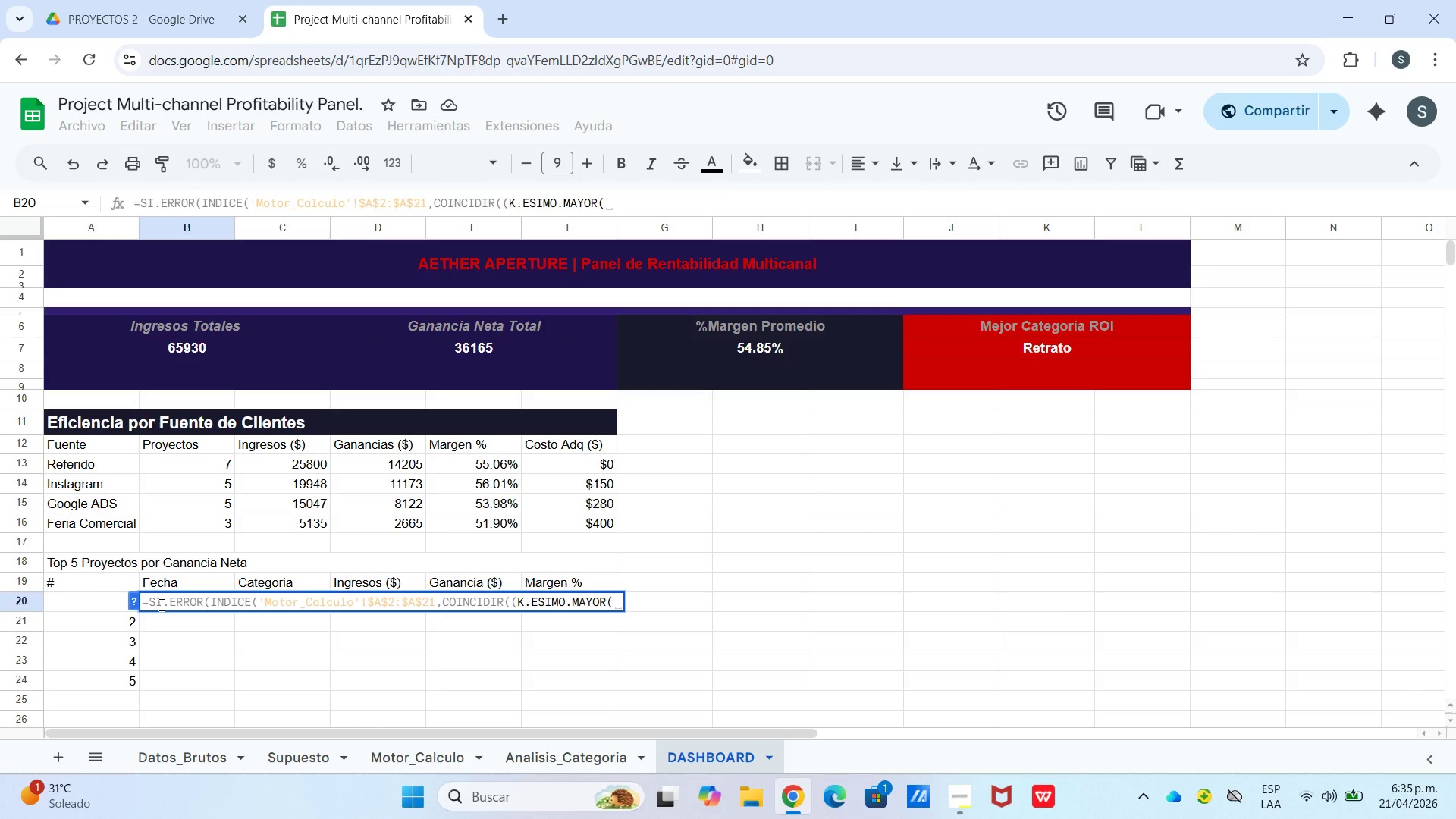 
type([Motor_Calculo[)
 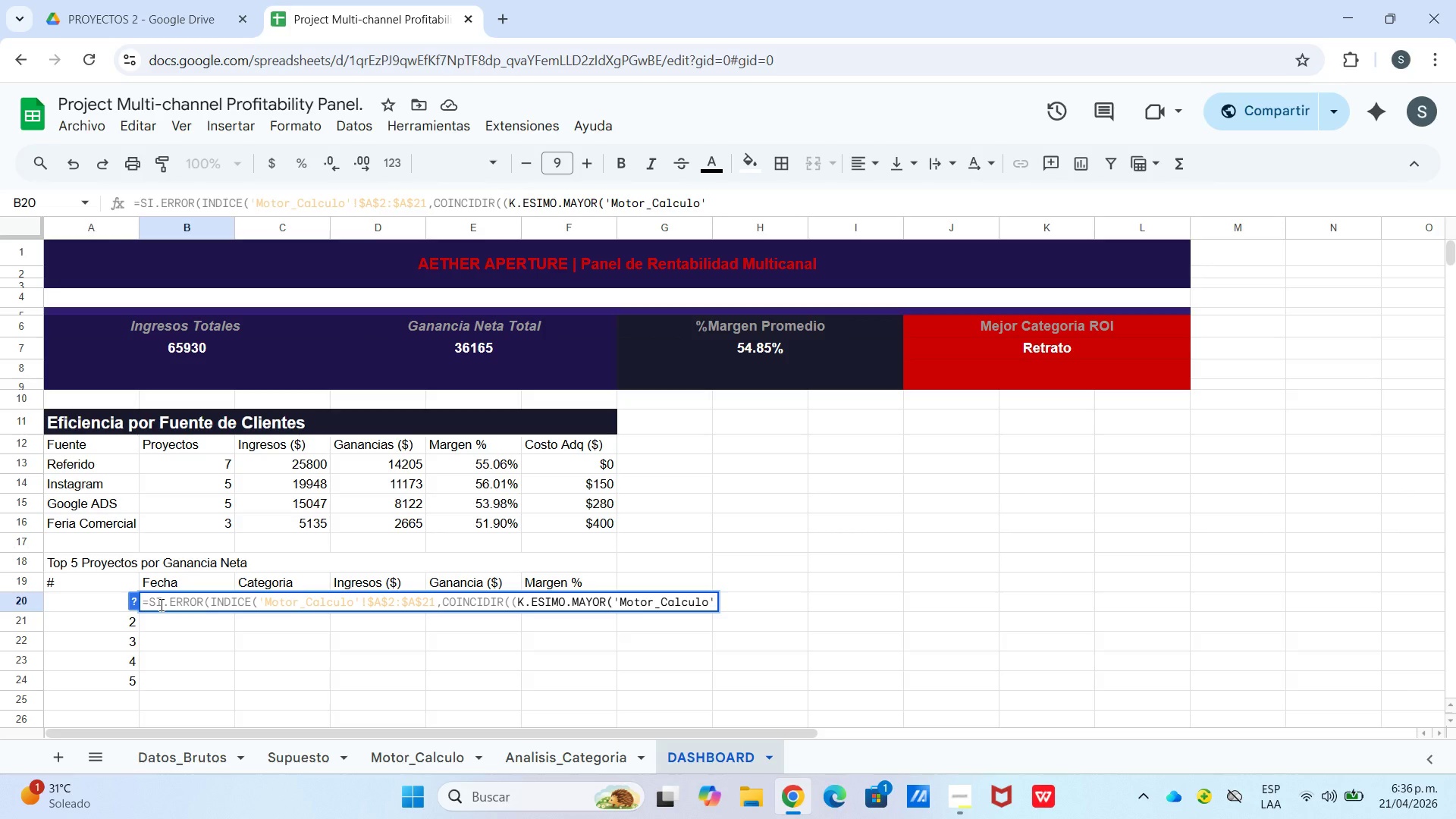 
key(Shift+1)
 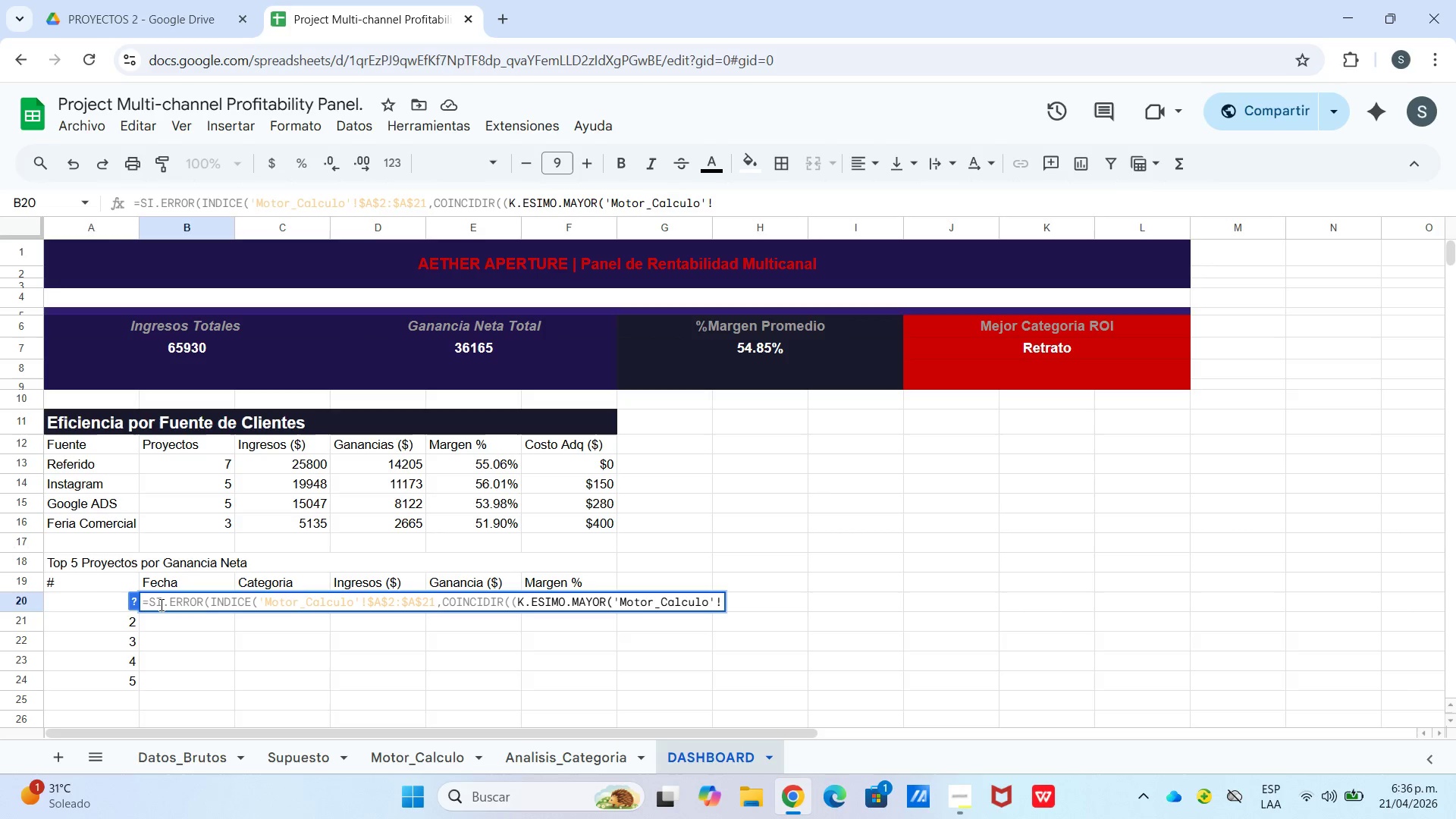 
type($l$2>$L$21,1()
 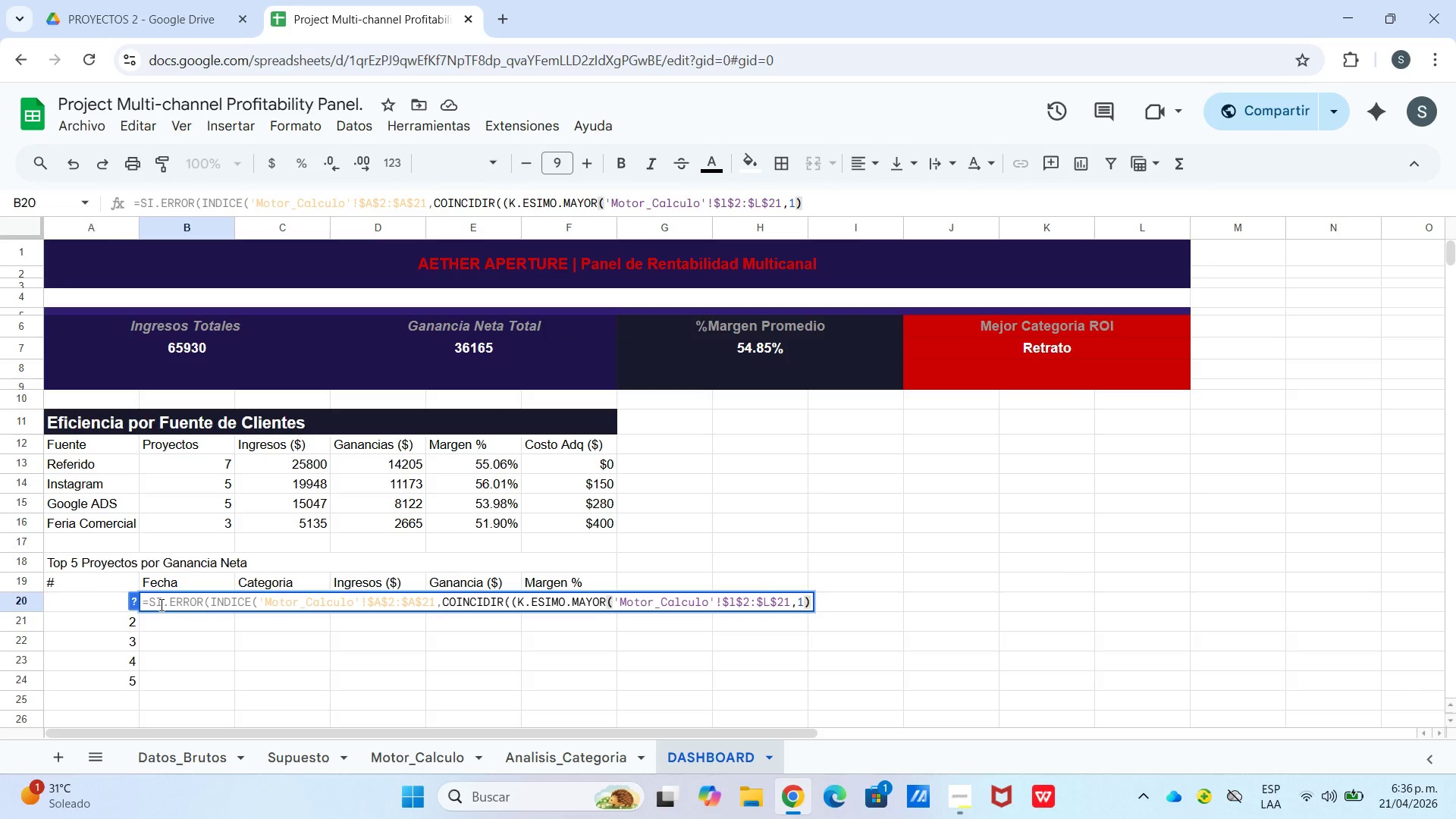 
wait(5.09)
 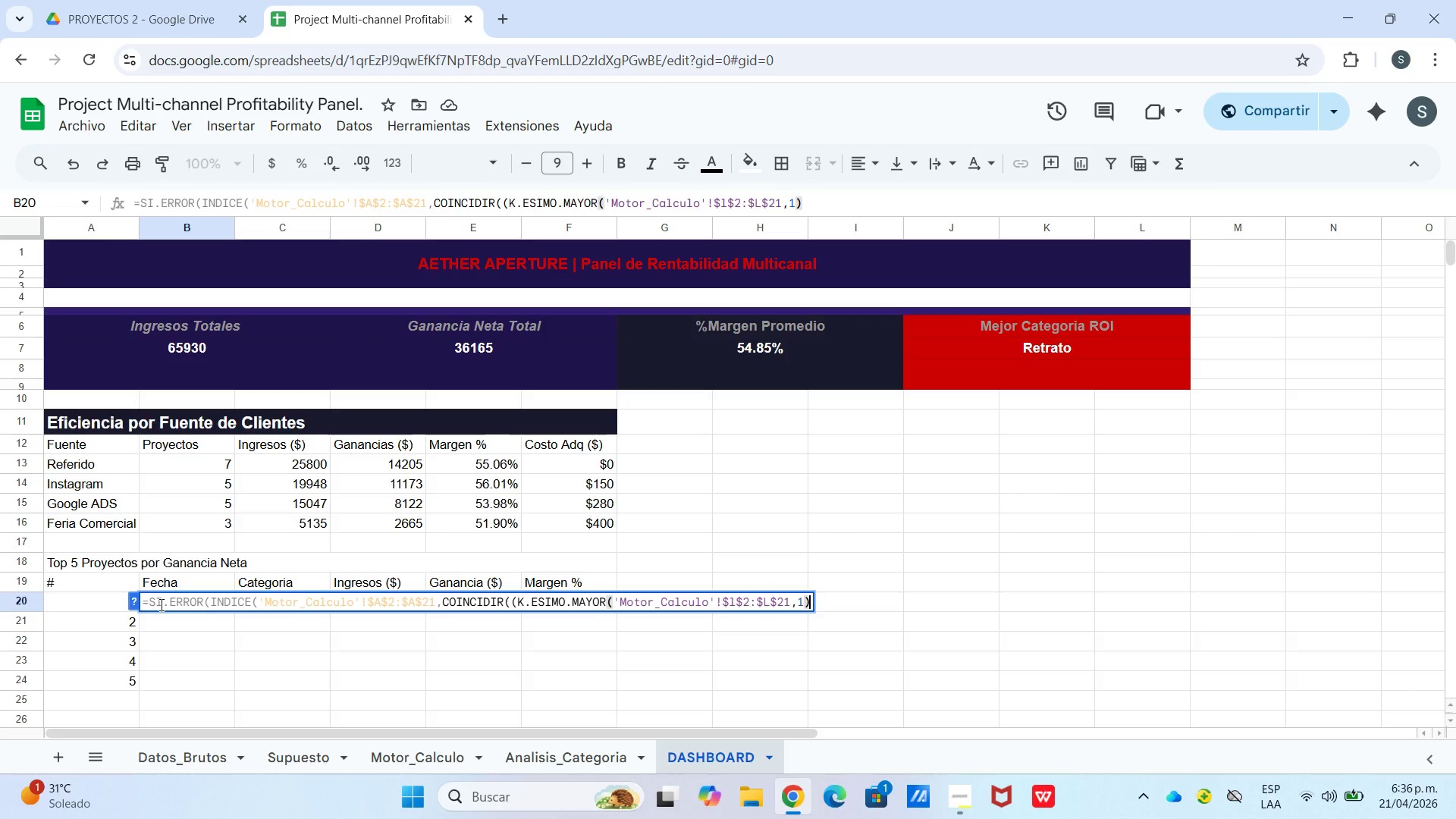 
type([Motor_Calculo[)
 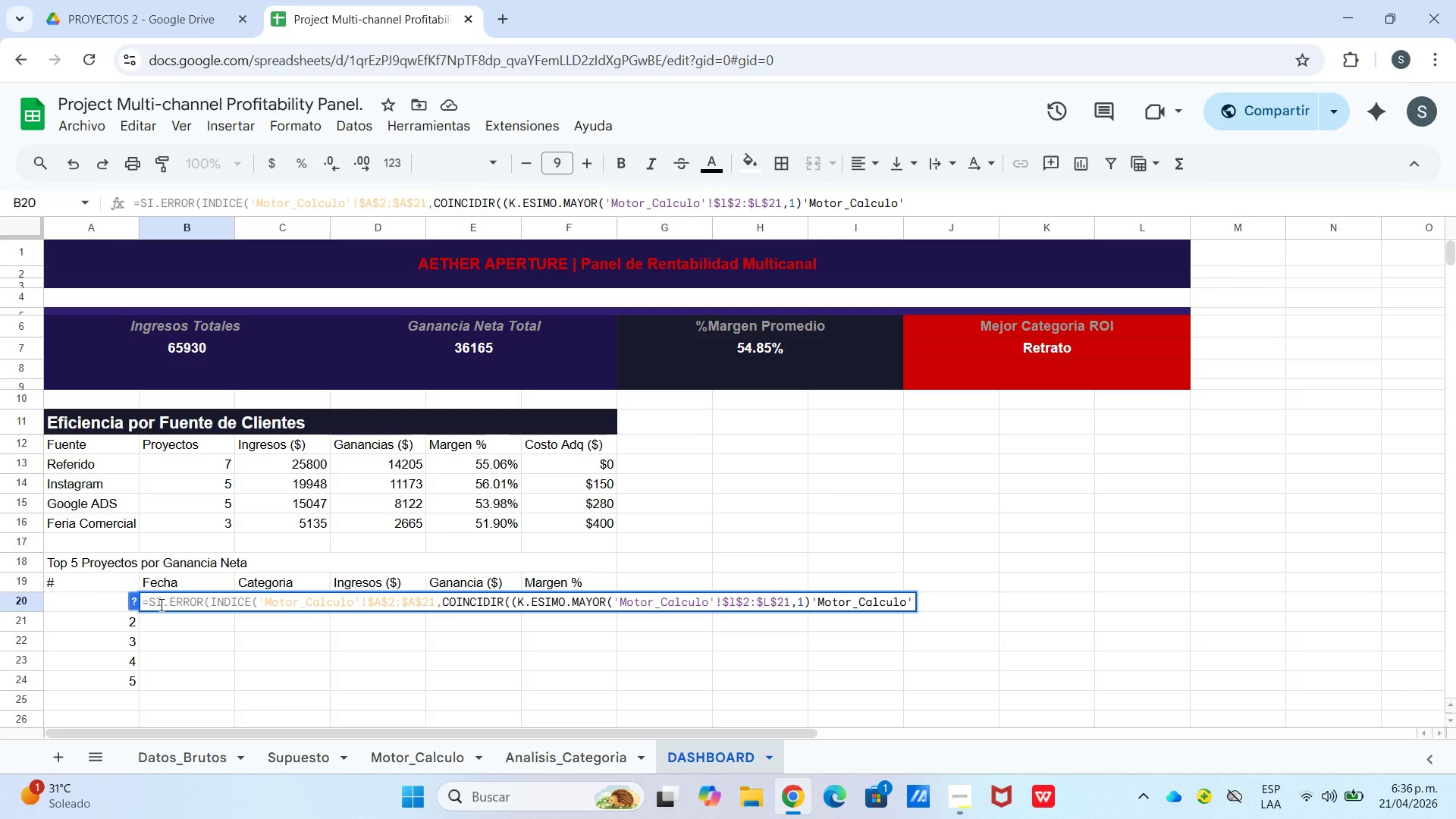 
type(!$L$2>l$)
key(Backspace)
key(Backspace)
type($l$21,0(()
 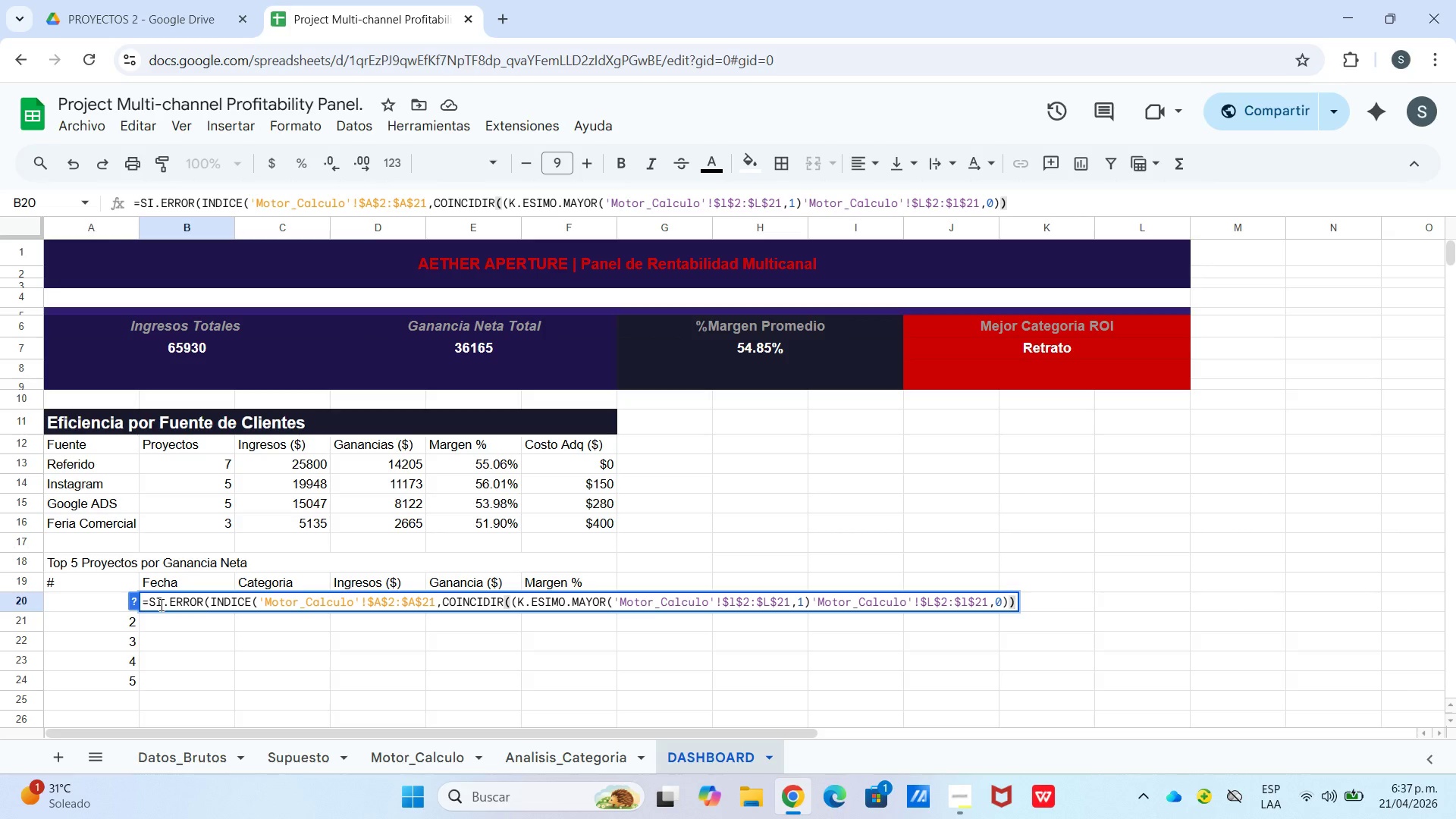 
type(,@--@()
 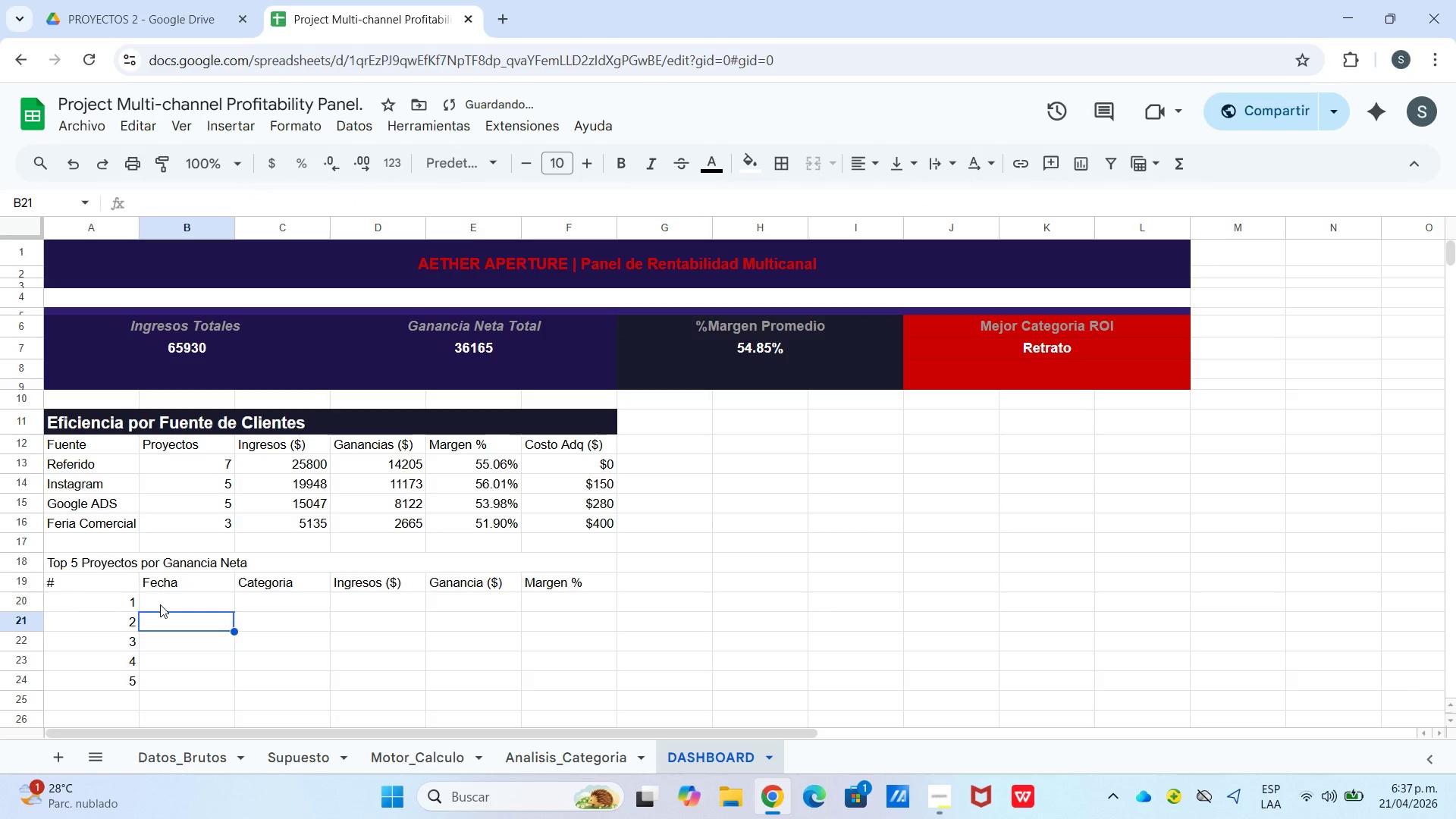 
 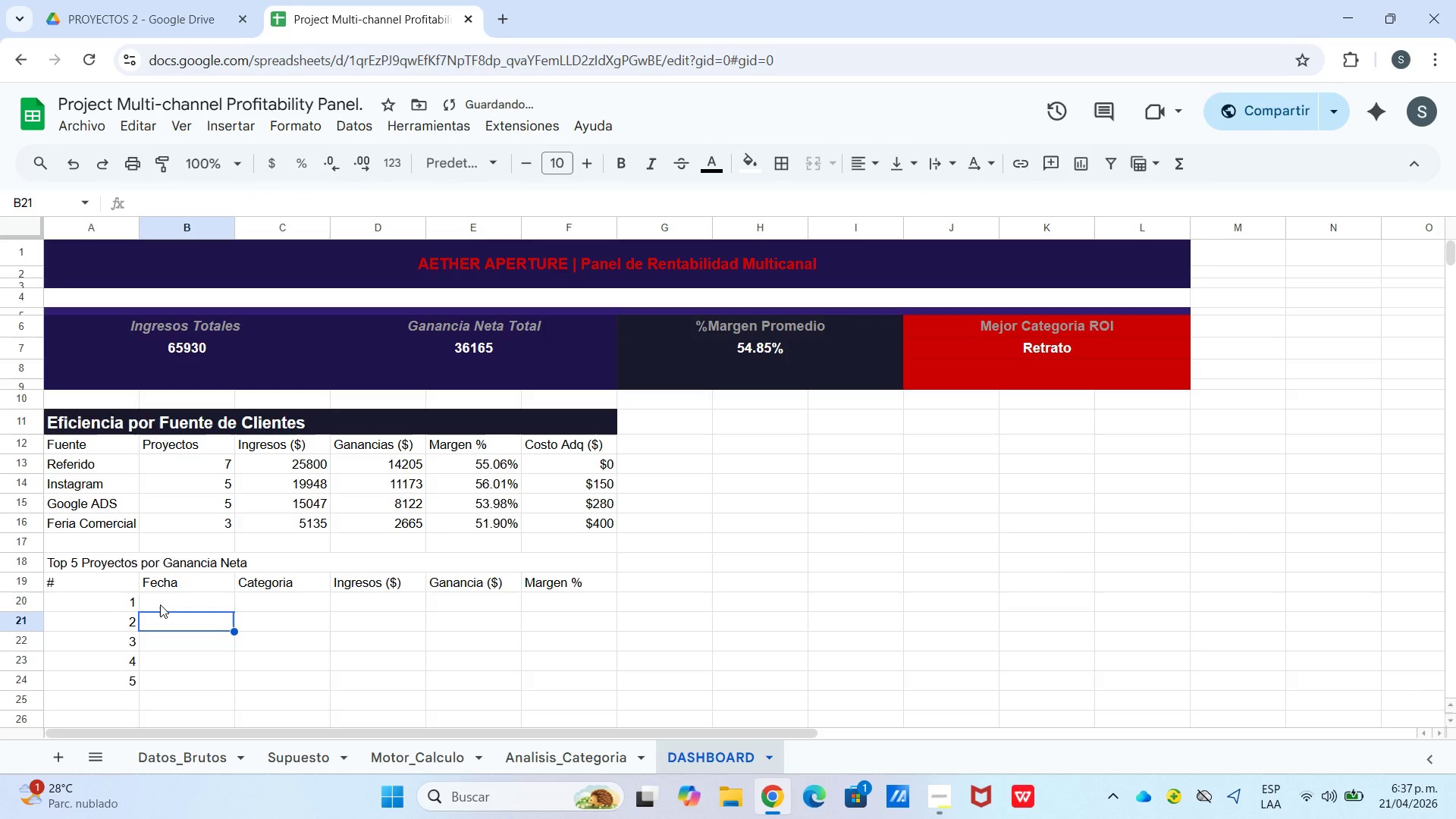 
key(Enter)
 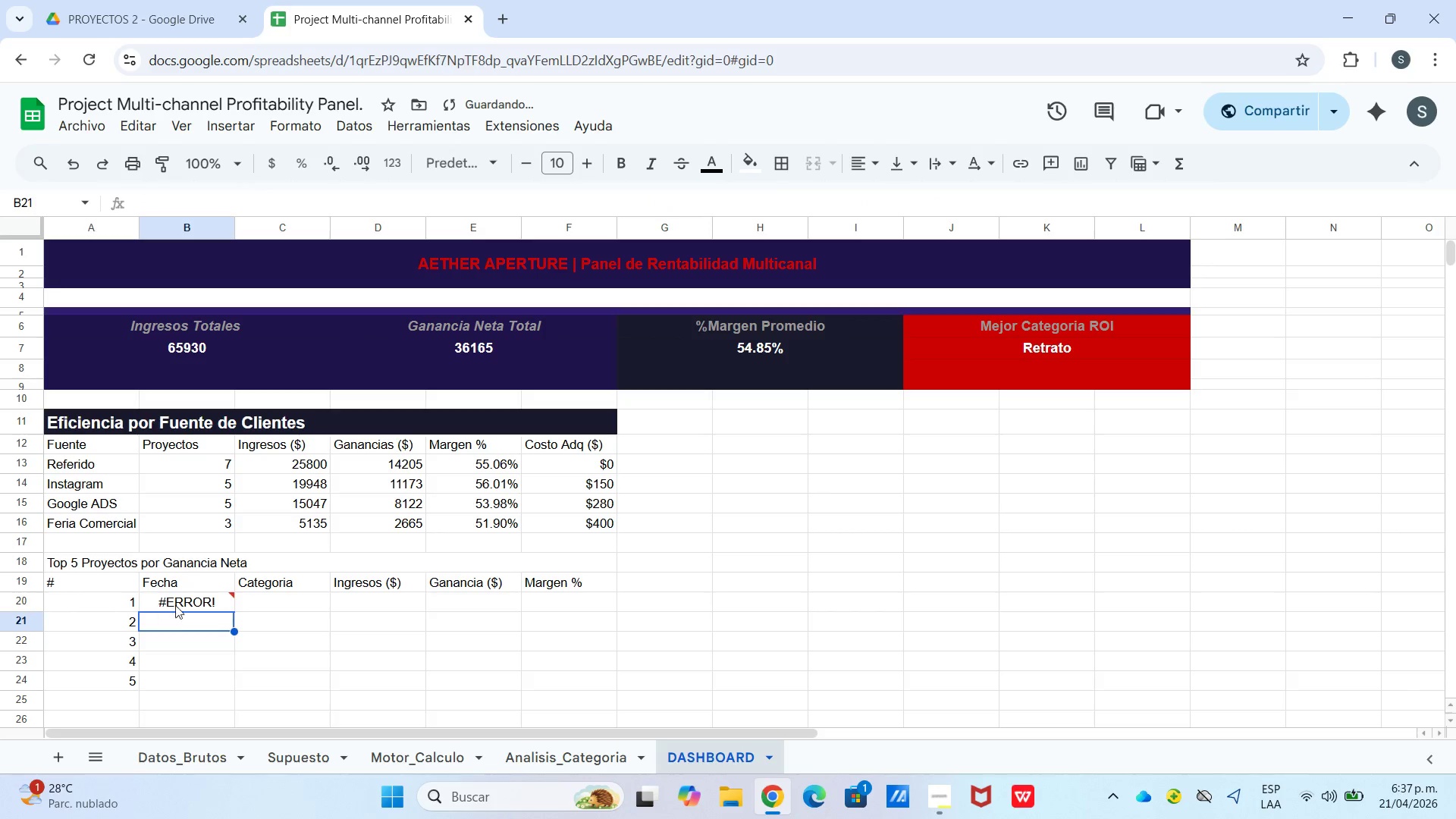 
left_click([182, 596])
 